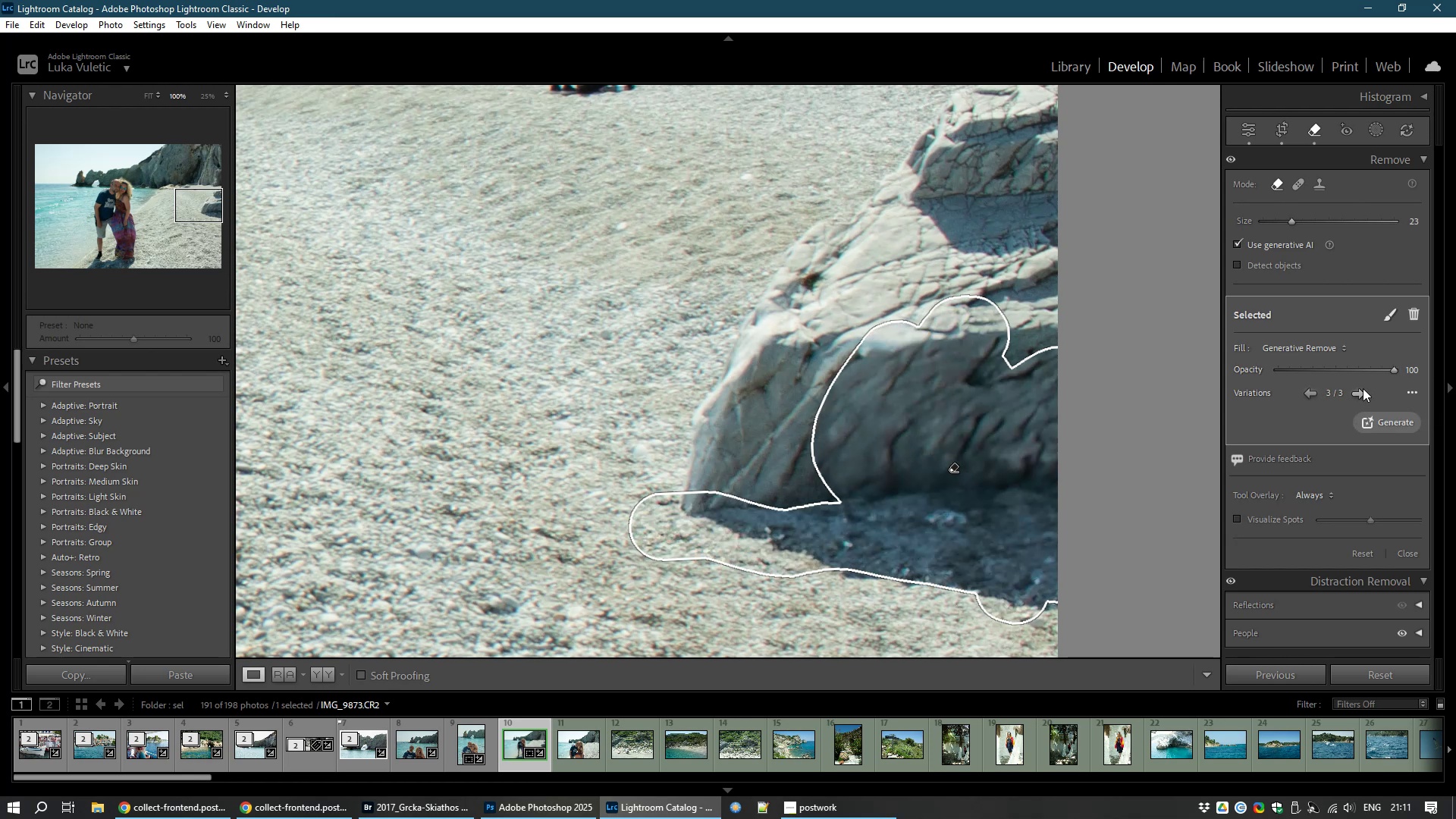 
hold_key(key=Space, duration=16.54)
 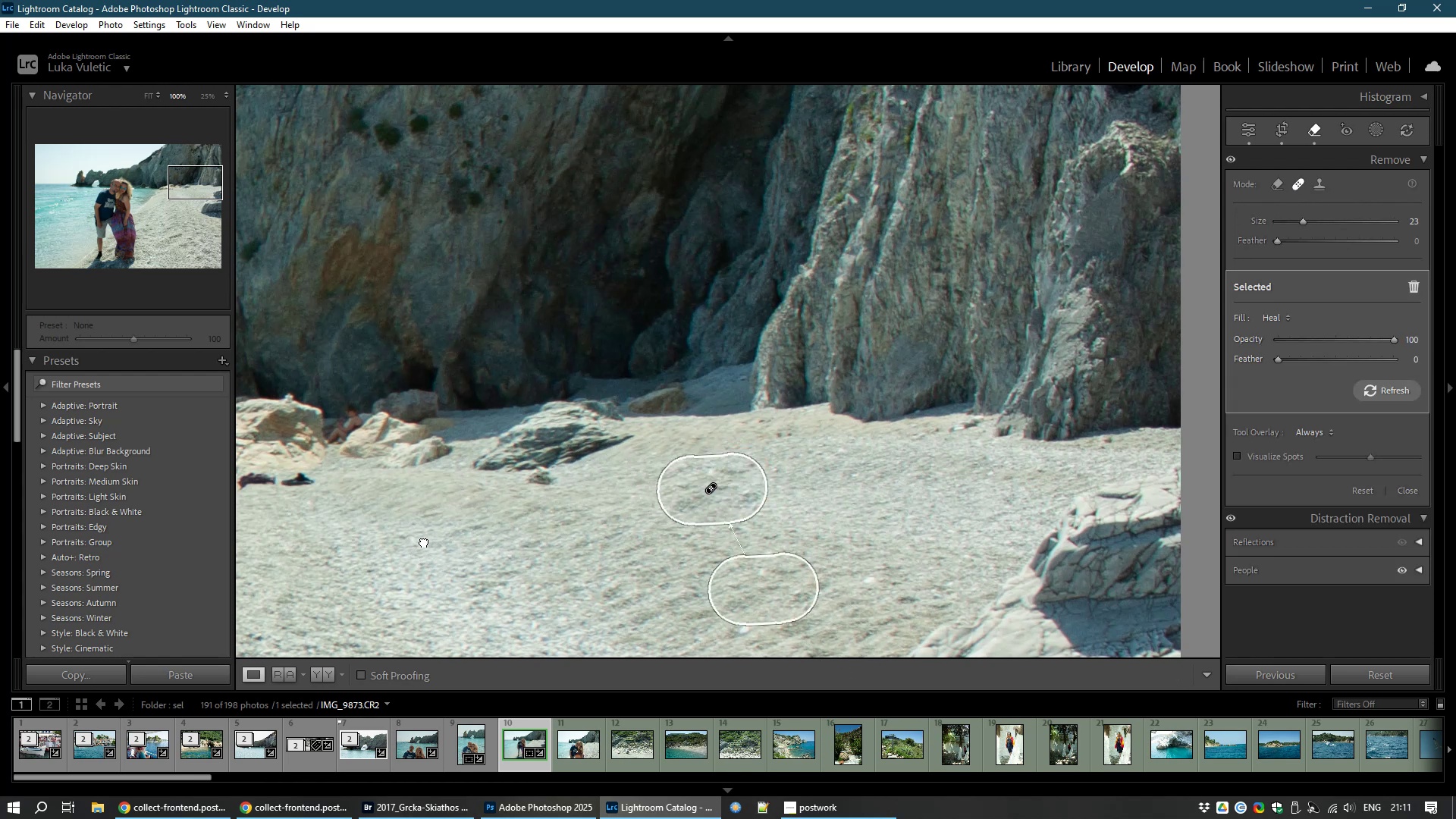 
left_click([1298, 186])
 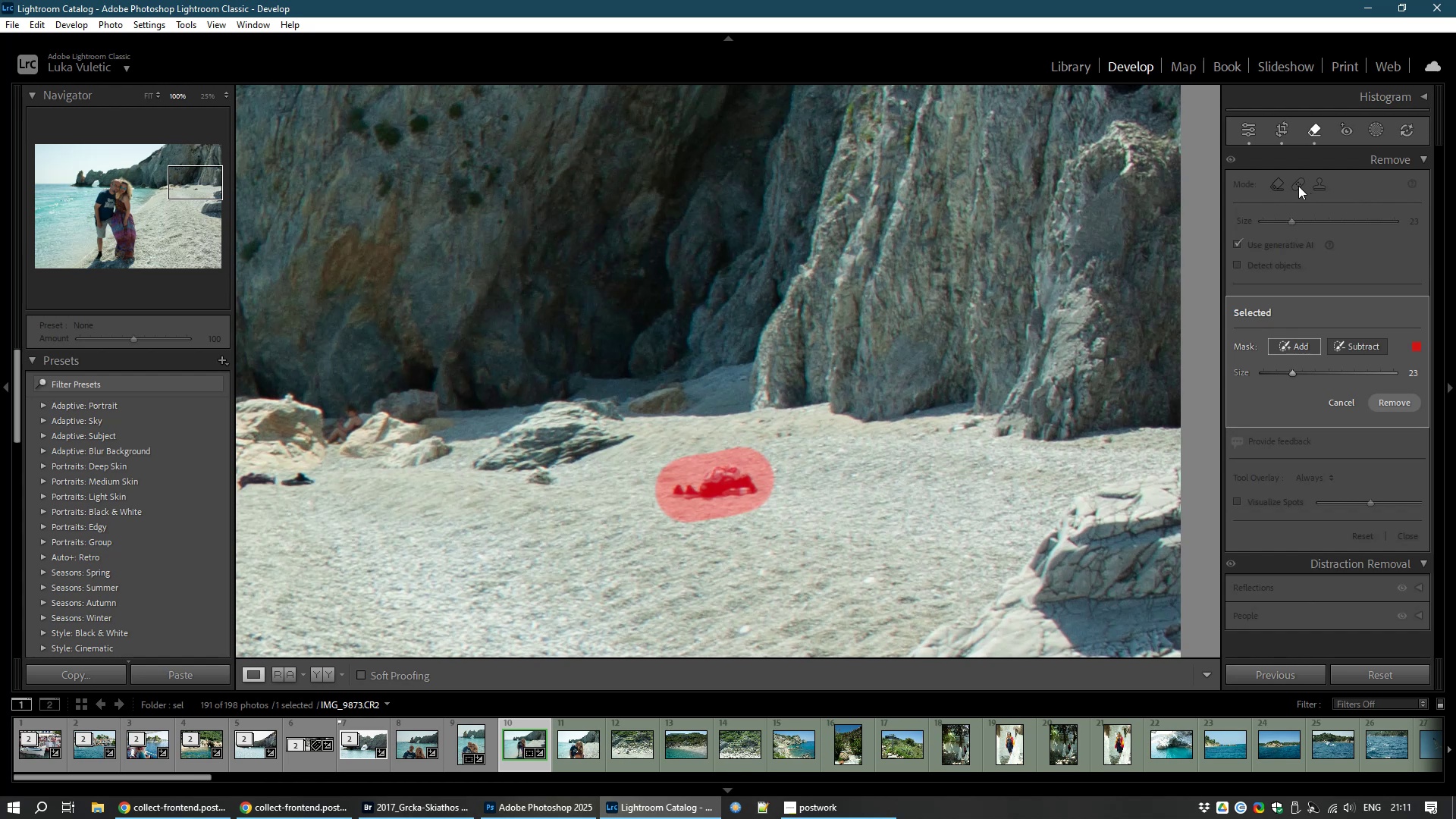 
left_click([1298, 186])
 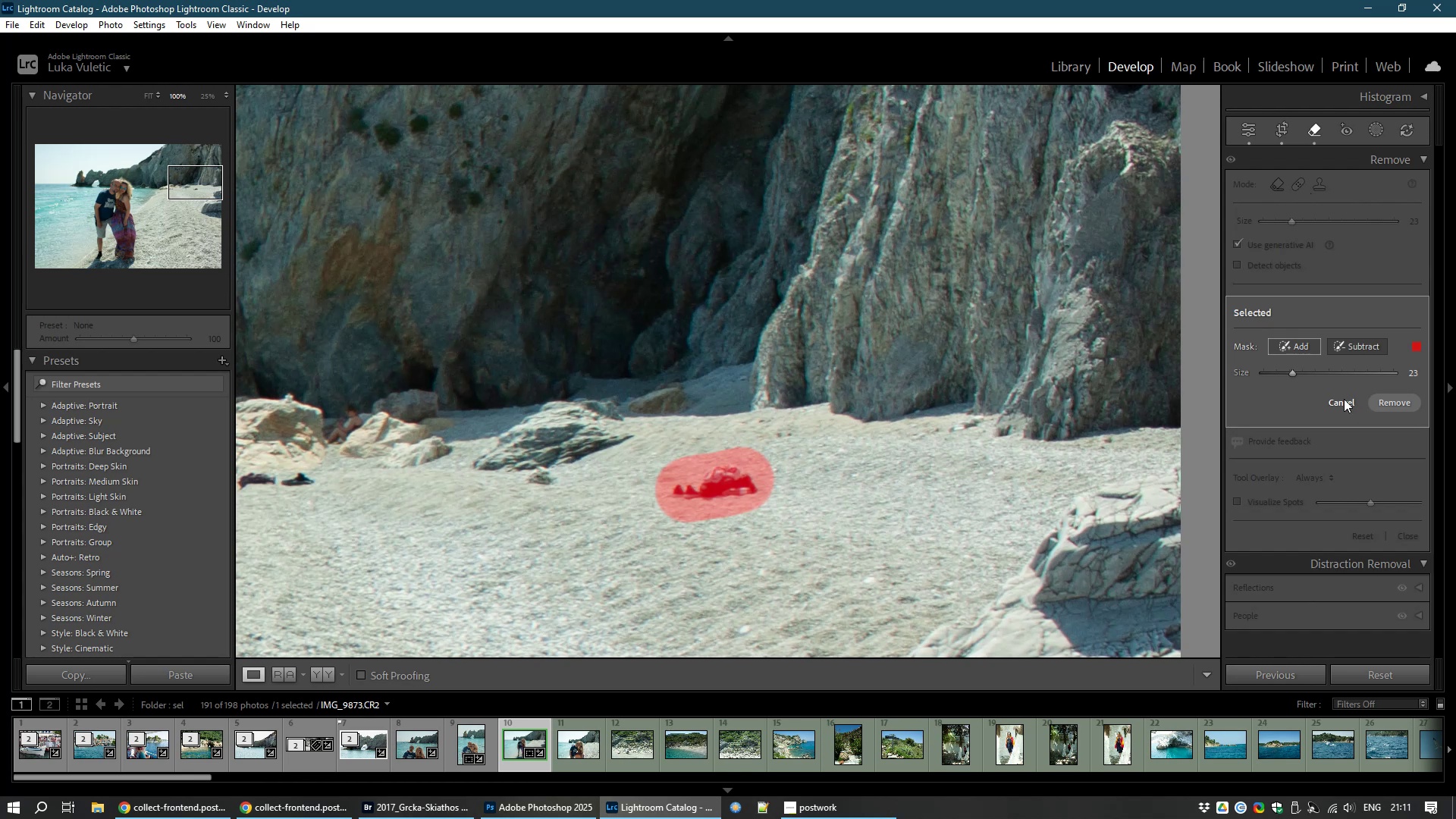 
left_click([1344, 398])
 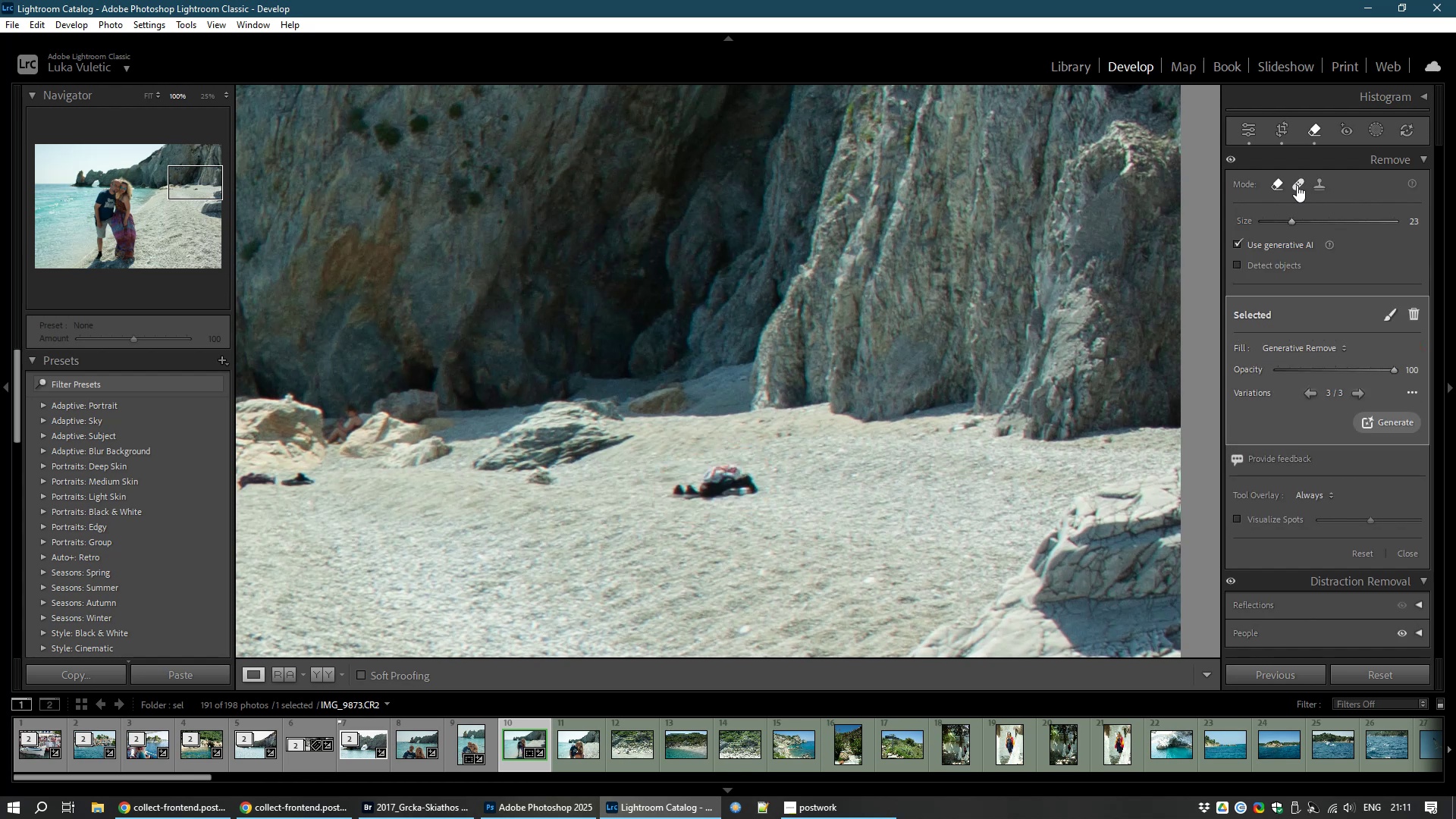 
left_click([1298, 185])
 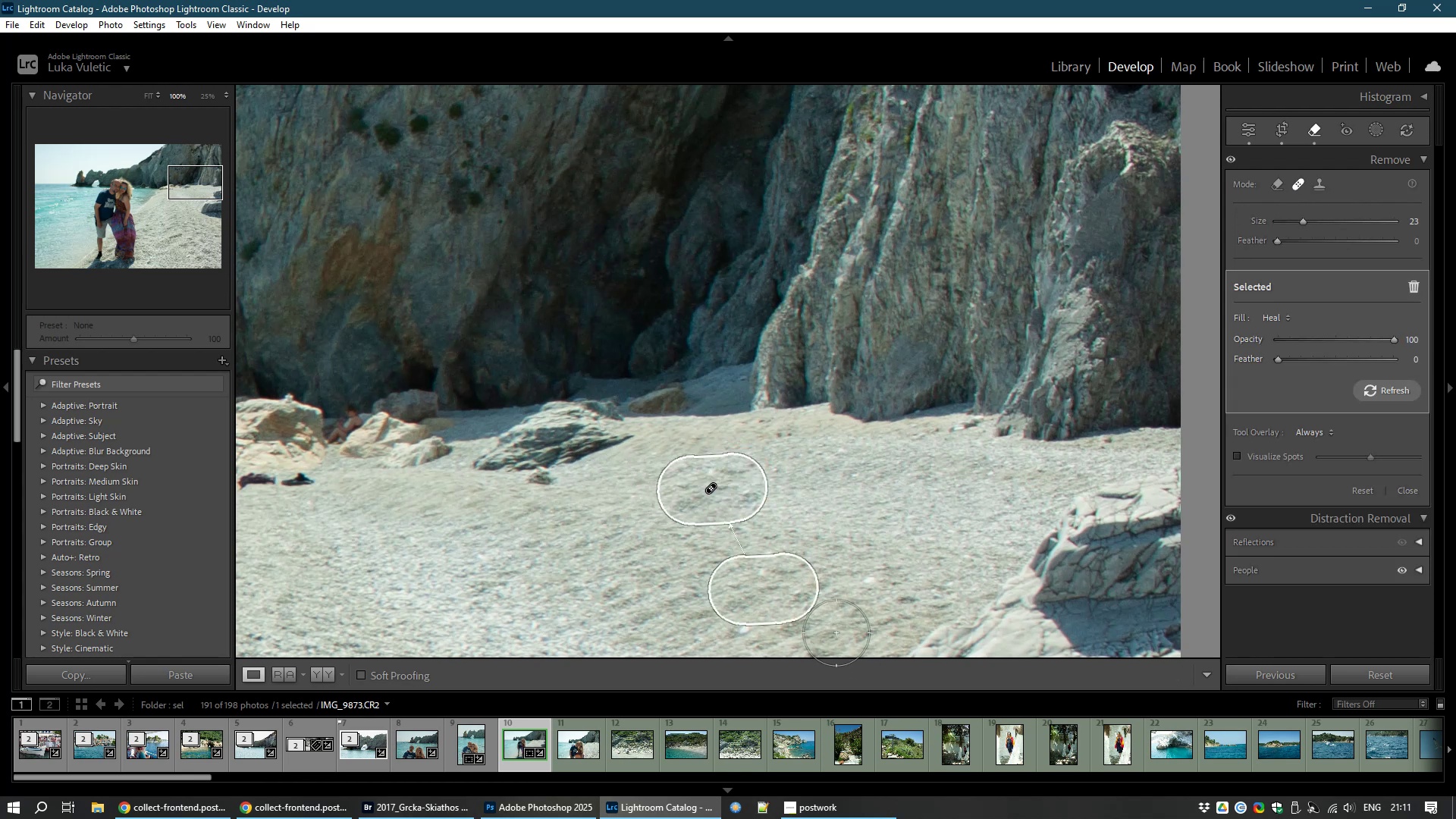 
hold_key(key=Space, duration=1.24)
 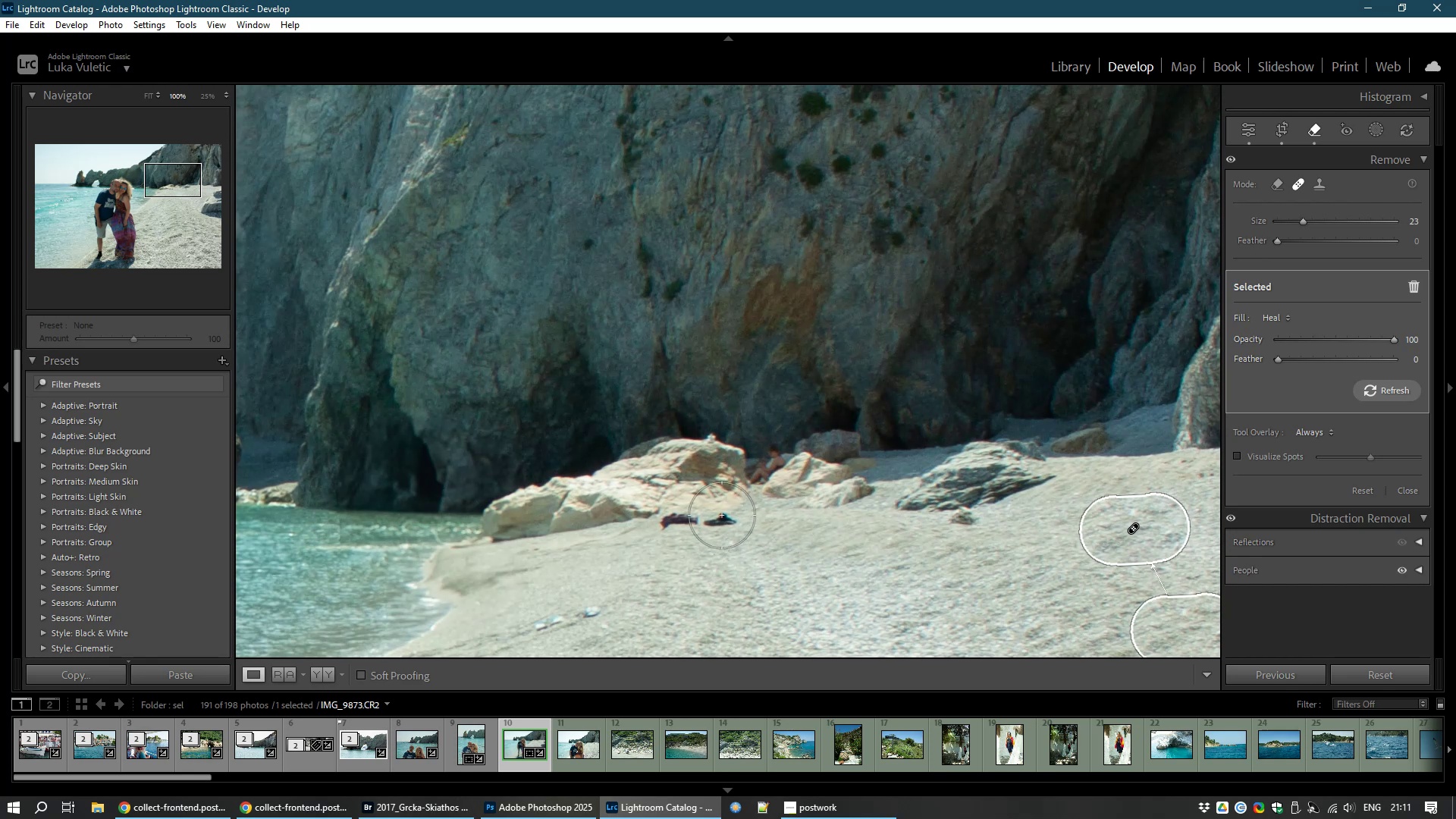 
left_click_drag(start_coordinate=[418, 541], to_coordinate=[840, 581])
 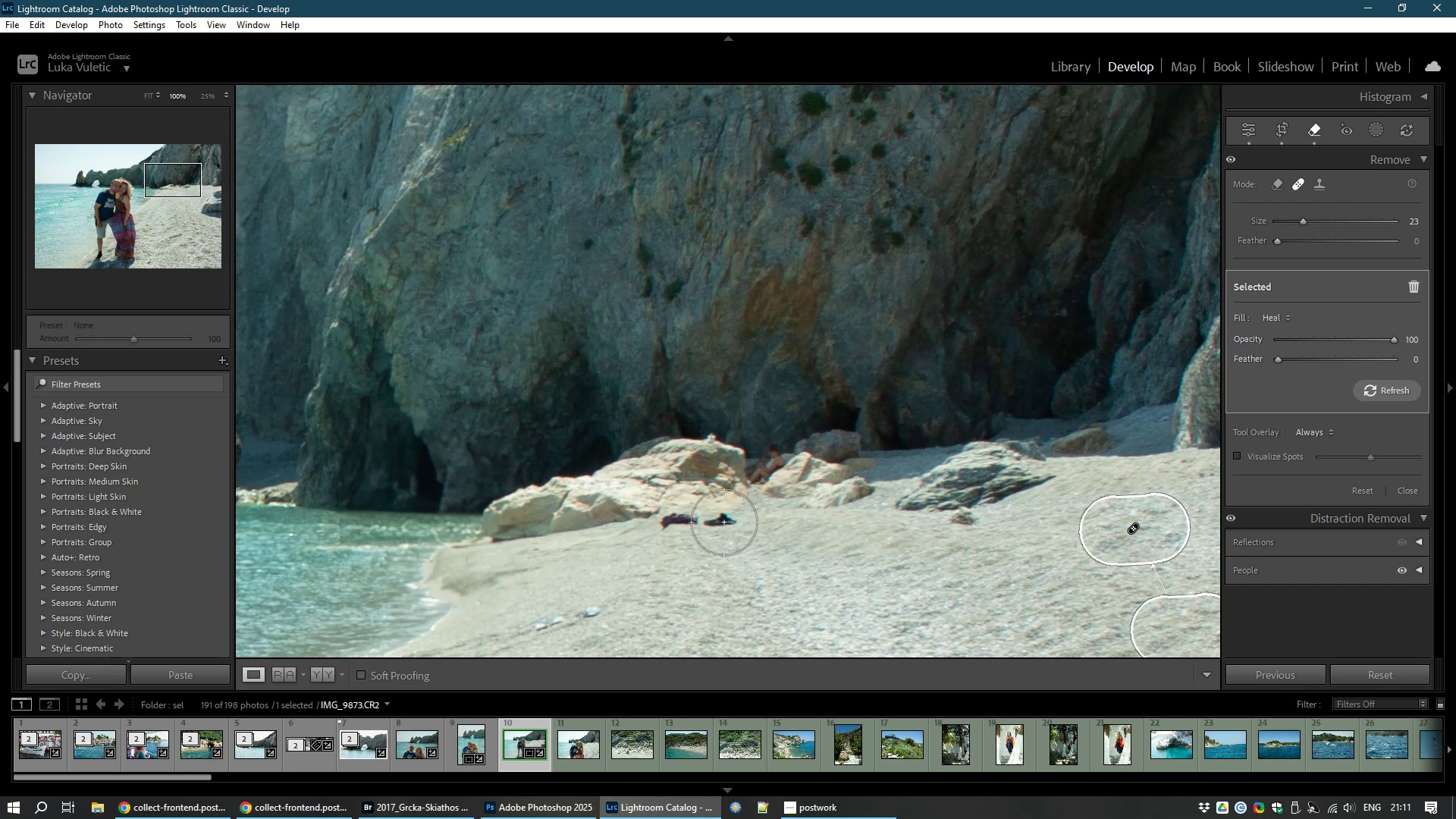 
left_click_drag(start_coordinate=[723, 522], to_coordinate=[672, 544])
 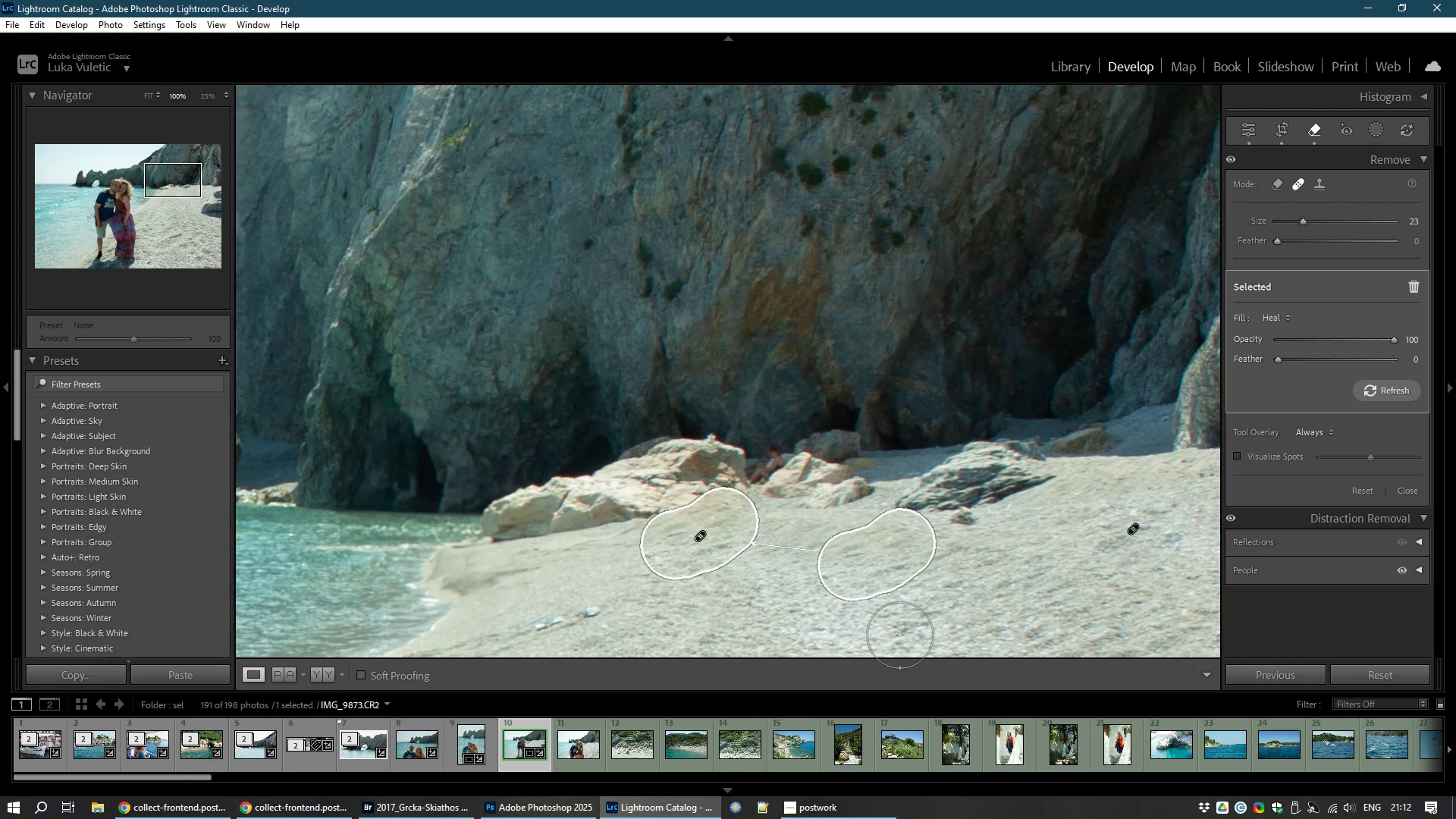 
hold_key(key=Space, duration=1.52)
 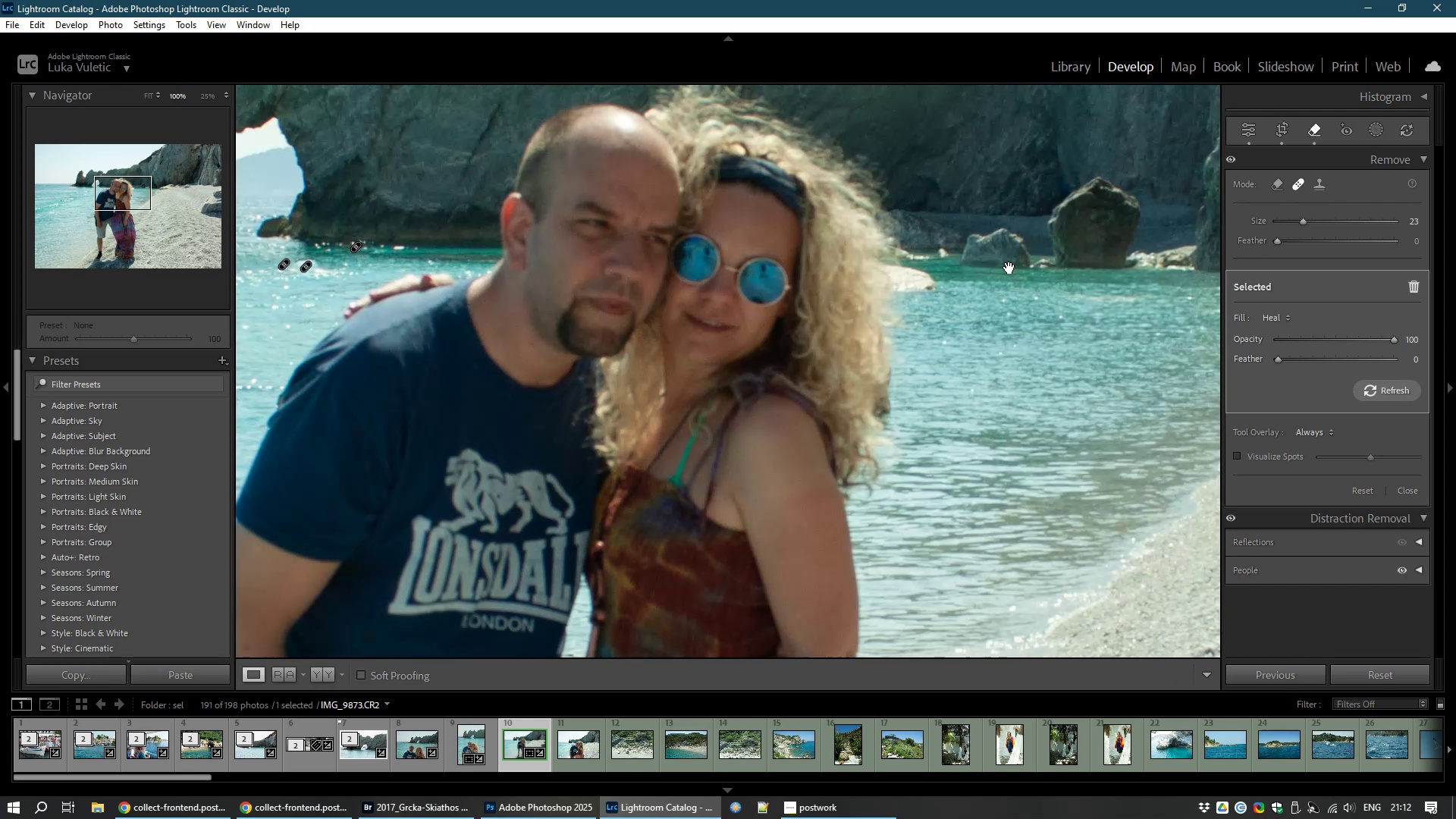 
hold_key(key=Space, duration=0.75)
 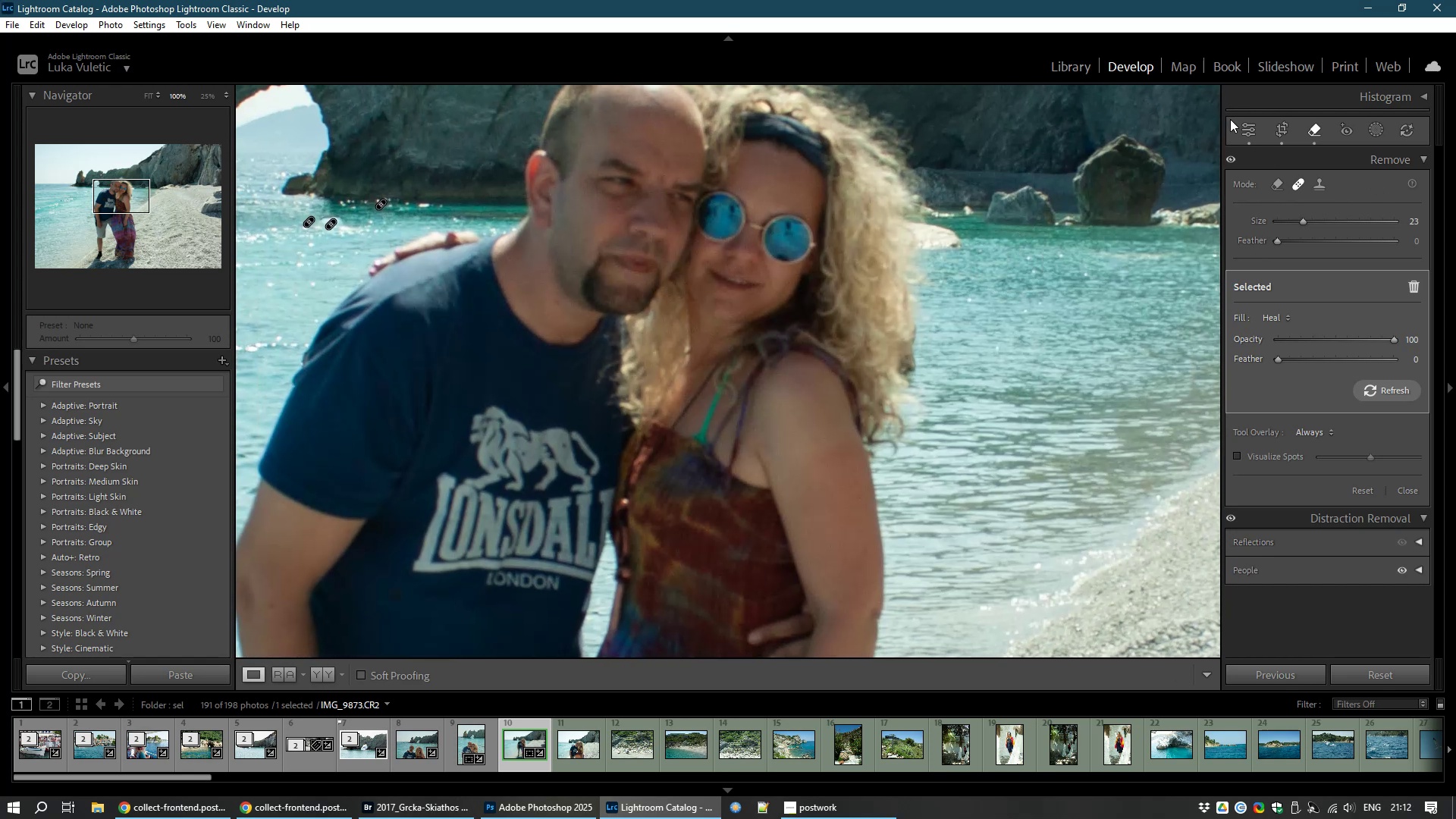 
double_click([1050, 300])
 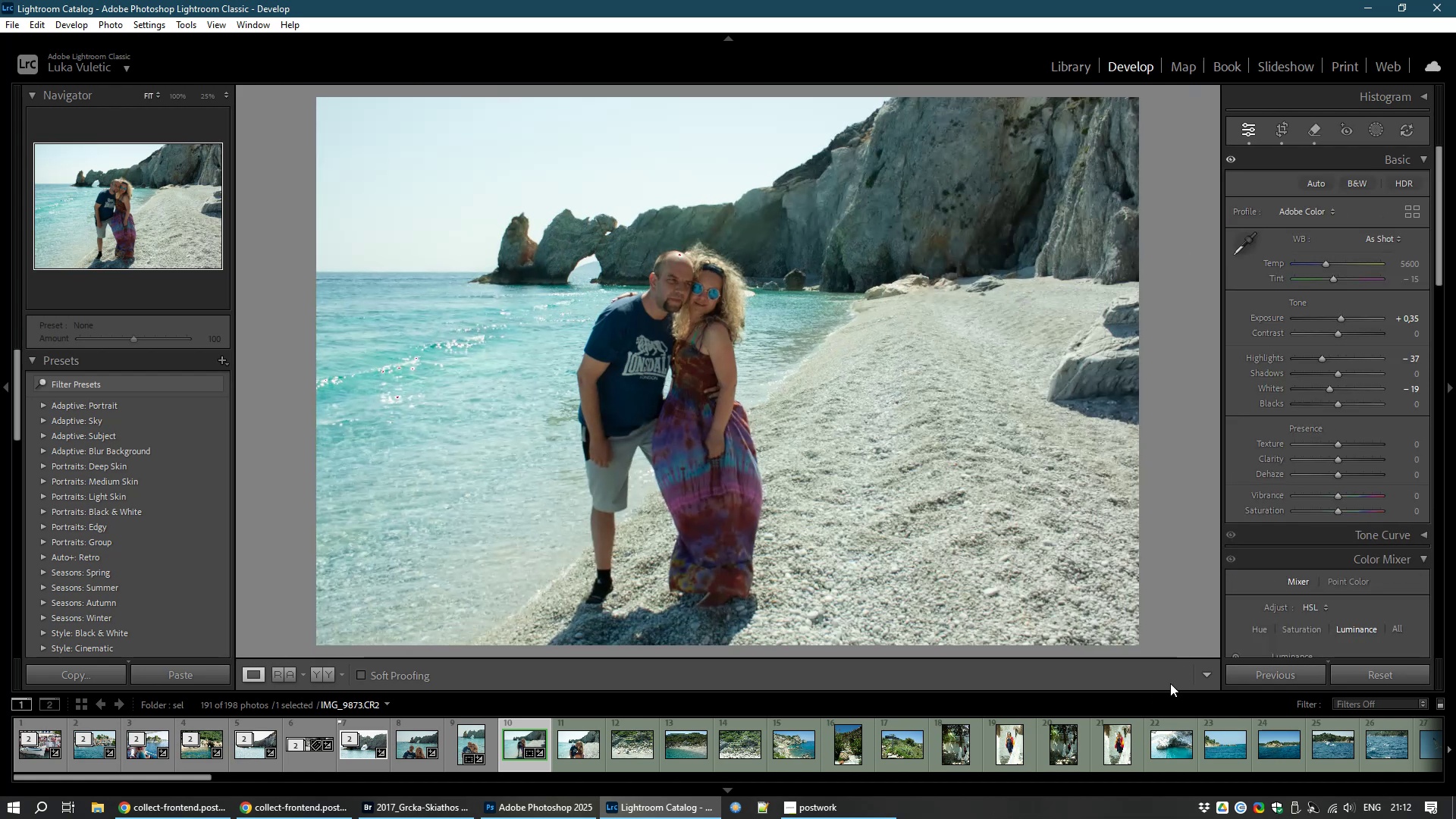 
wait(14.26)
 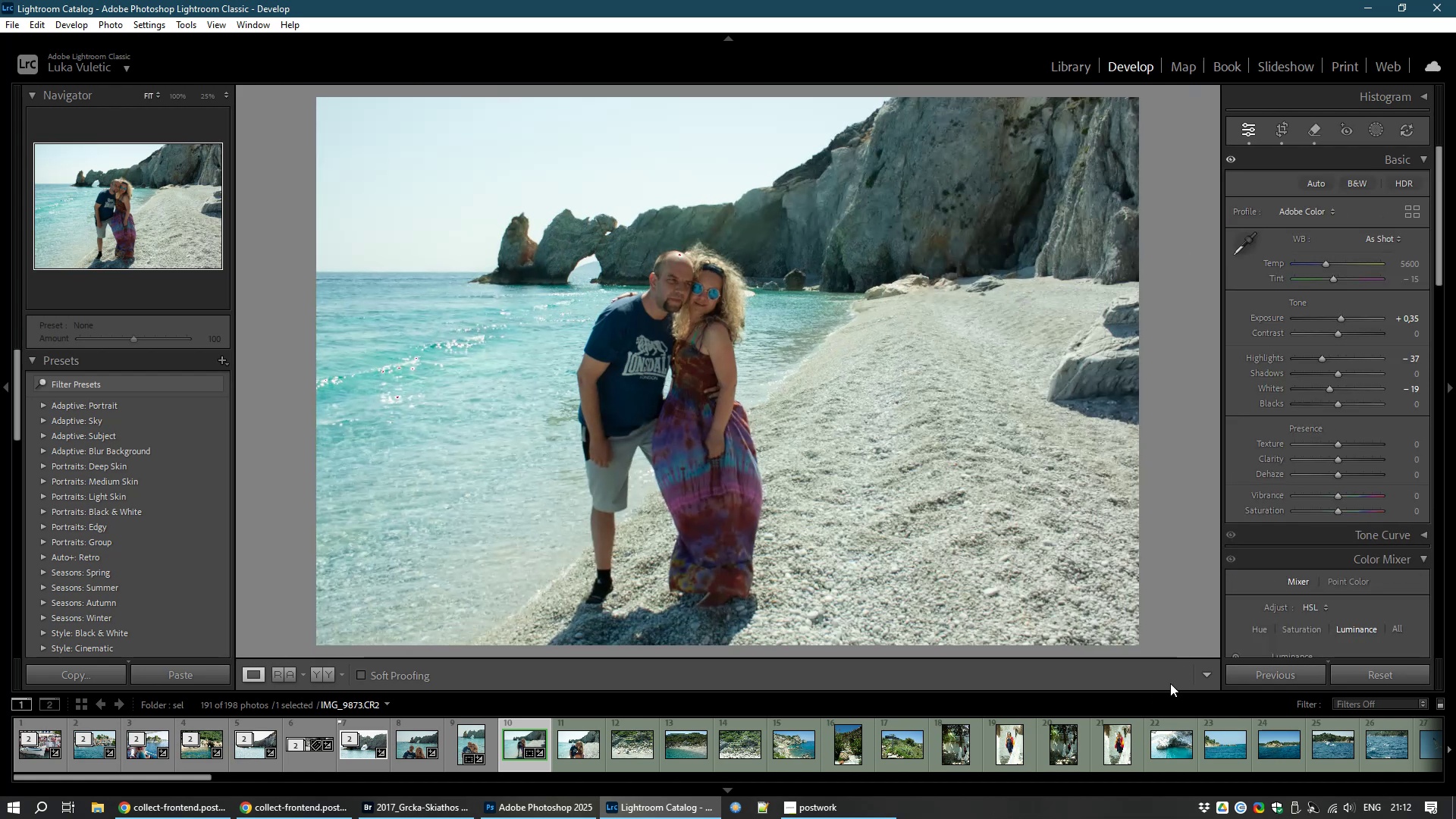 
left_click([1069, 61])
 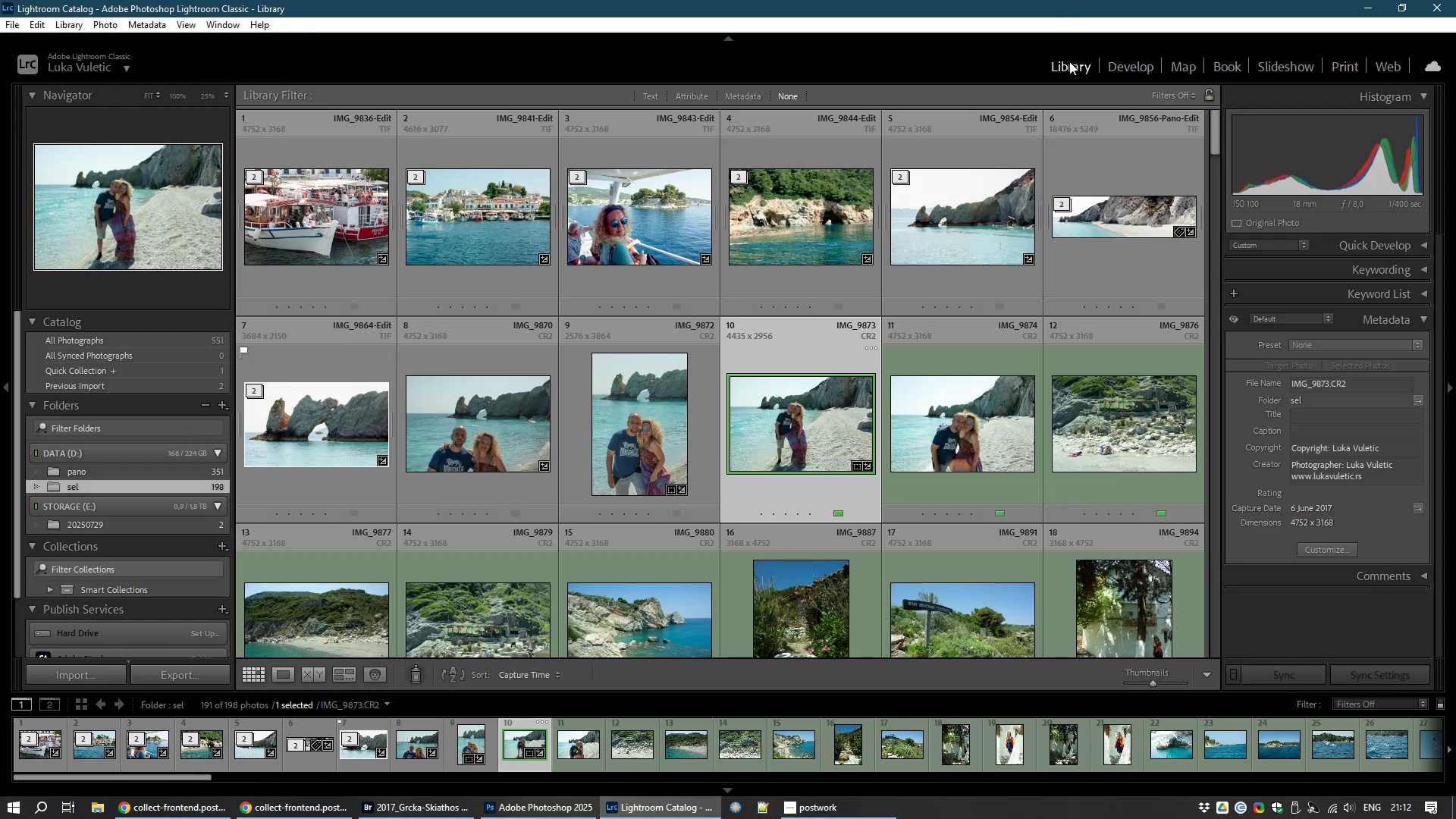 
key(8)
 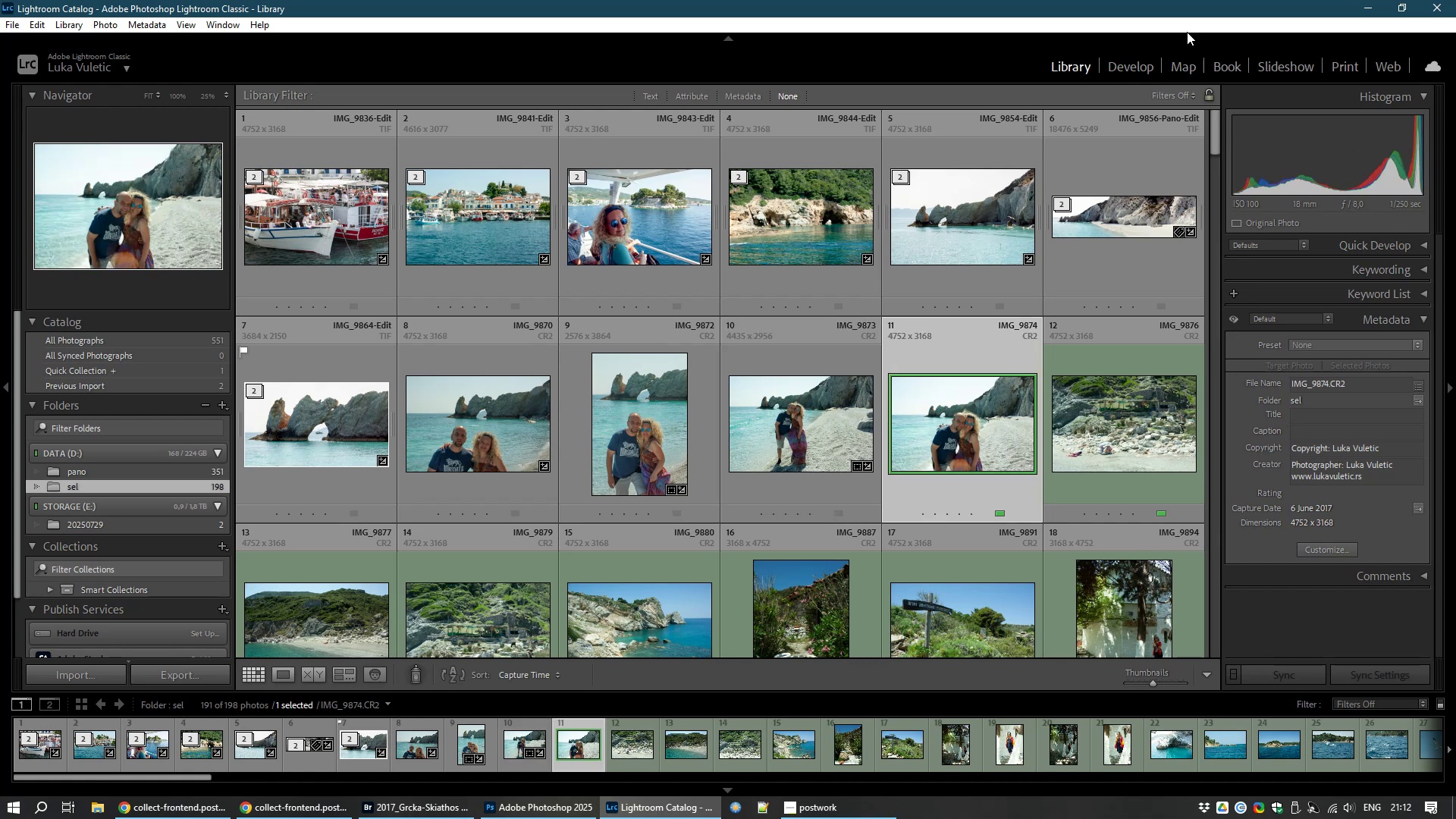 
left_click([1123, 63])
 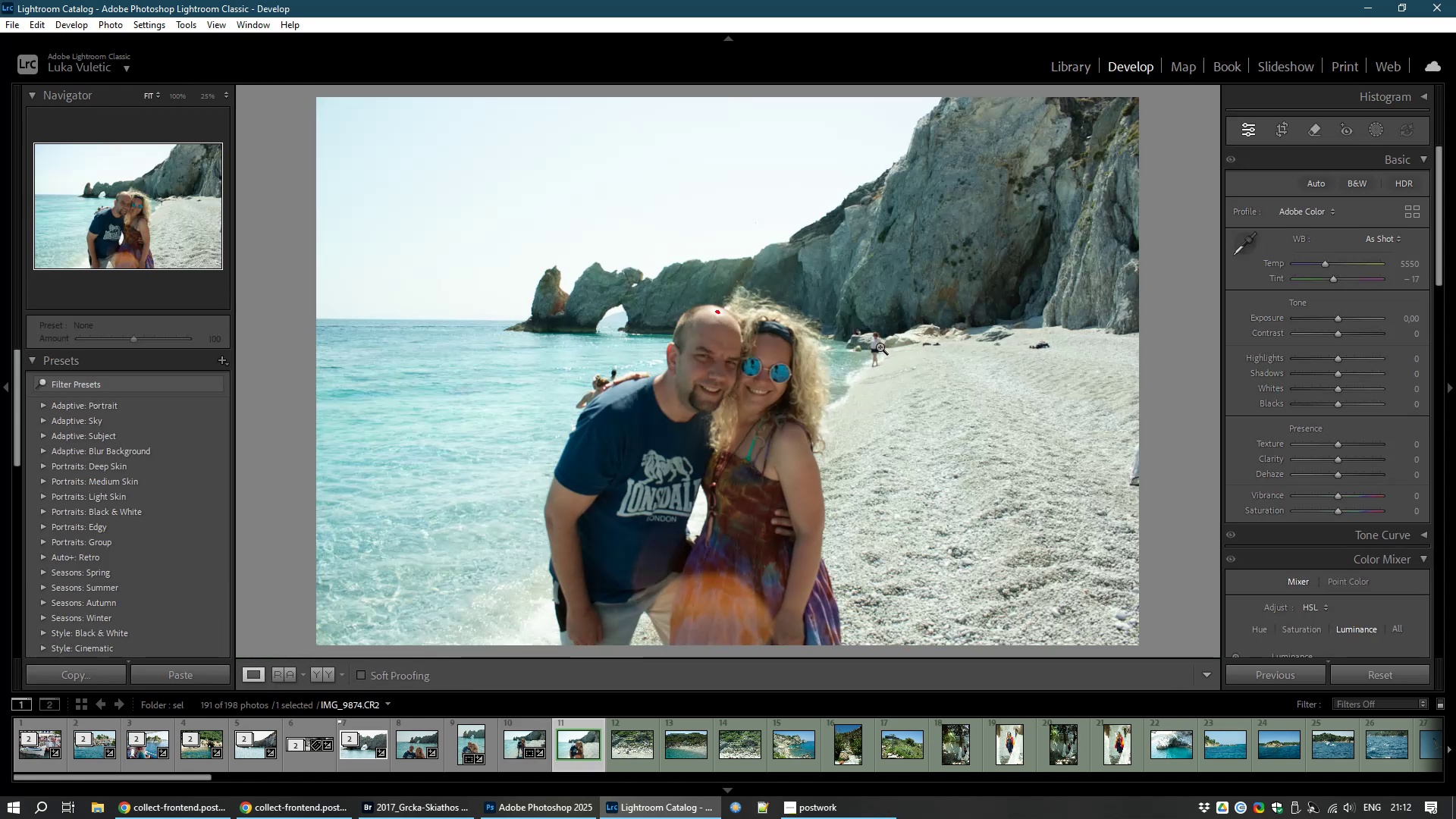 
wait(6.77)
 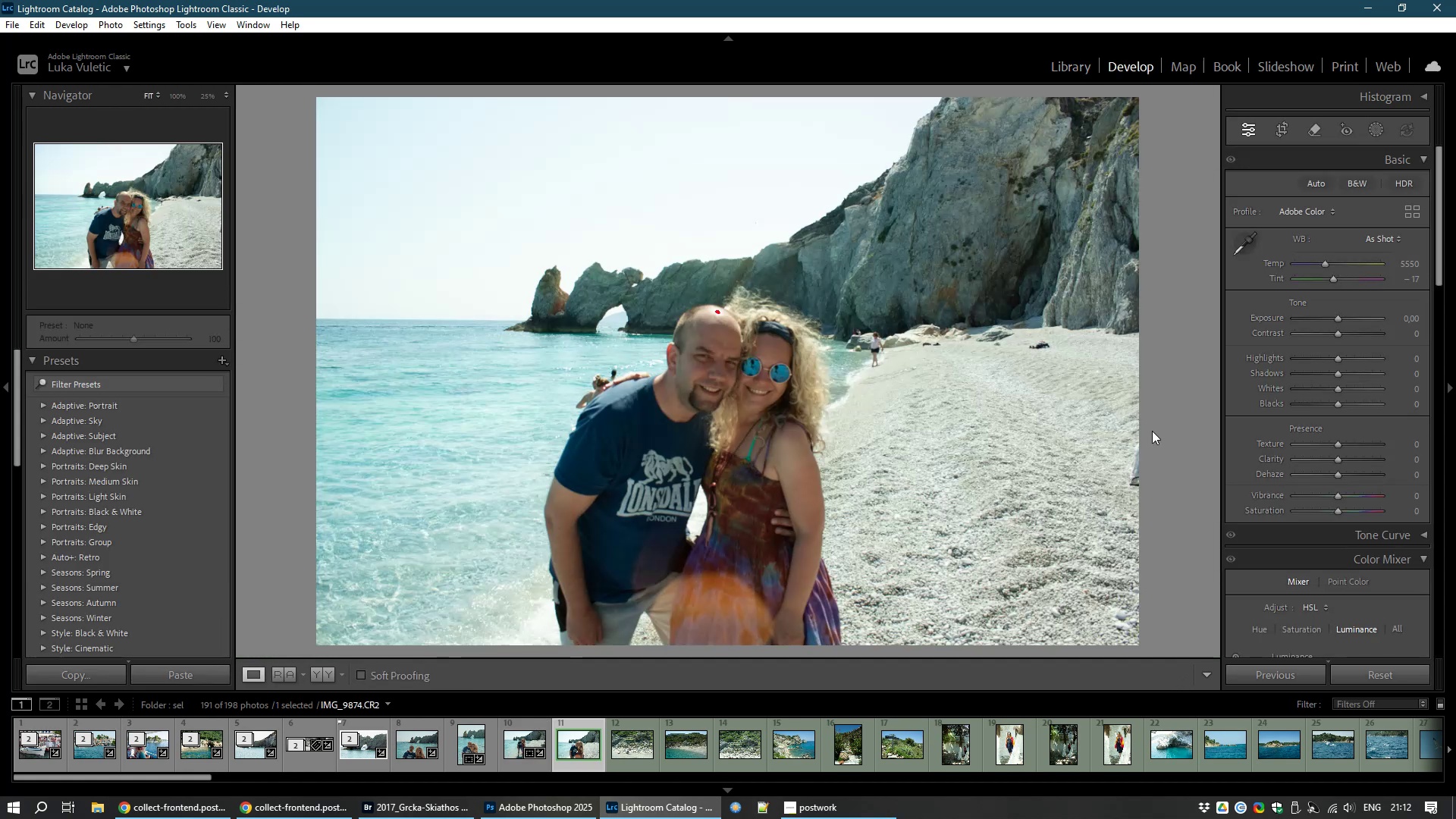 
left_click([1321, 123])
 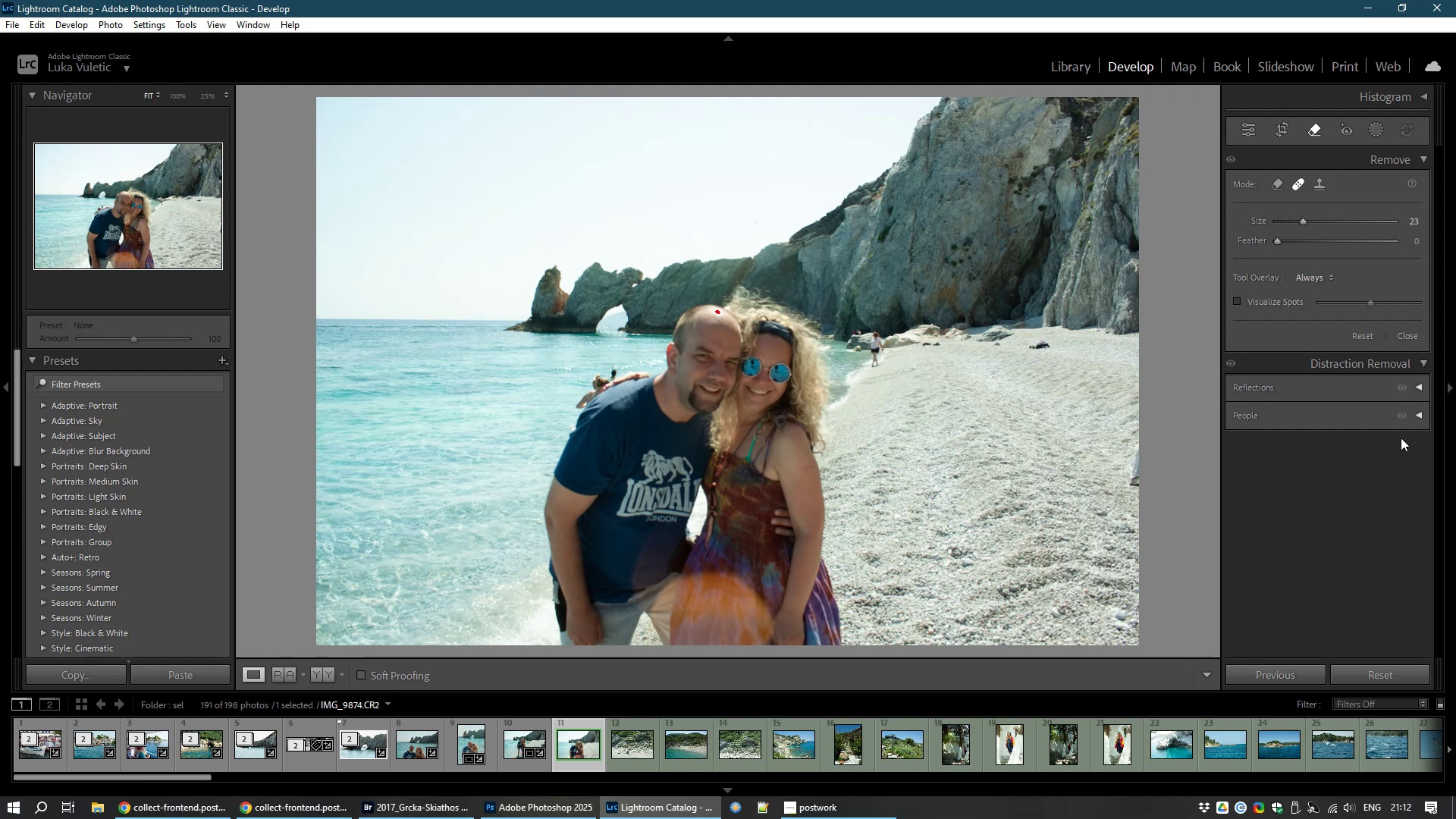 
left_click([1405, 419])
 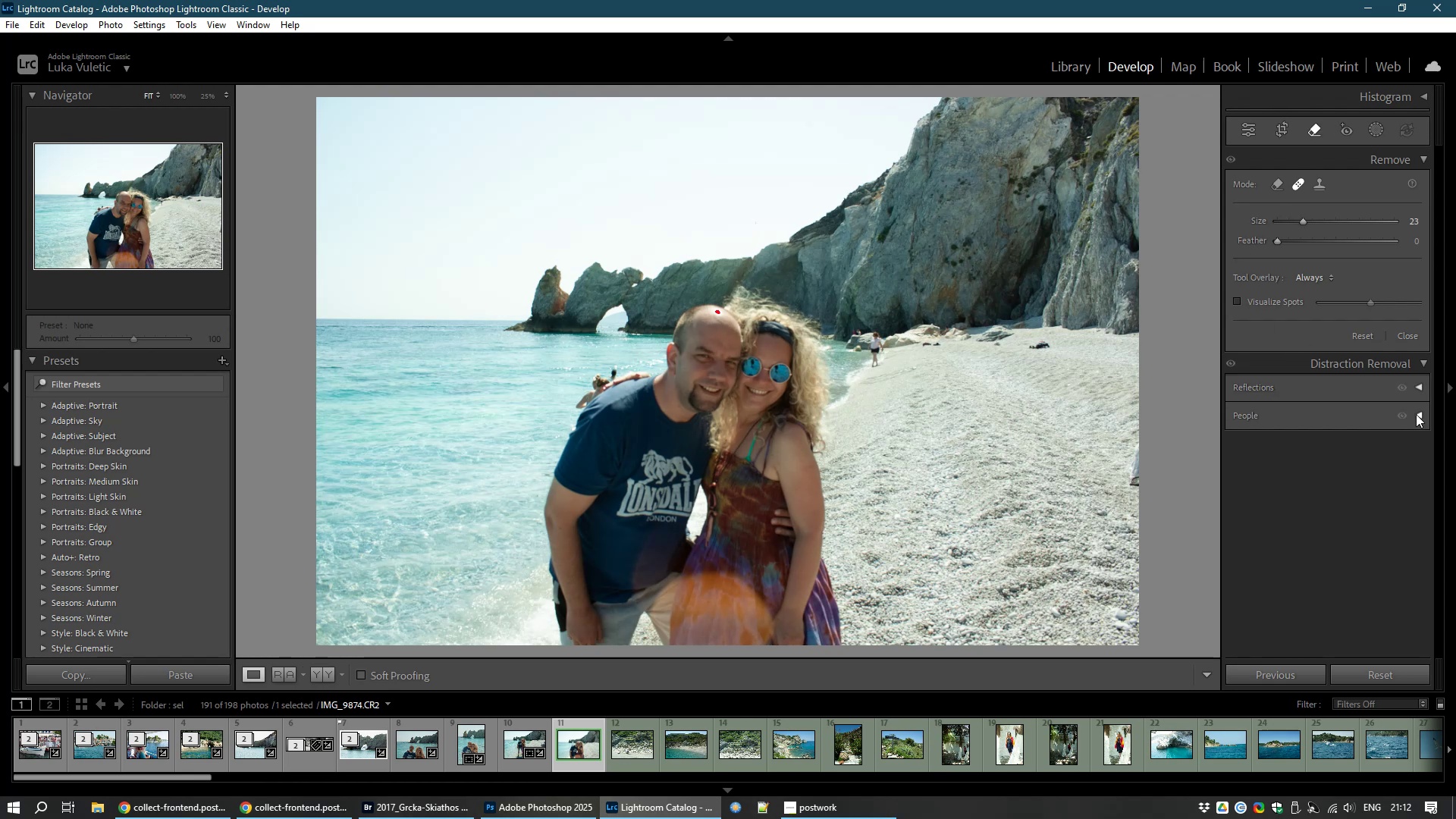 
left_click([1416, 414])
 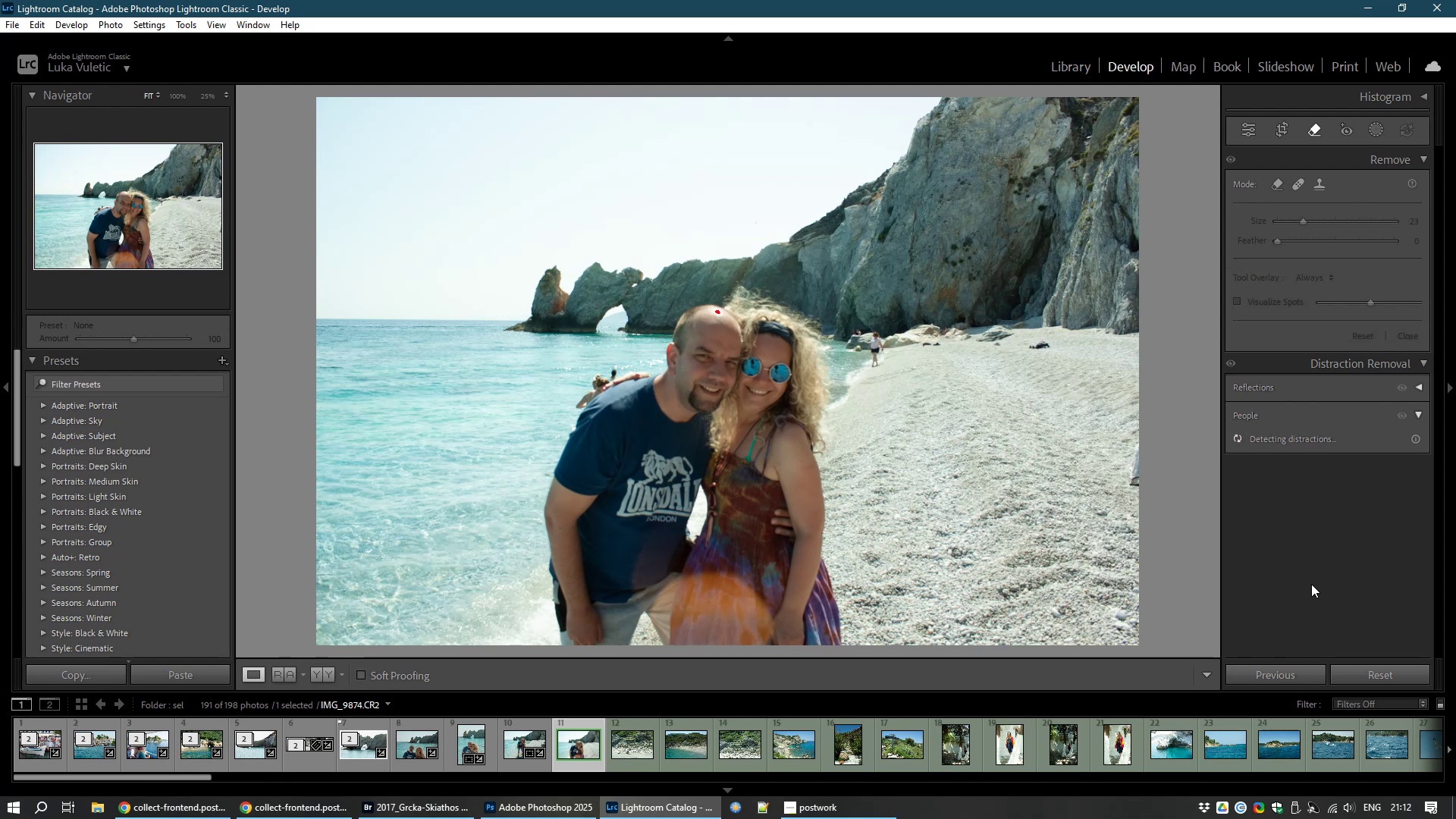 
wait(15.58)
 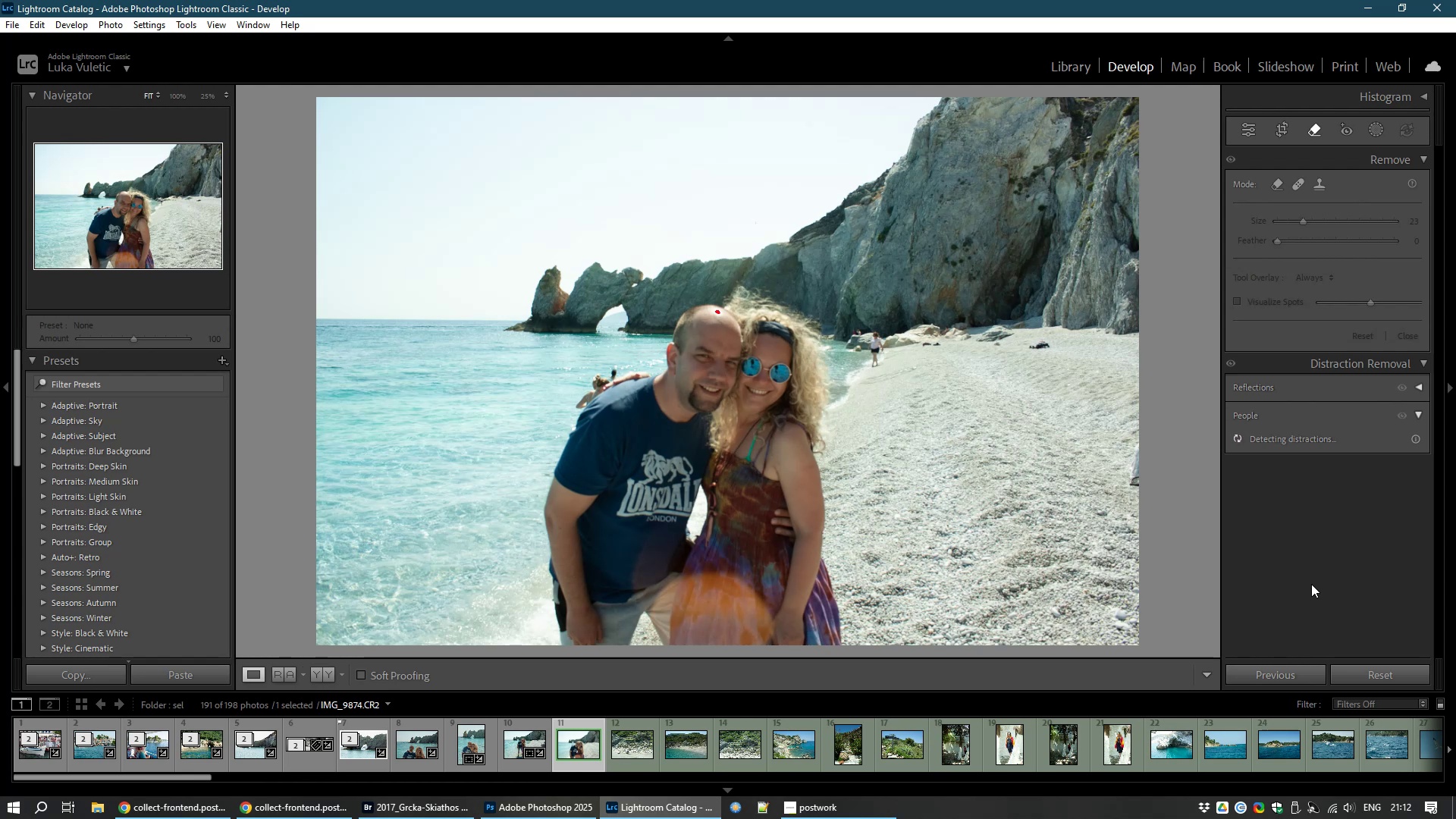 
left_click([1400, 501])
 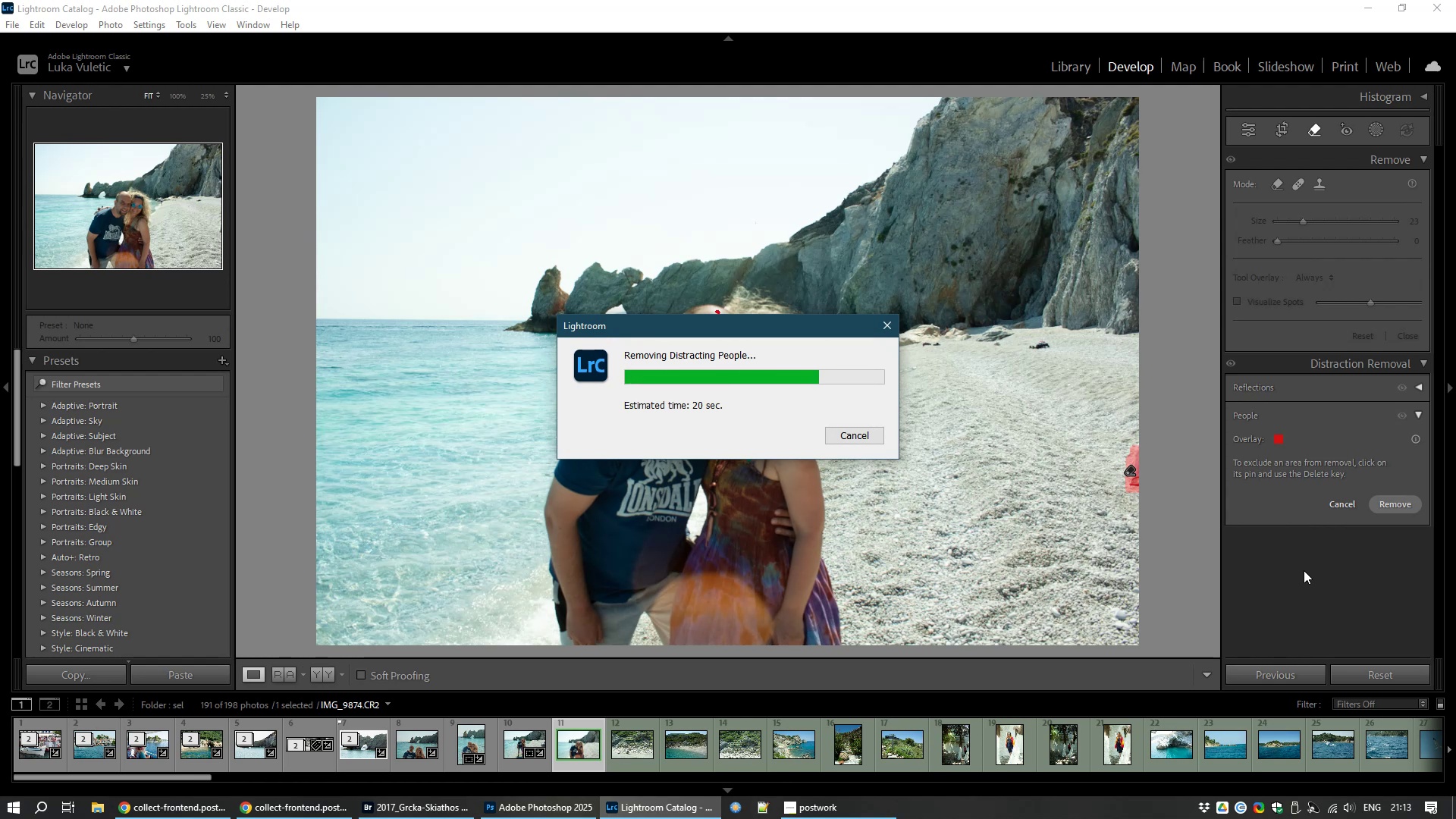 
wait(16.02)
 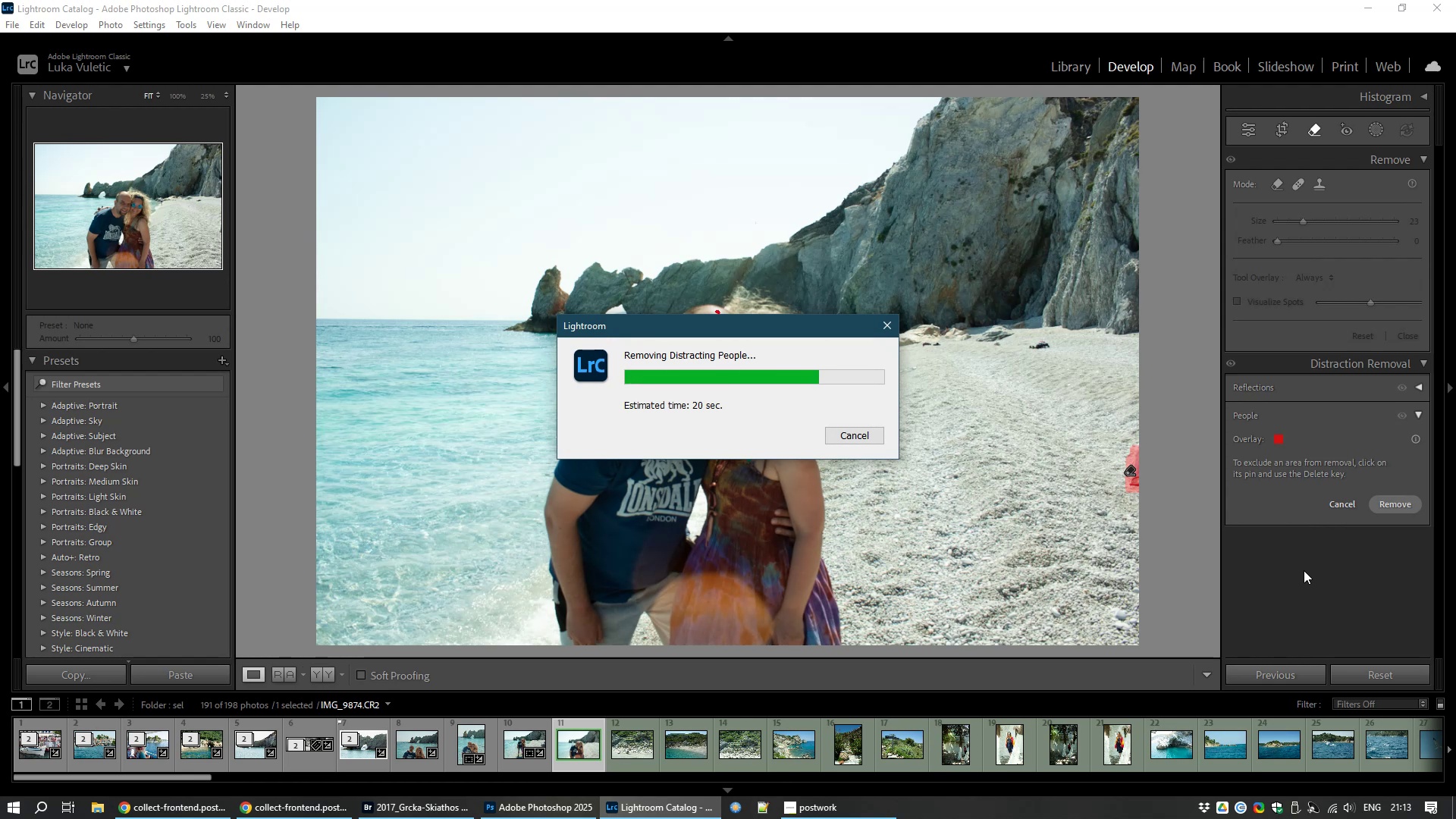 
left_click([171, 811])
 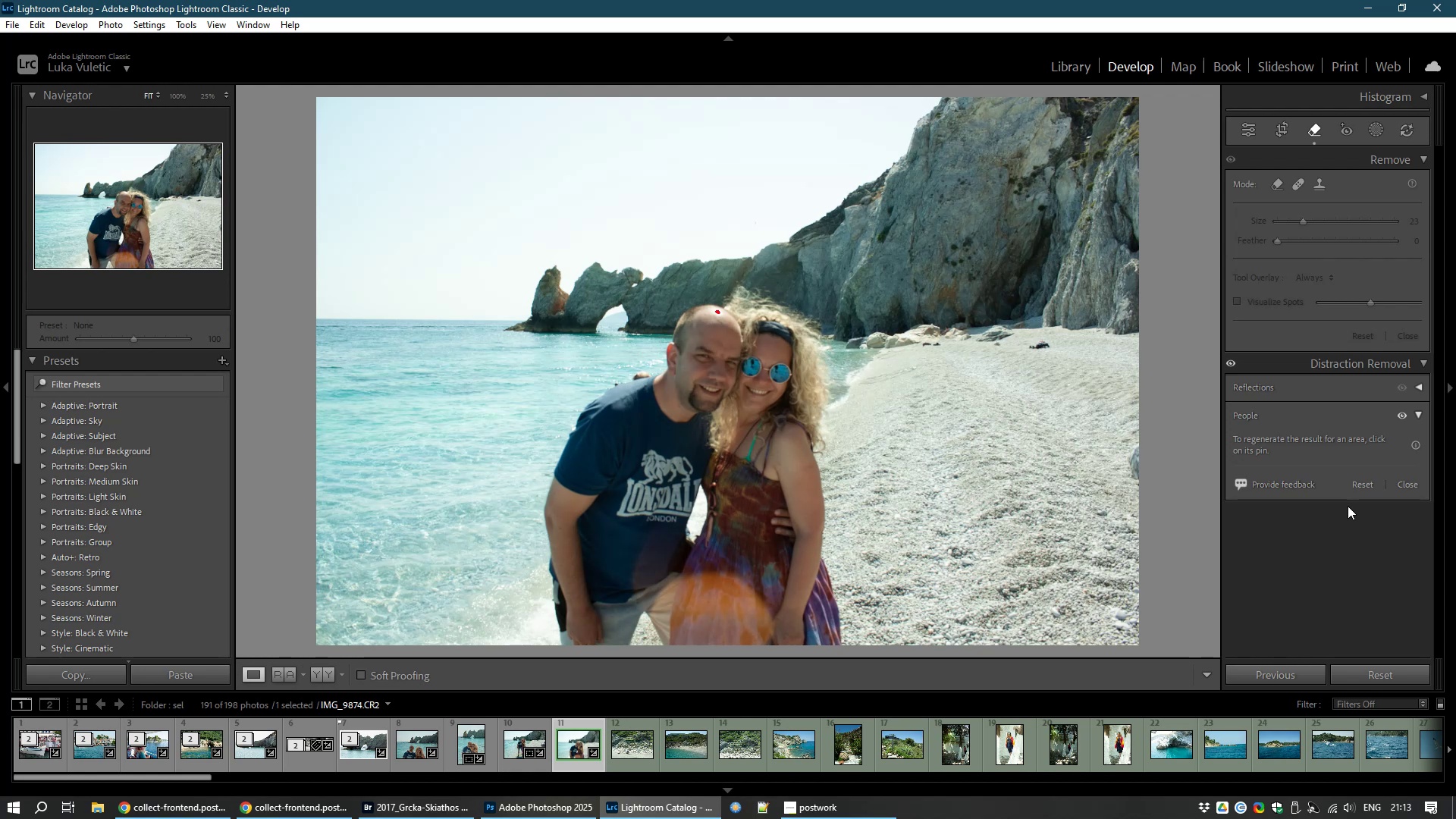 
wait(11.16)
 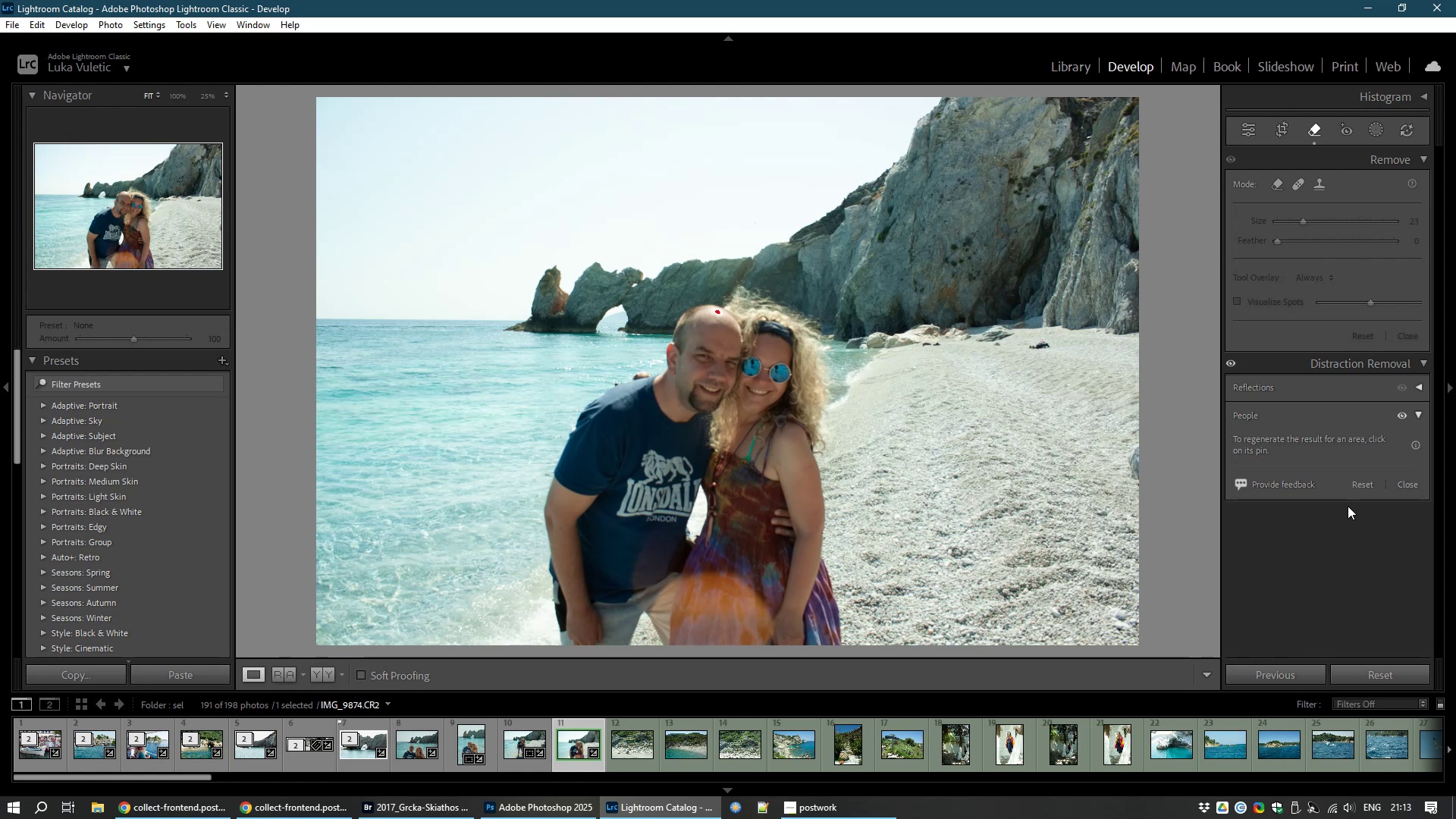 
left_click([1314, 128])
 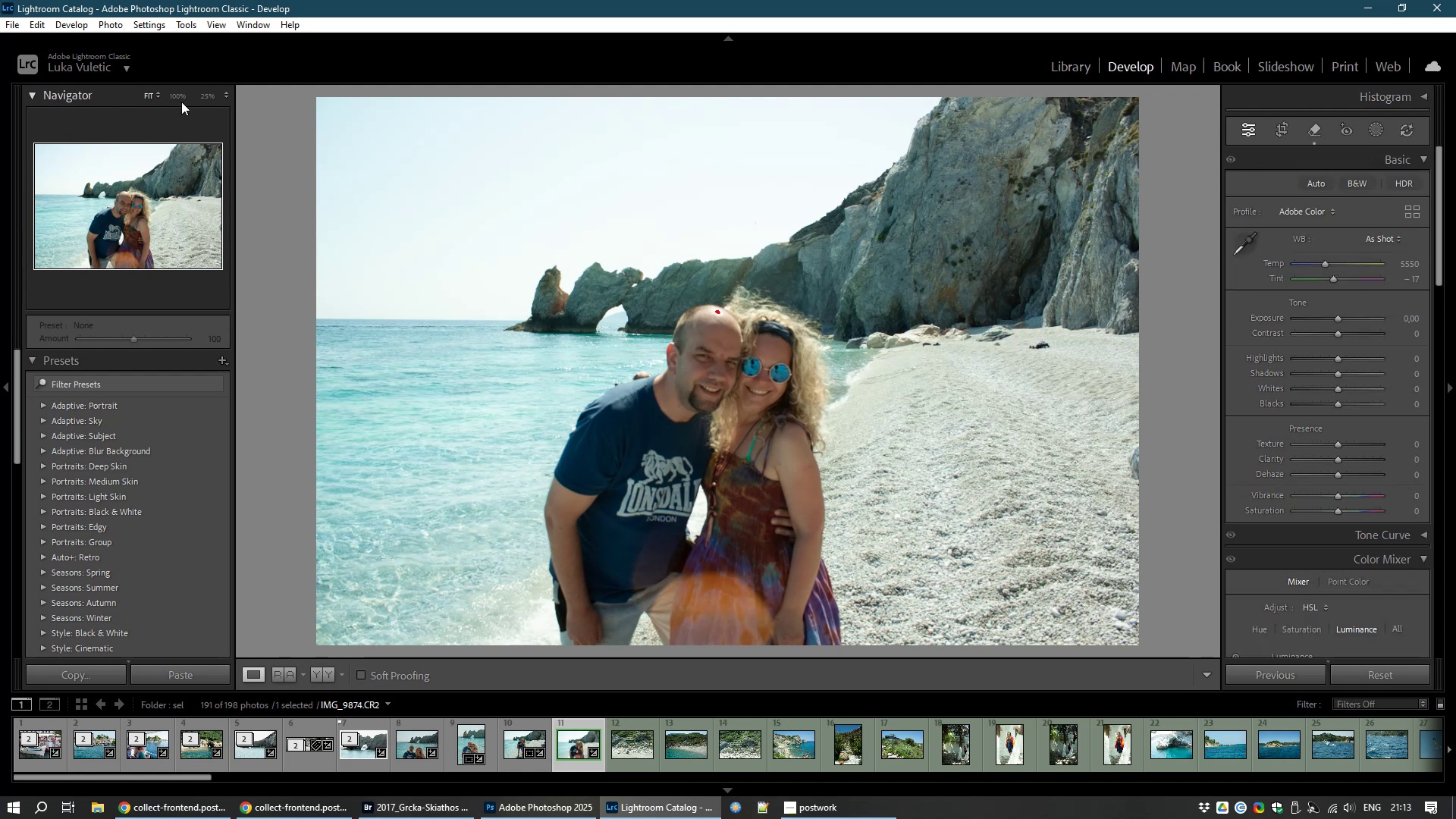 
left_click([179, 96])
 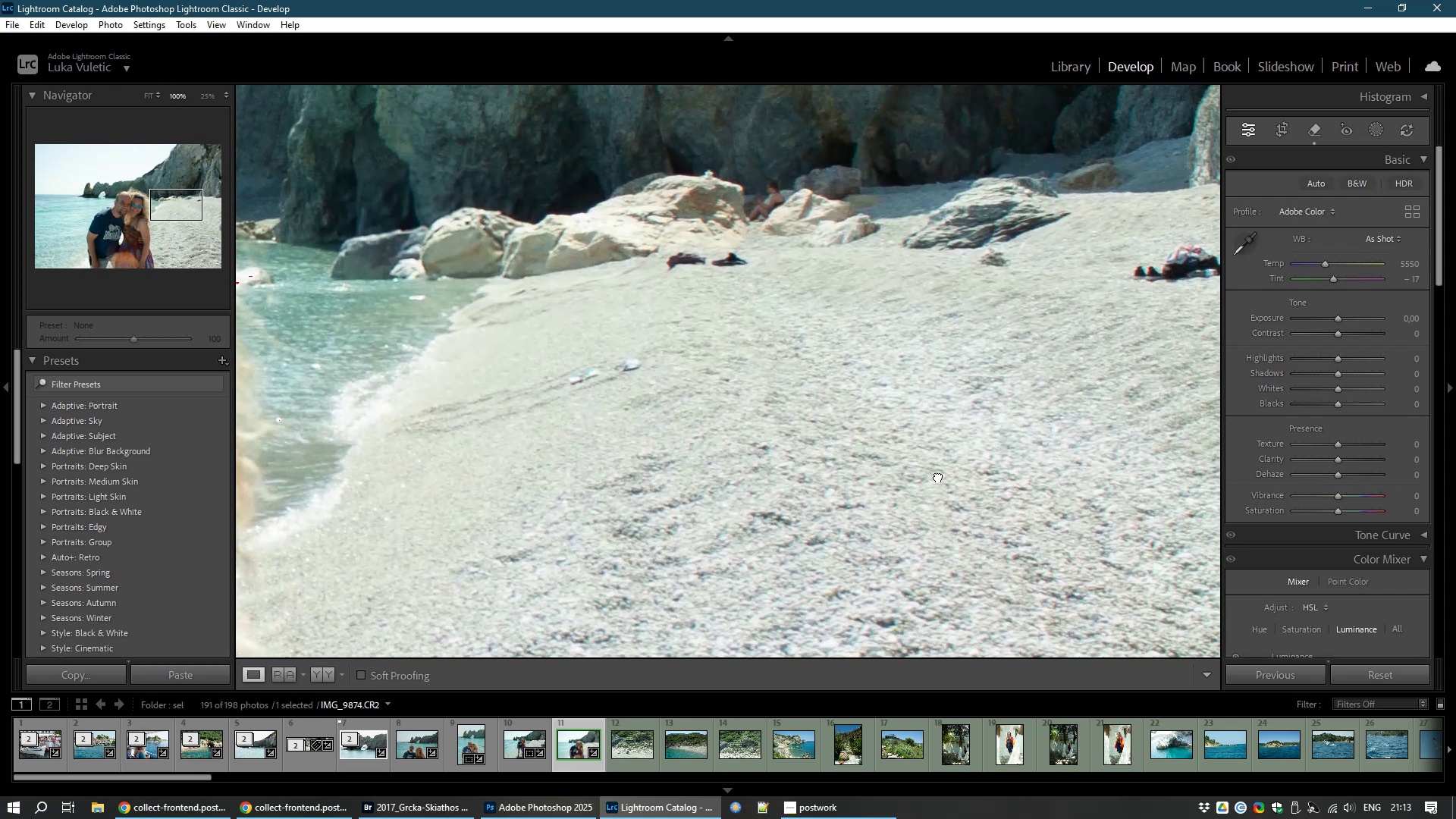 
wait(8.52)
 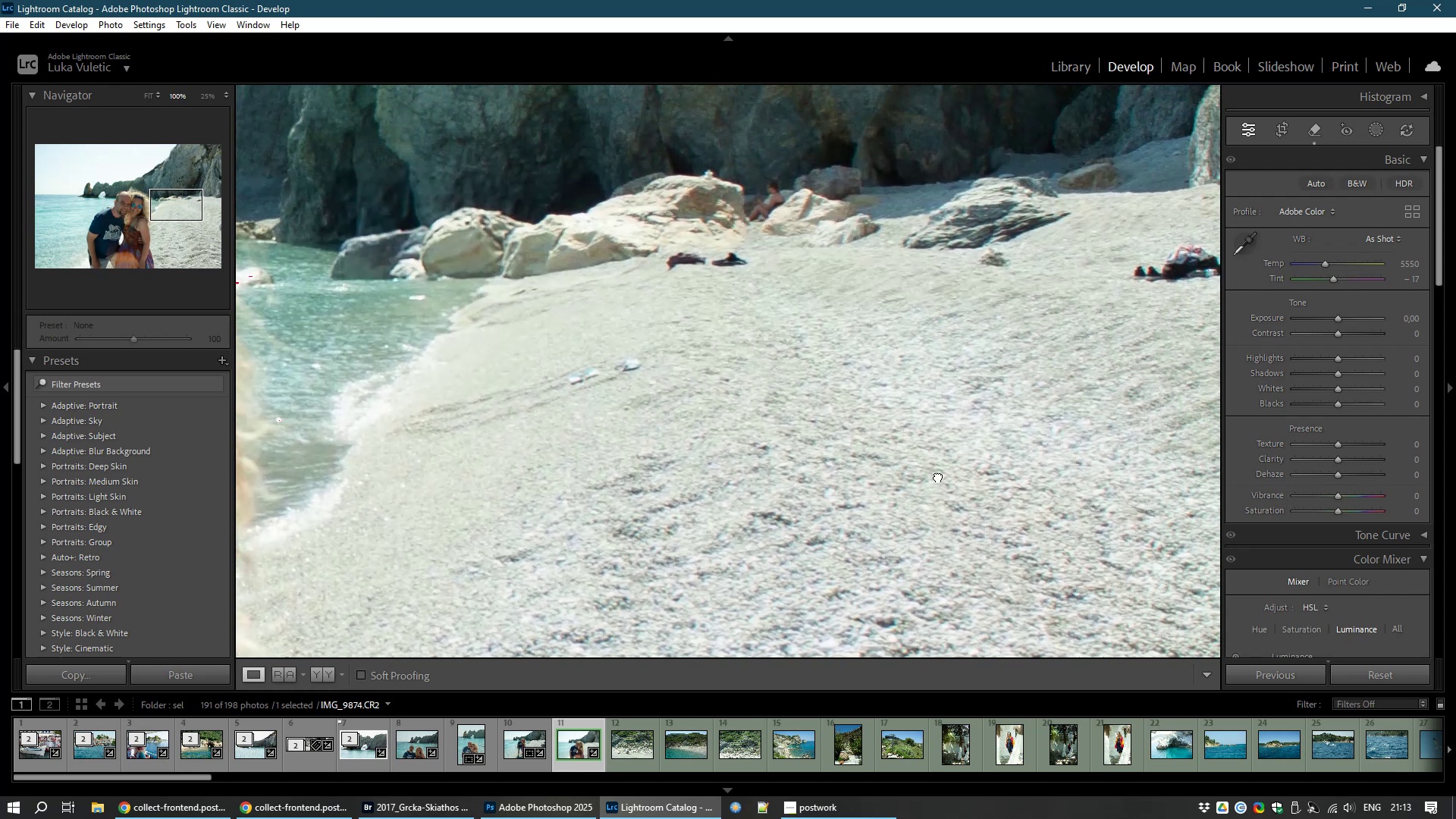 
left_click([1311, 128])
 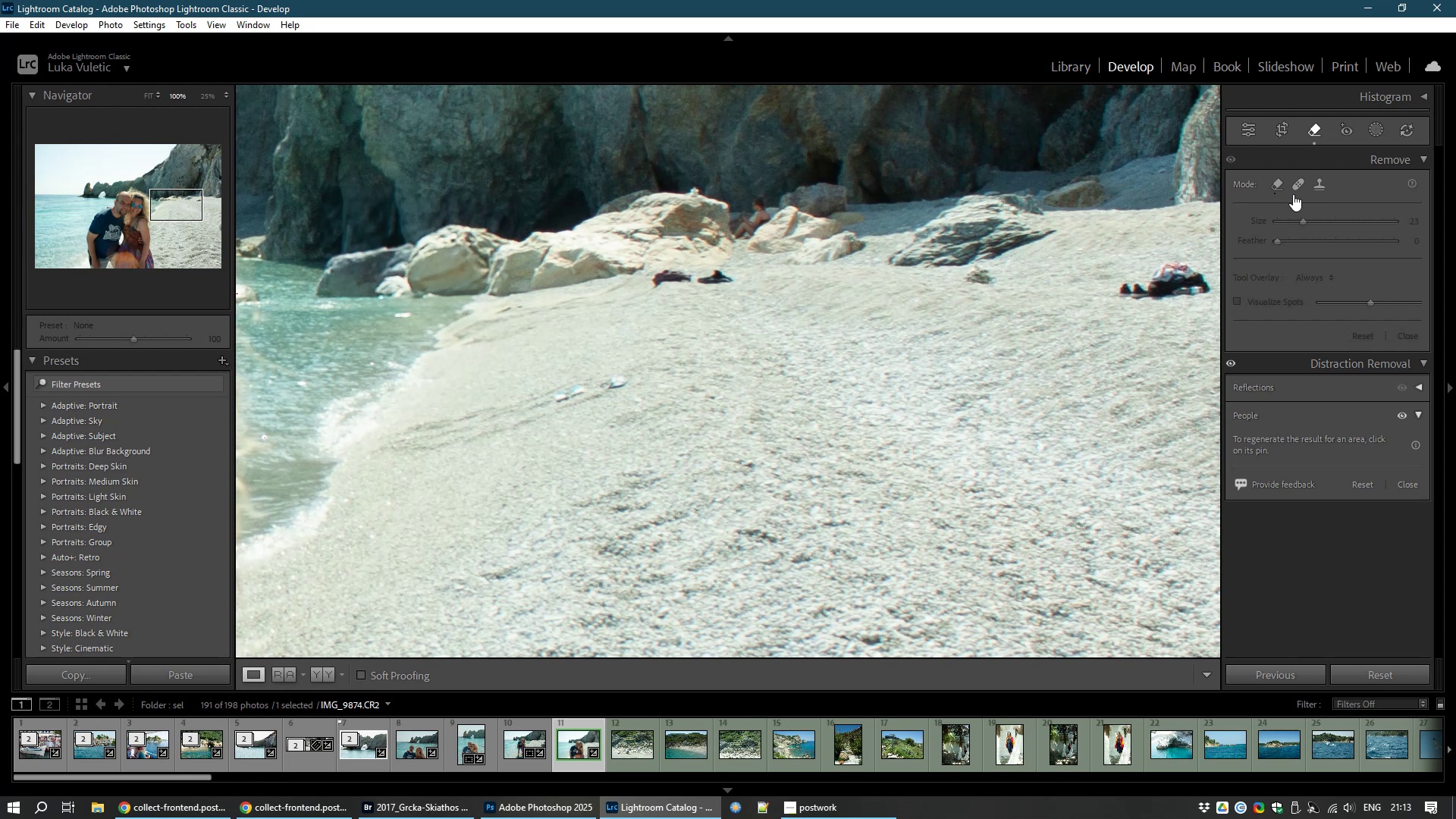 
left_click([1273, 182])
 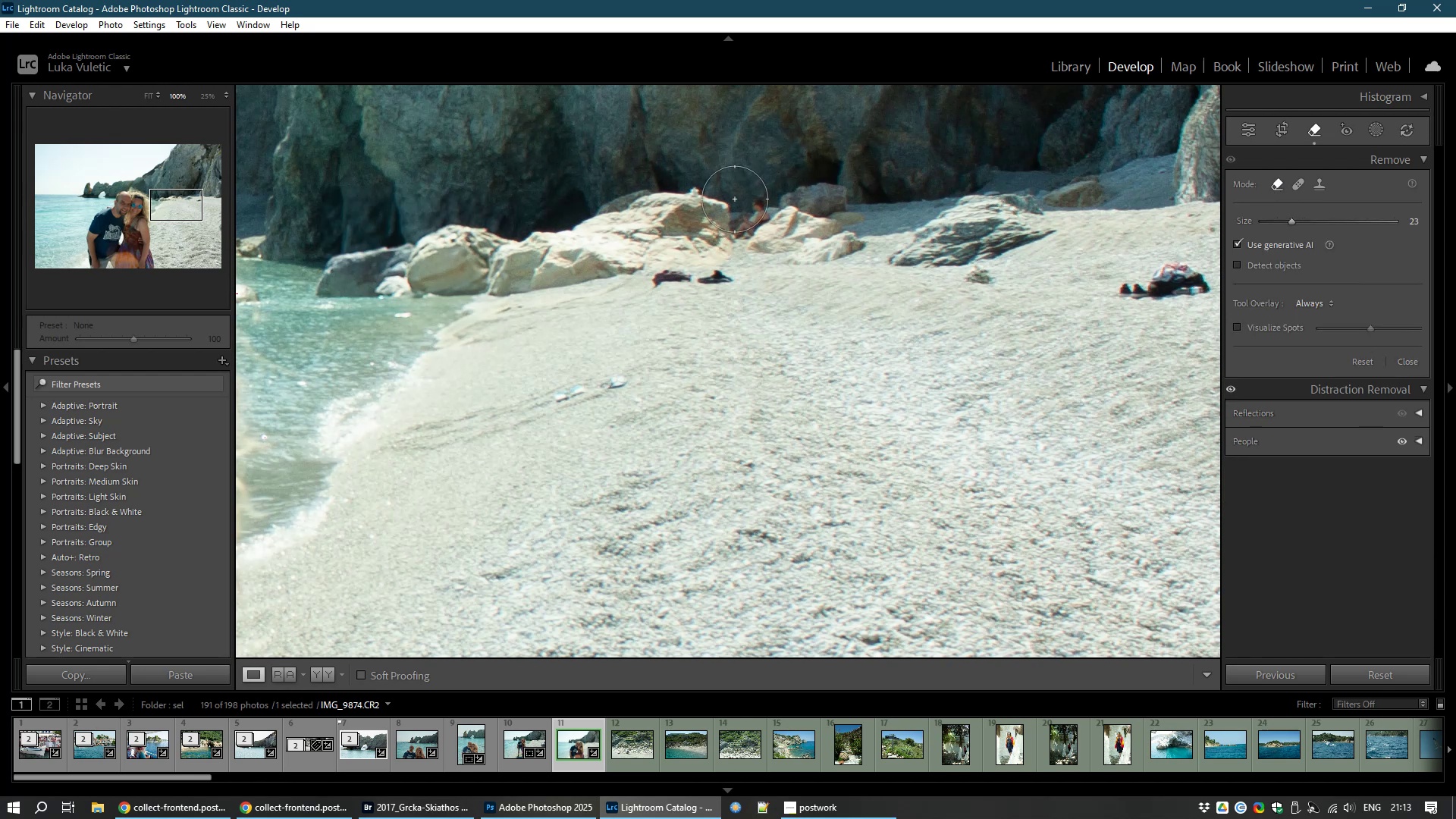 
scroll: coordinate [728, 195], scroll_direction: down, amount: 11.0
 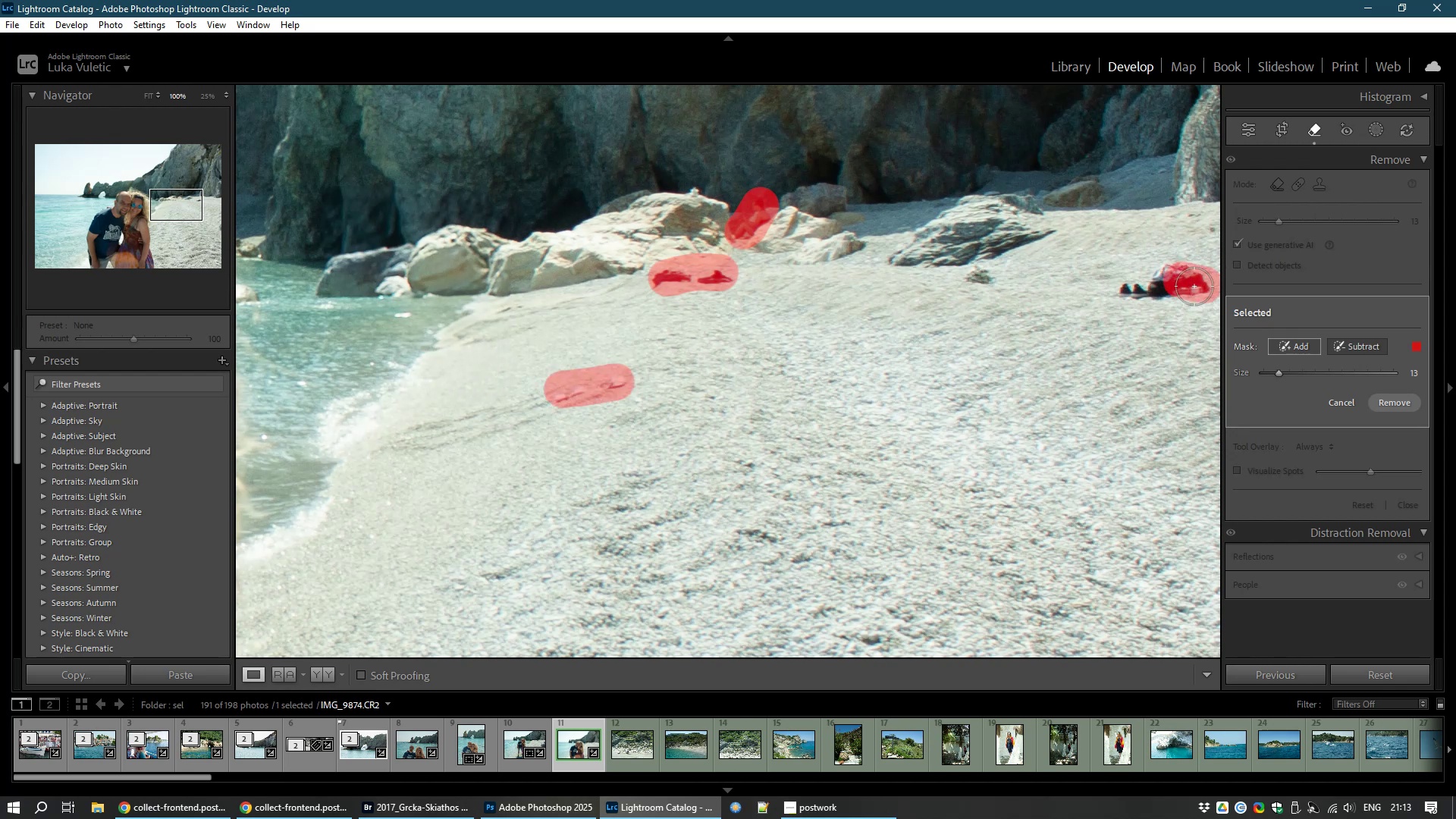 
wait(14.48)
 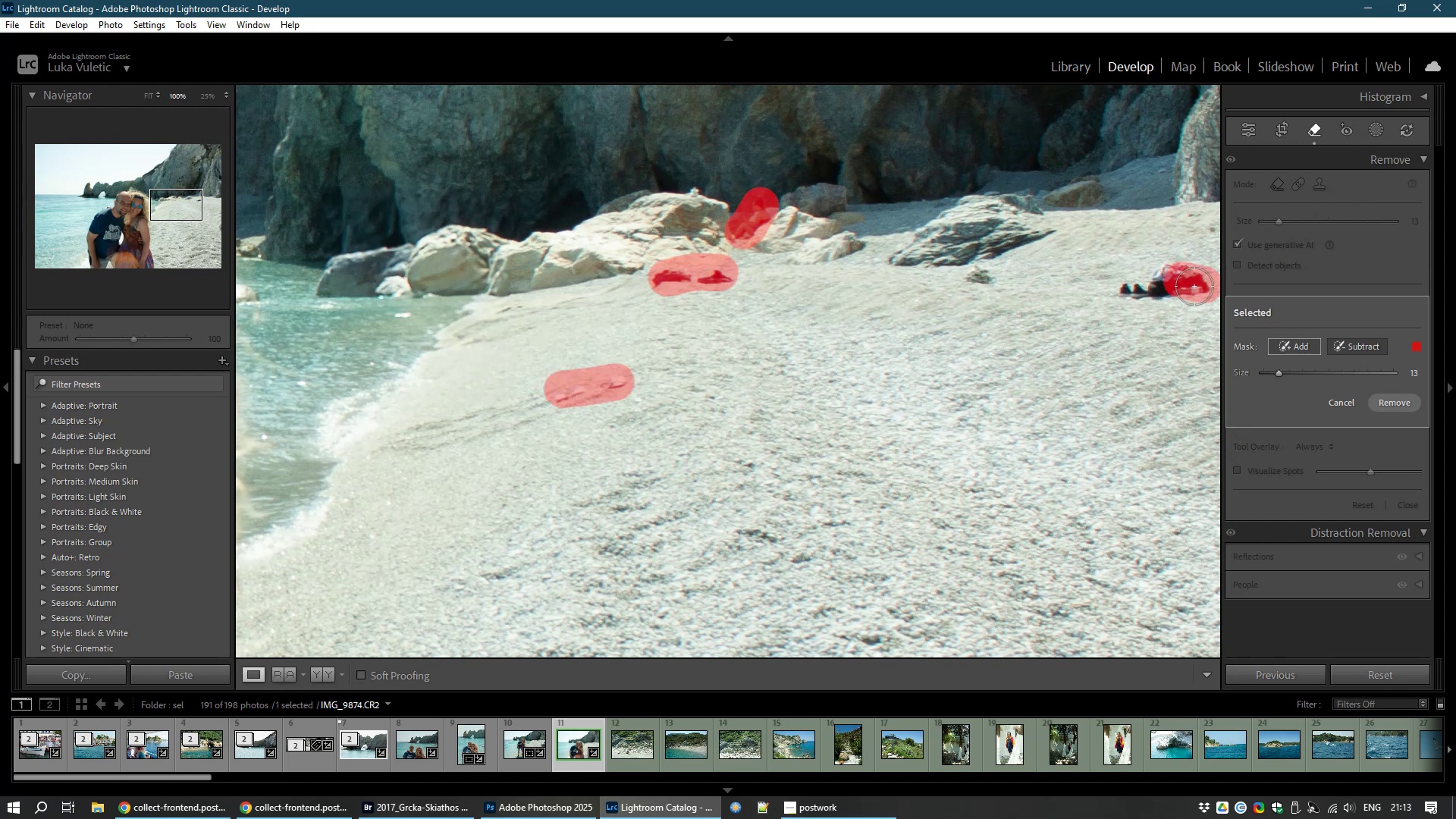 
hold_key(key=Space, duration=1.5)
 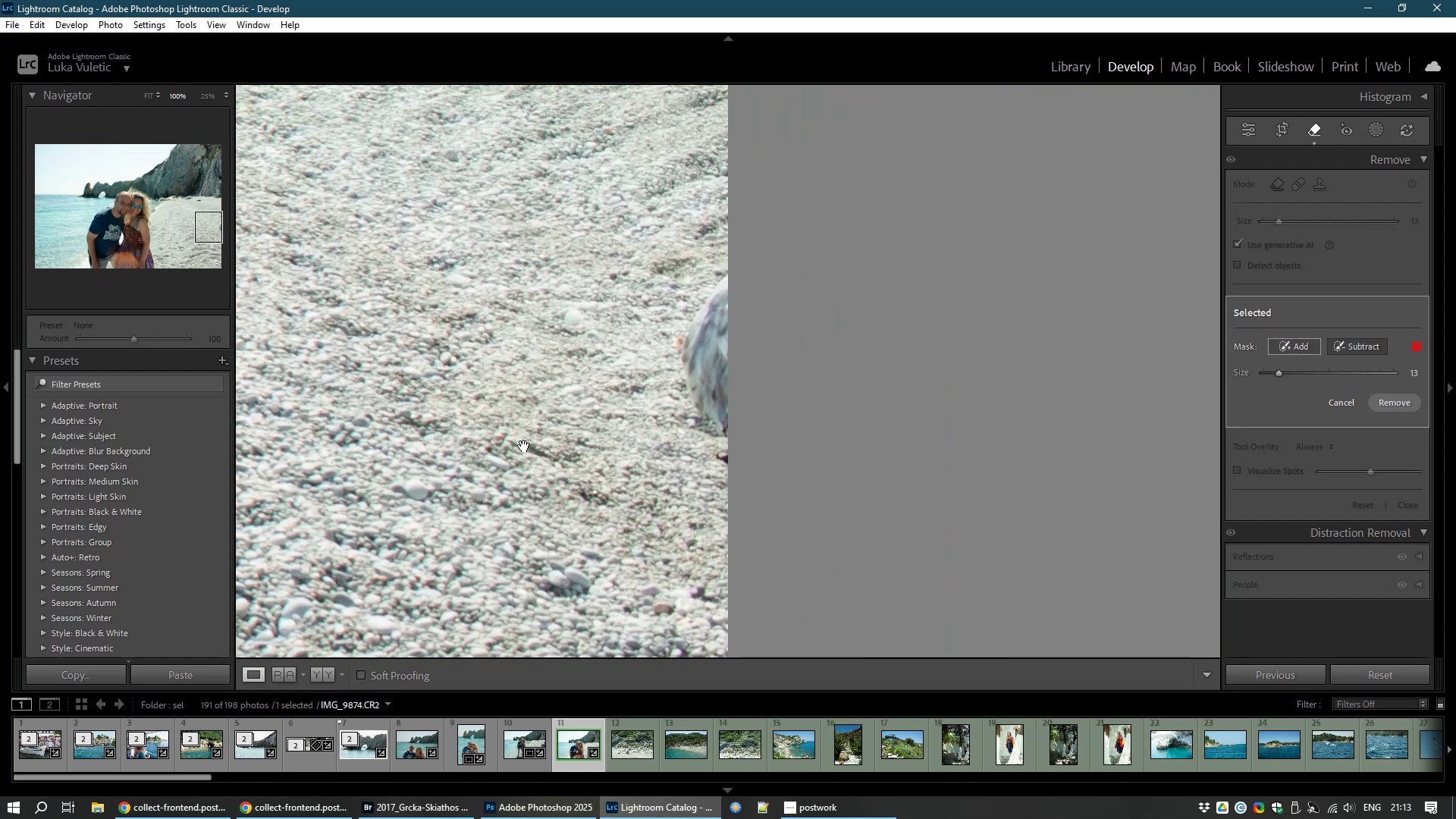 
hold_key(key=Space, duration=0.51)
 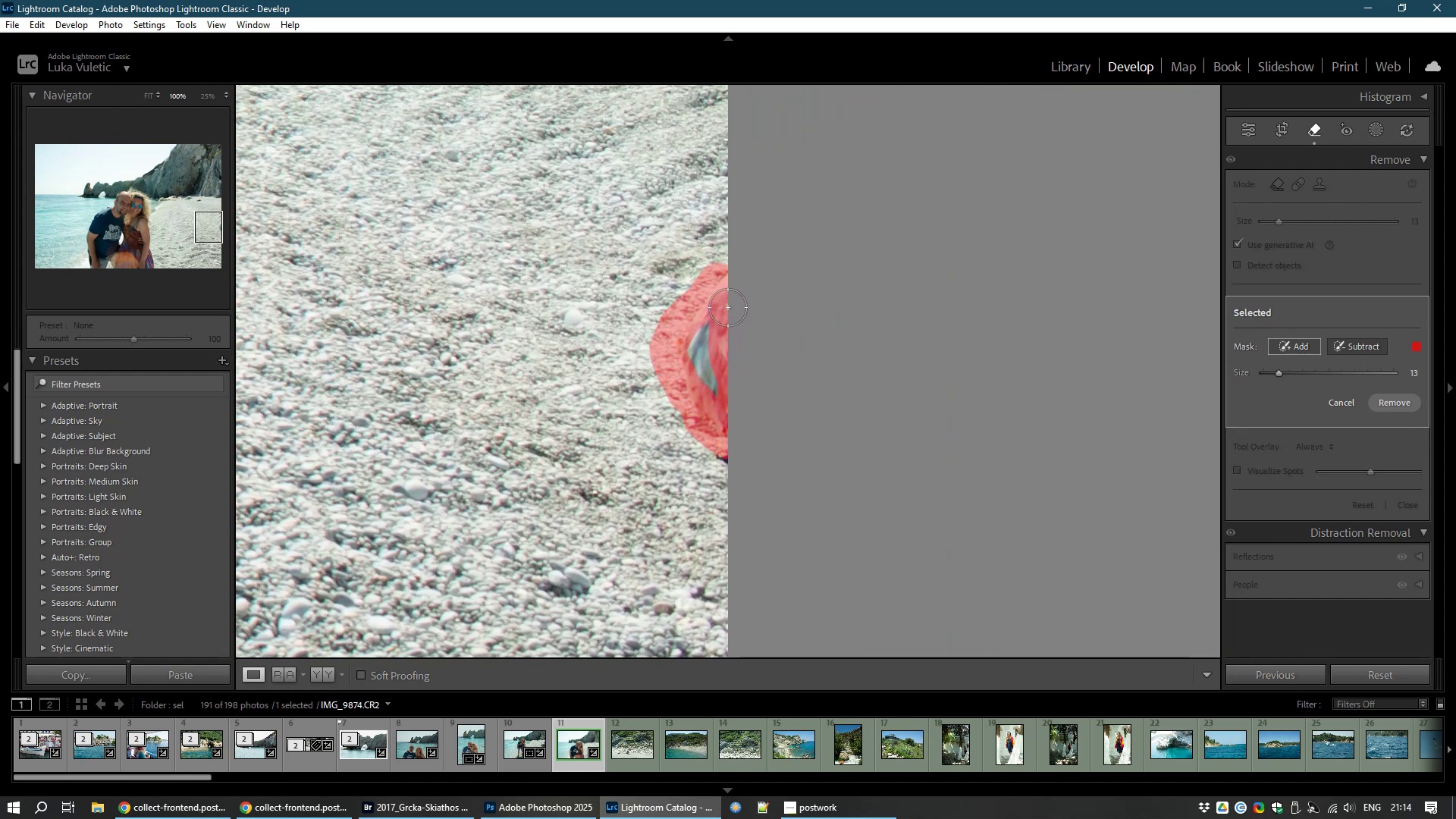 
wait(9.49)
 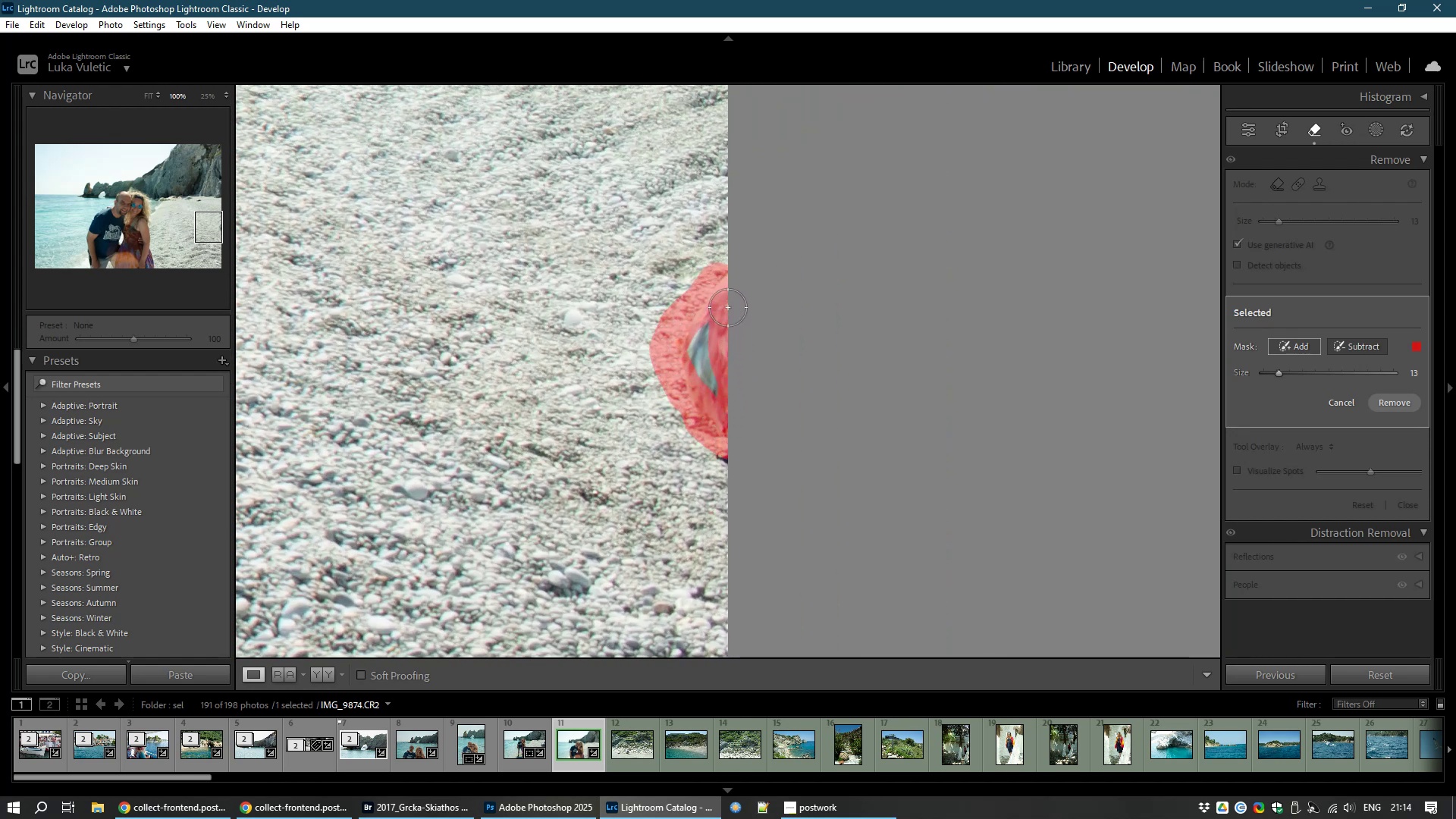 
mouse_move([157, 109])
 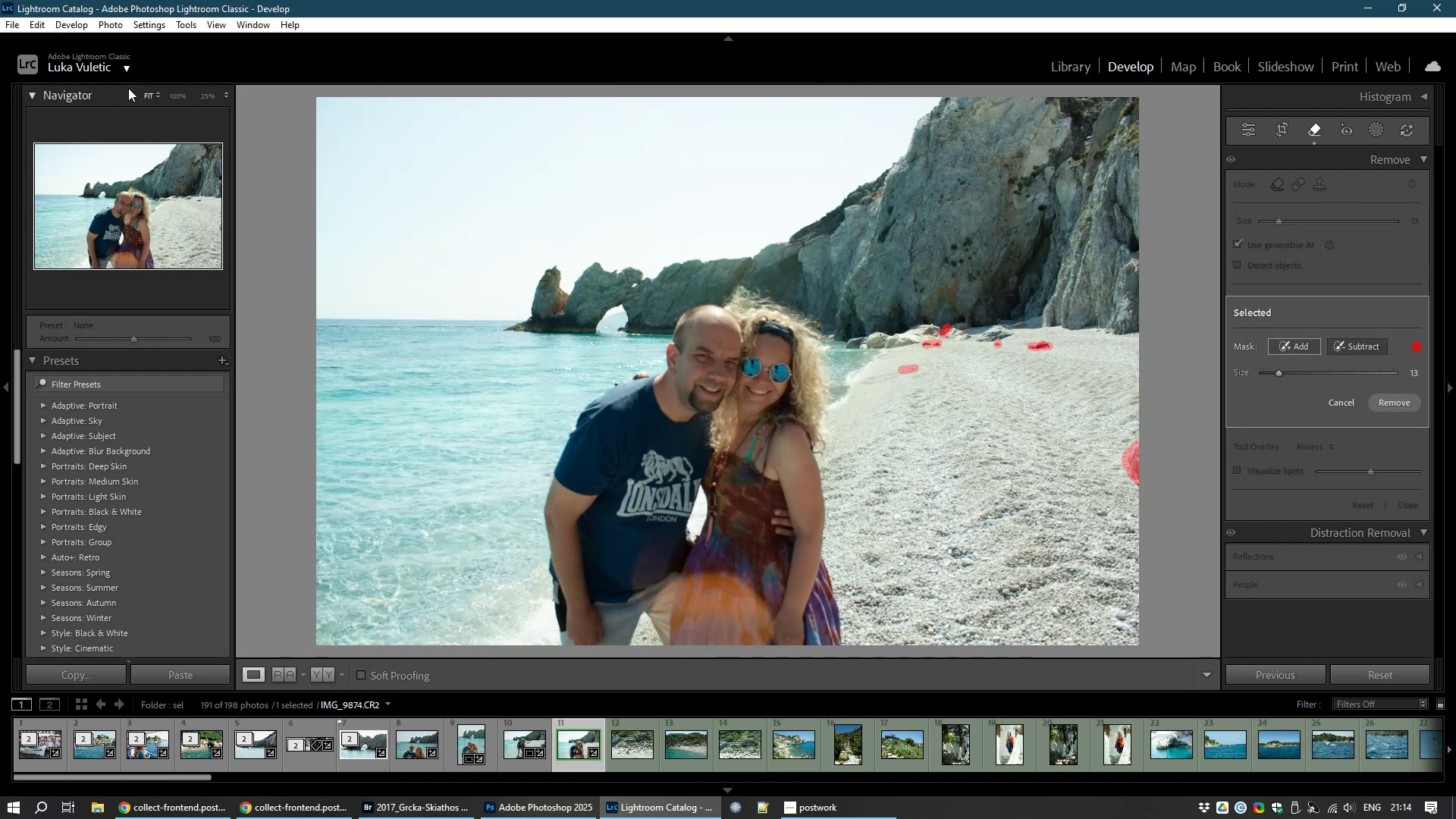 
mouse_move([184, 120])
 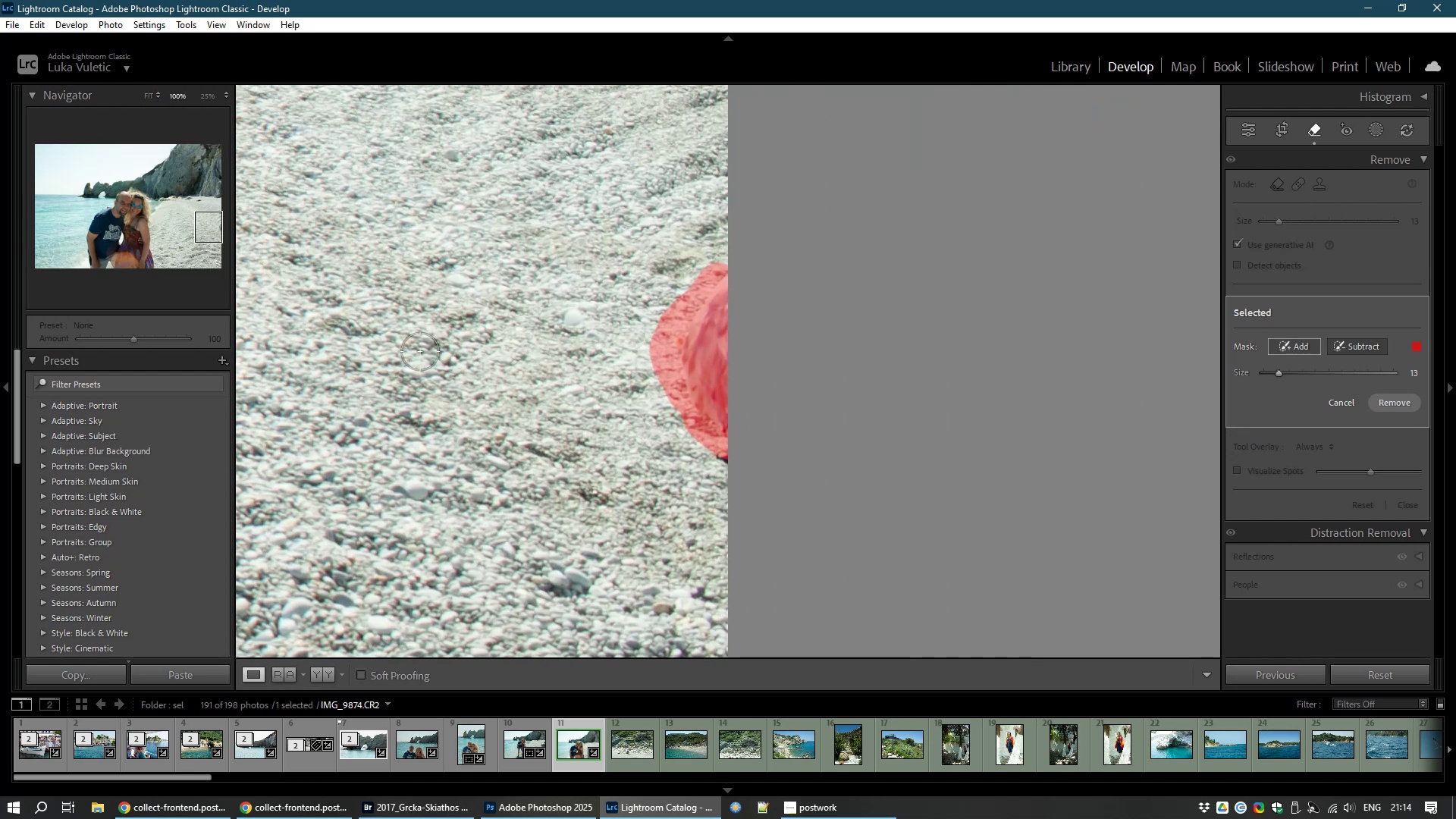 
hold_key(key=Space, duration=1.56)
 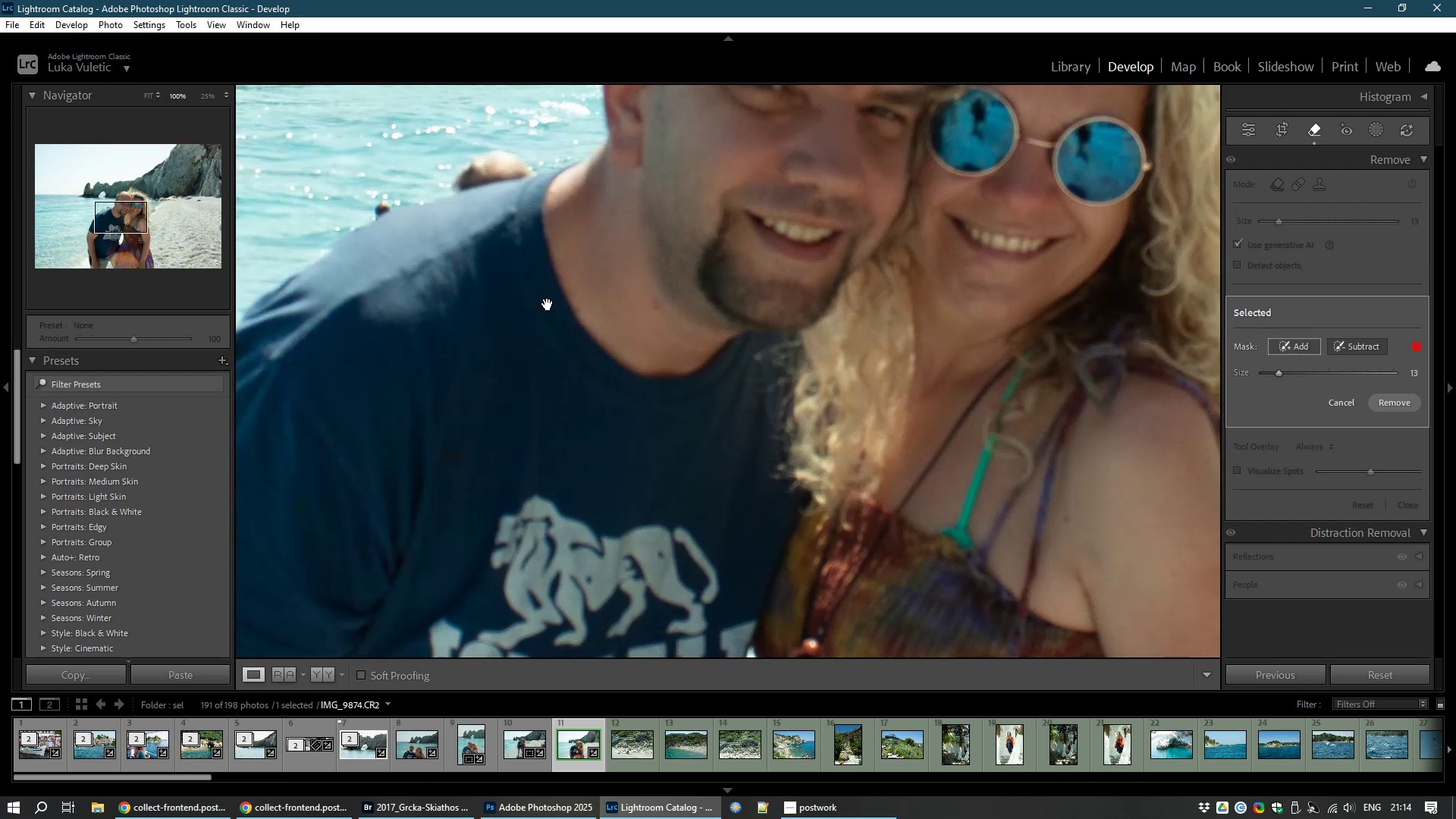 
hold_key(key=Space, duration=1.52)
 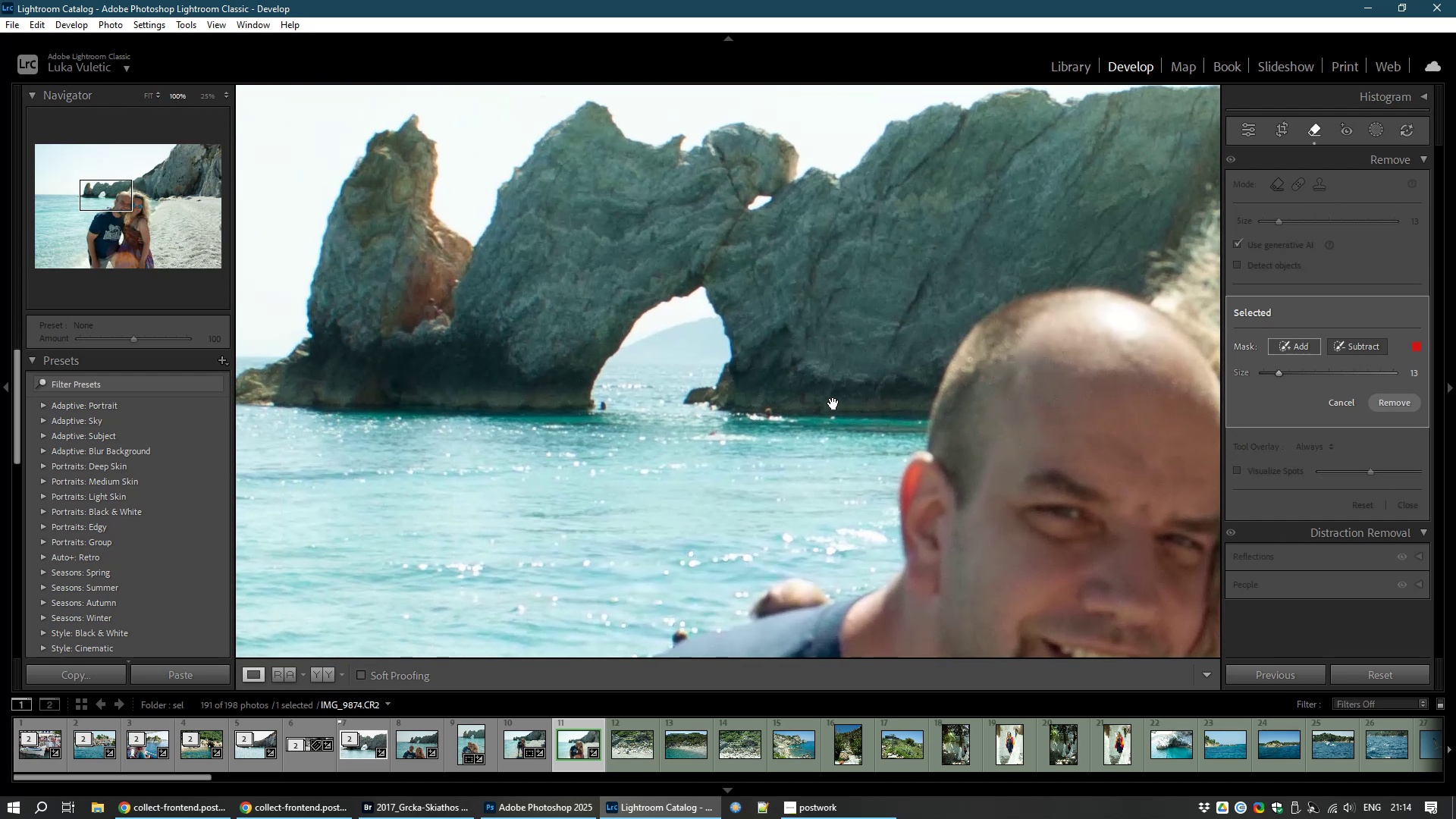 
hold_key(key=Space, duration=0.57)
 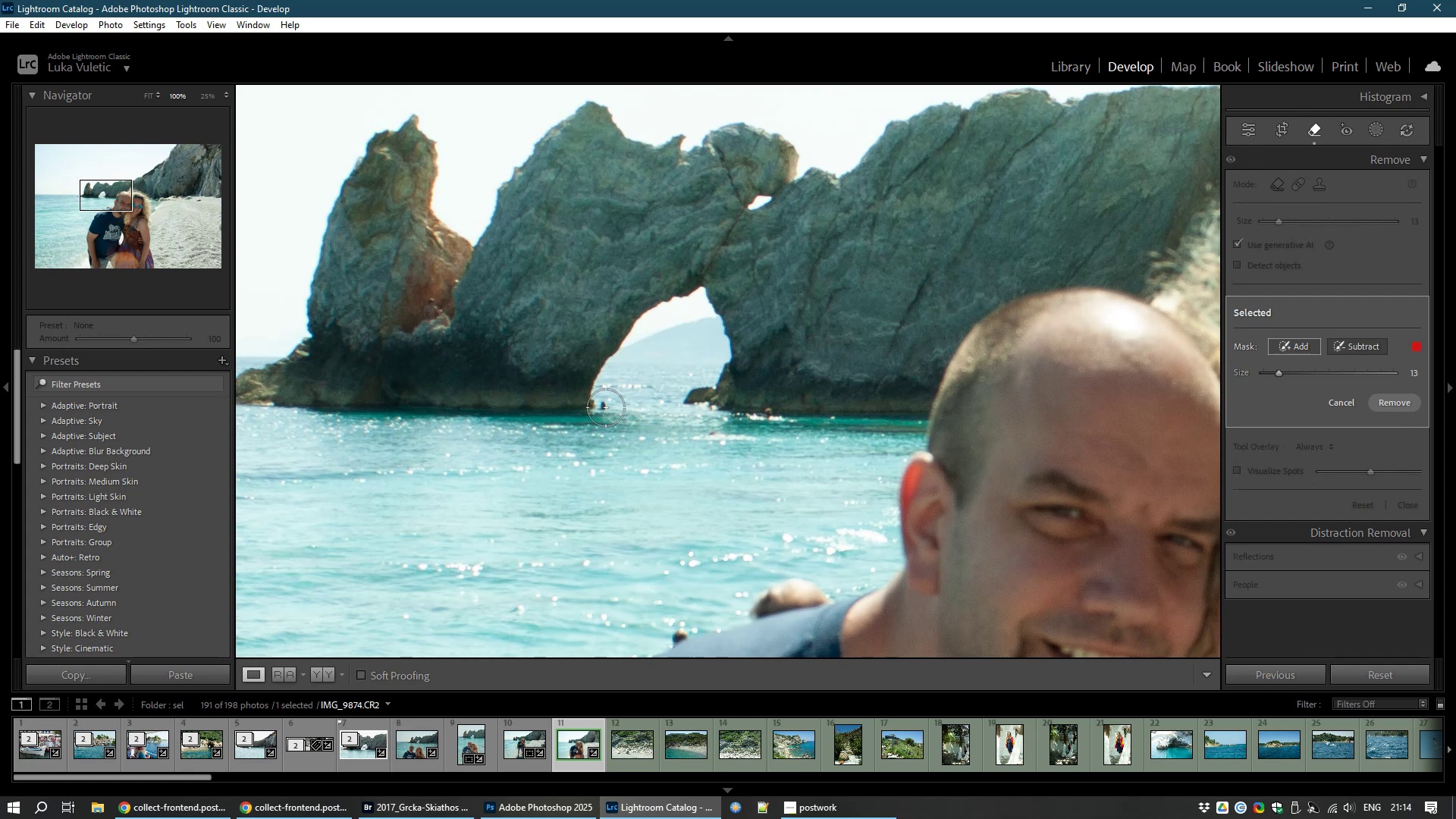 
scroll: coordinate [604, 406], scroll_direction: down, amount: 7.0
 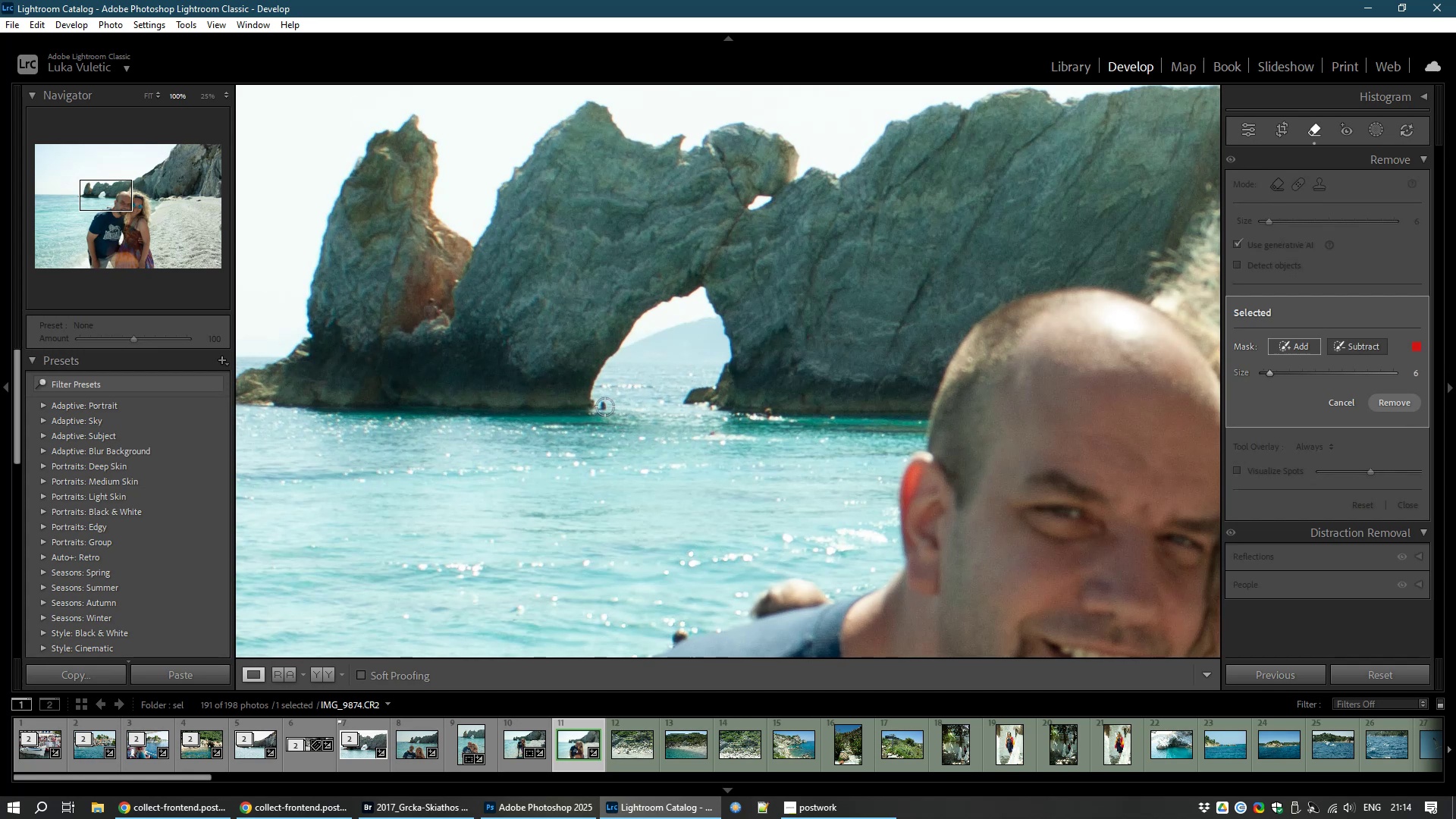 
left_click([604, 406])
 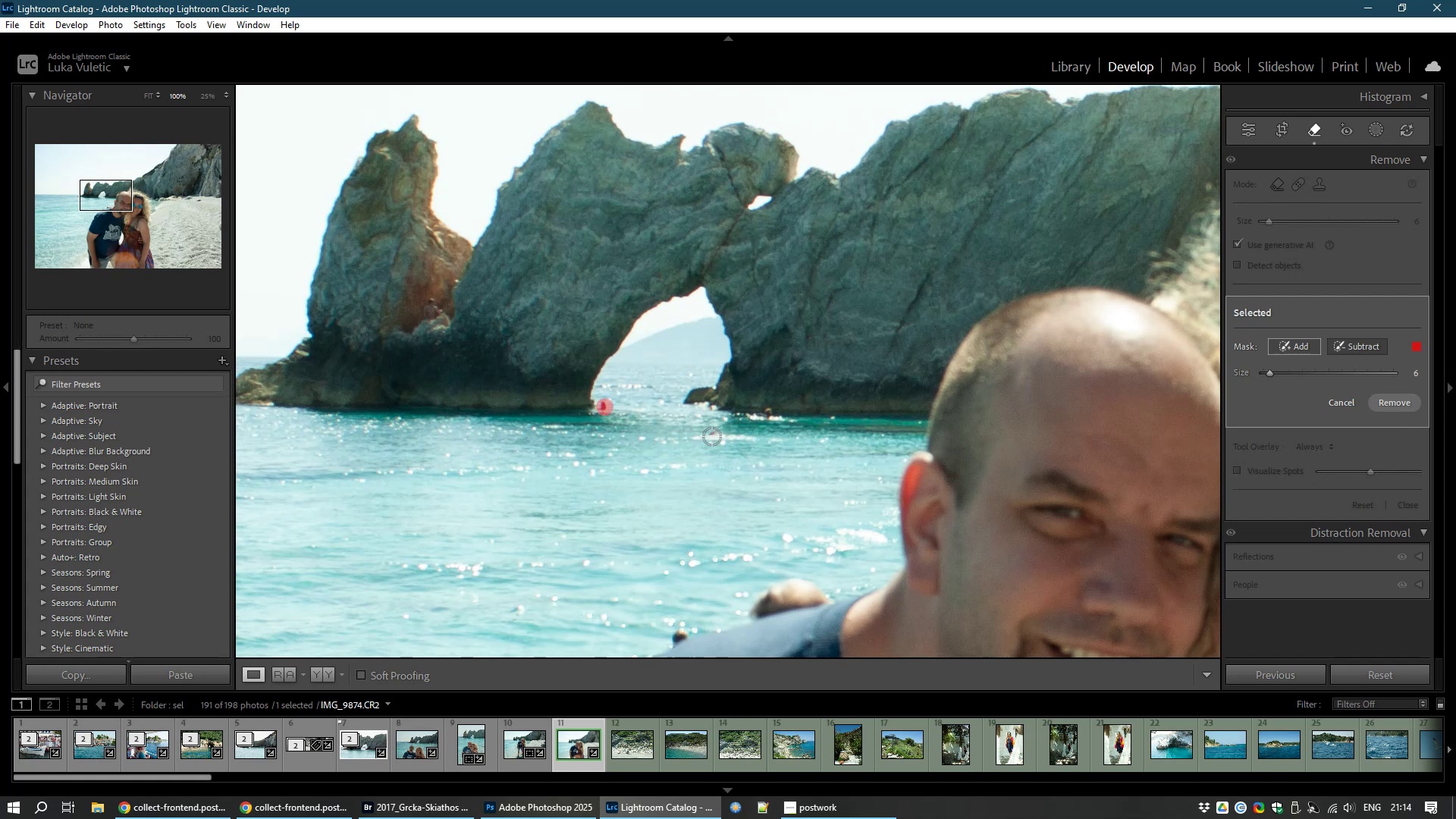 
left_click([710, 433])
 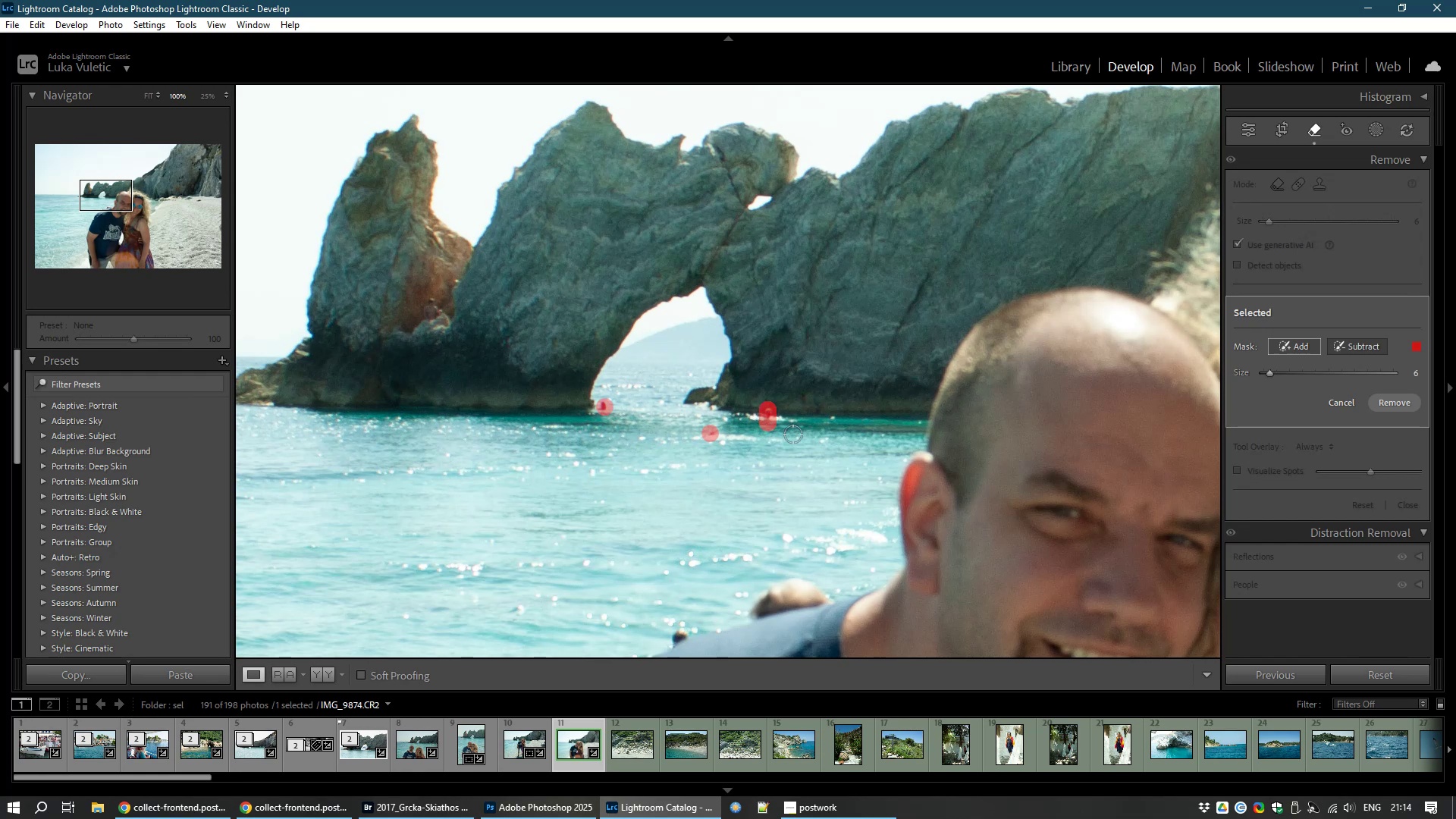 
wait(9.97)
 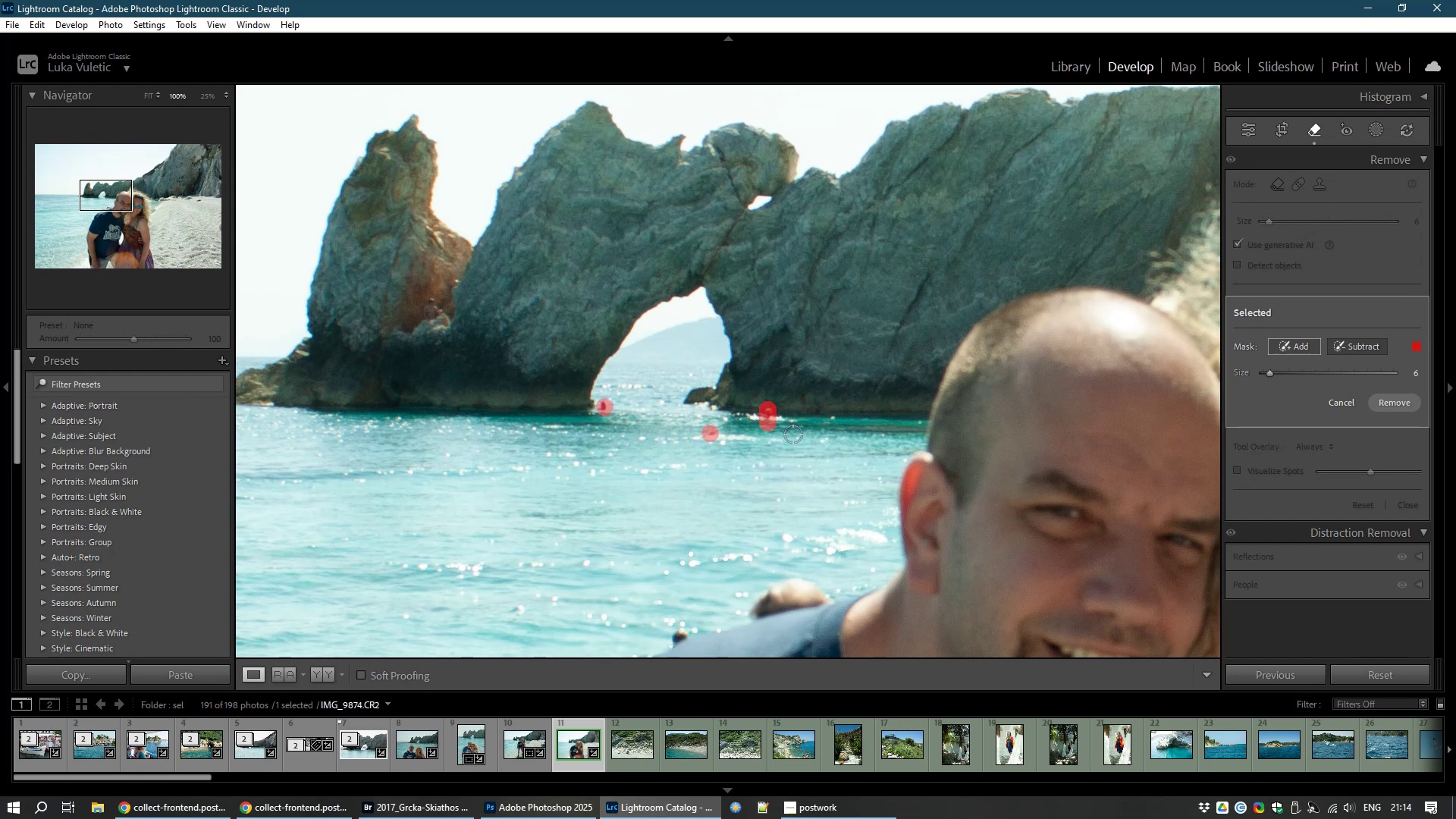 
left_click([1395, 397])
 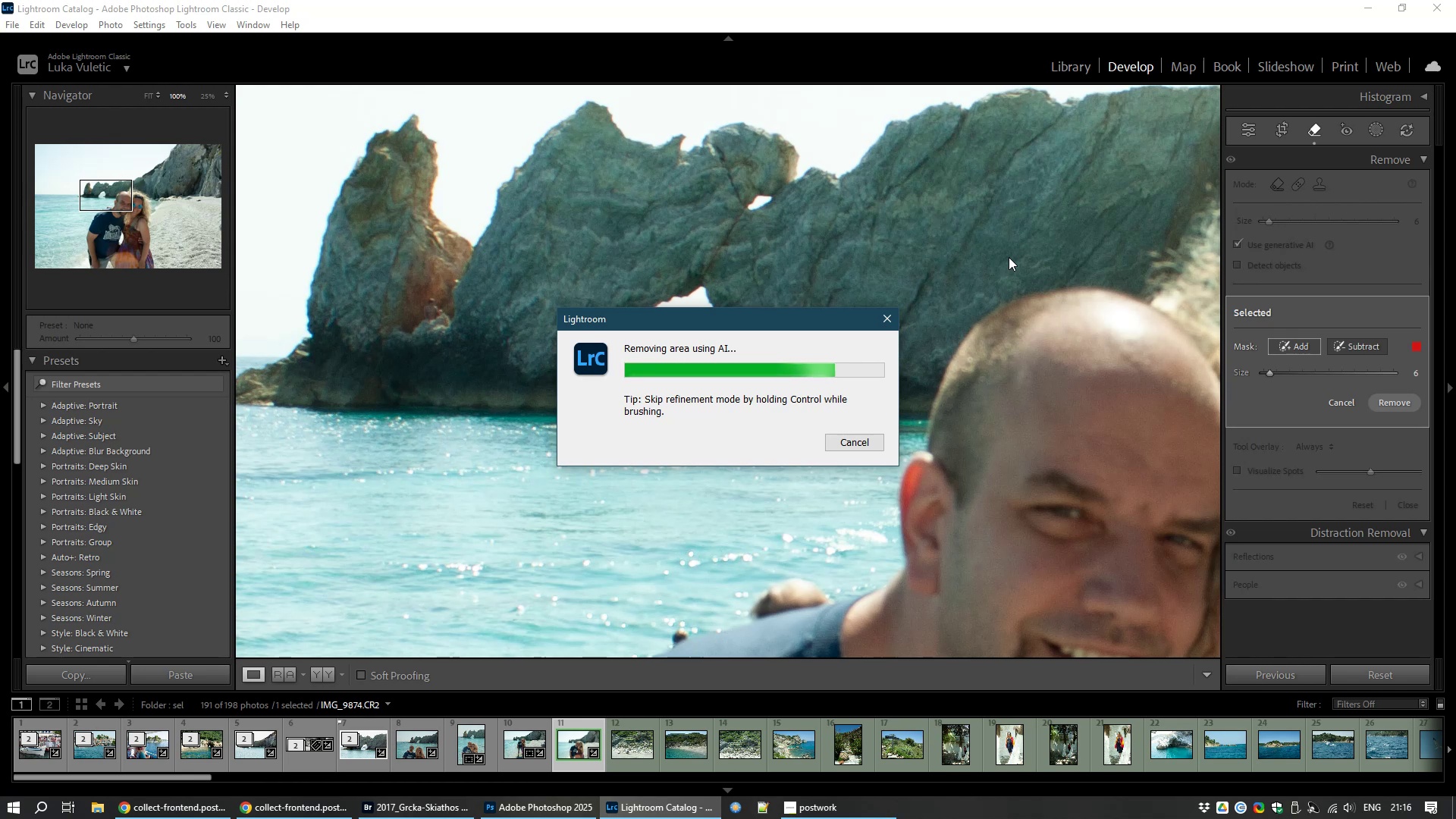 
wait(126.09)
 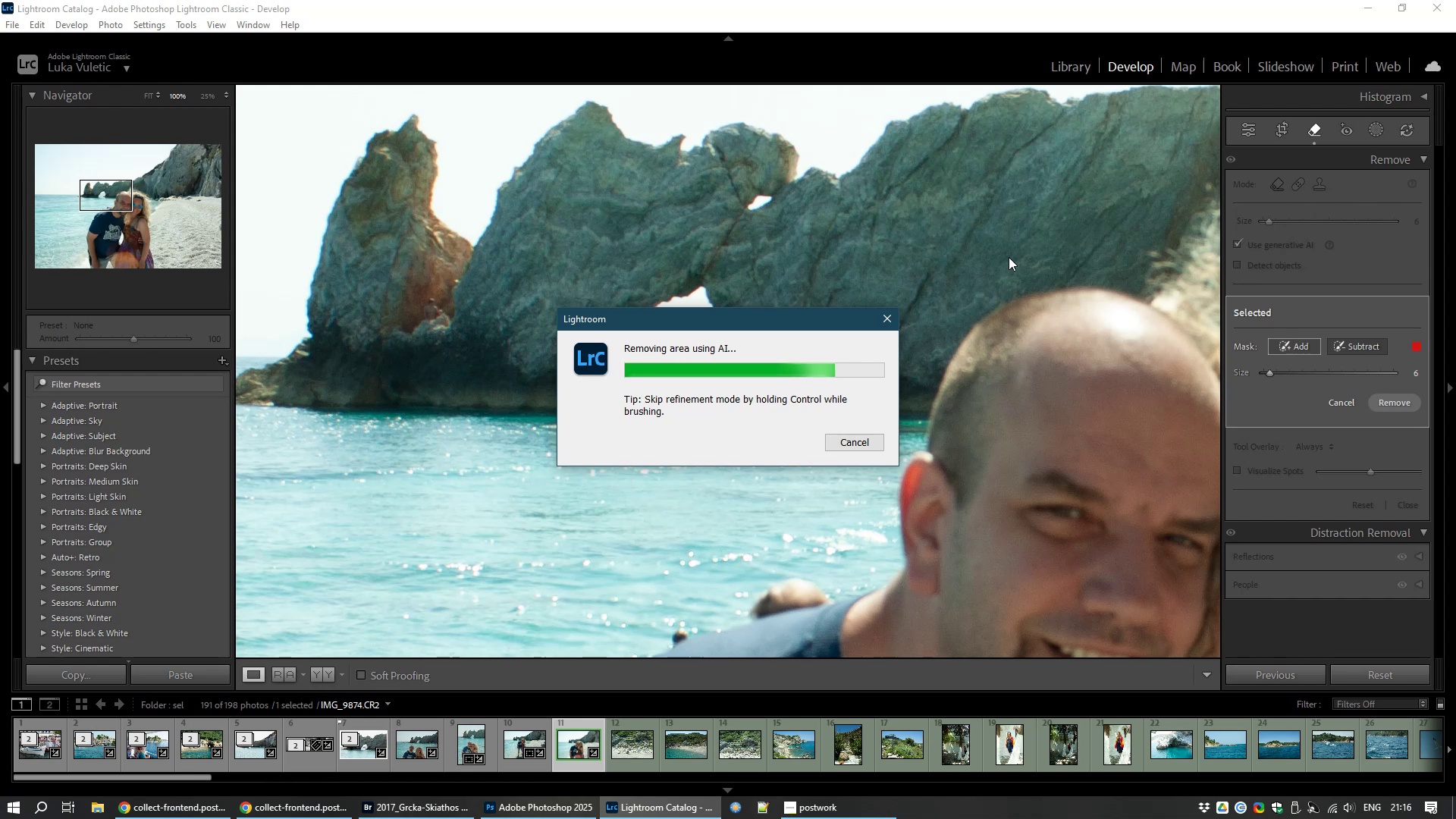 
right_click([1009, 257])
 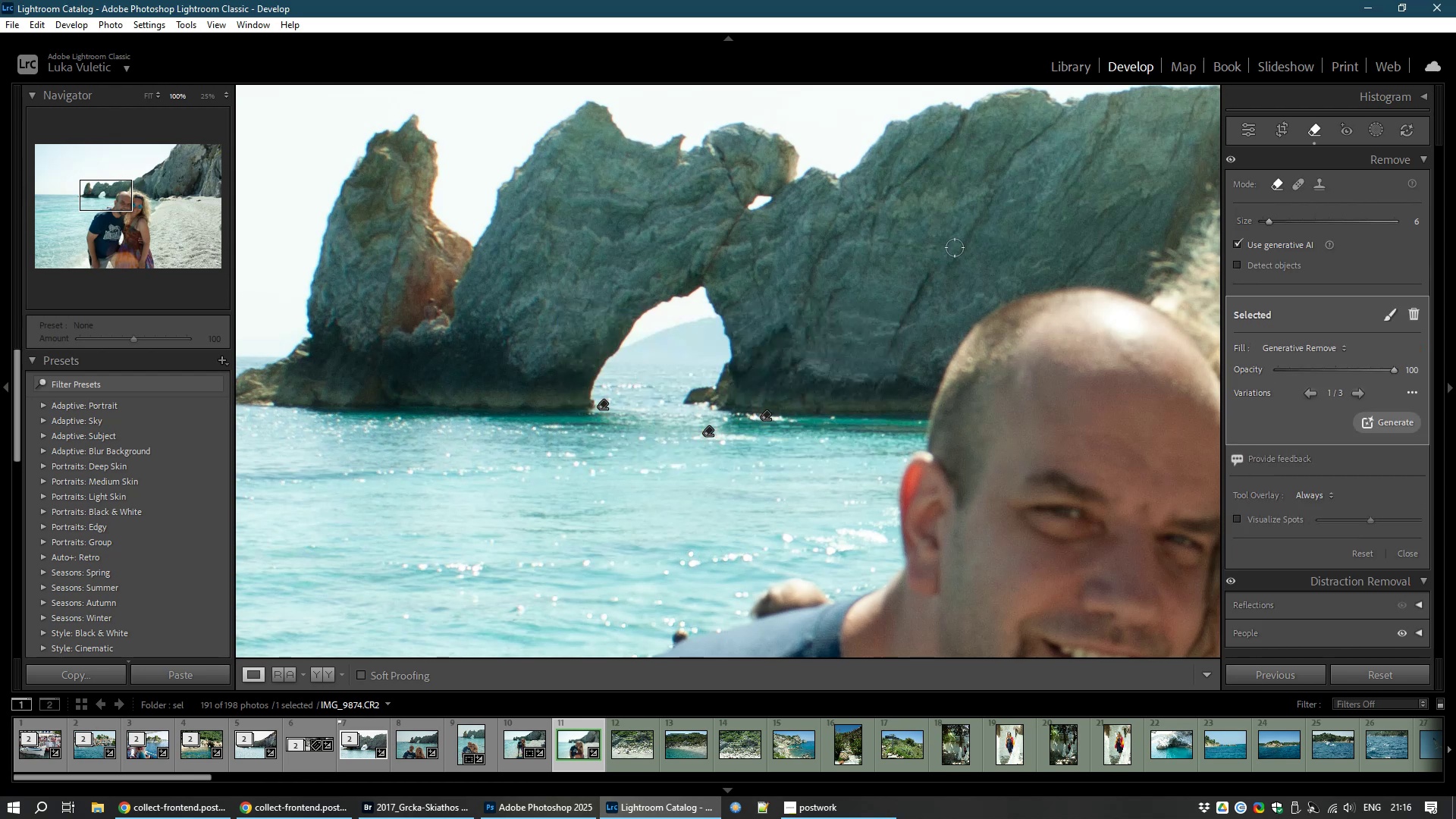 
wait(15.99)
 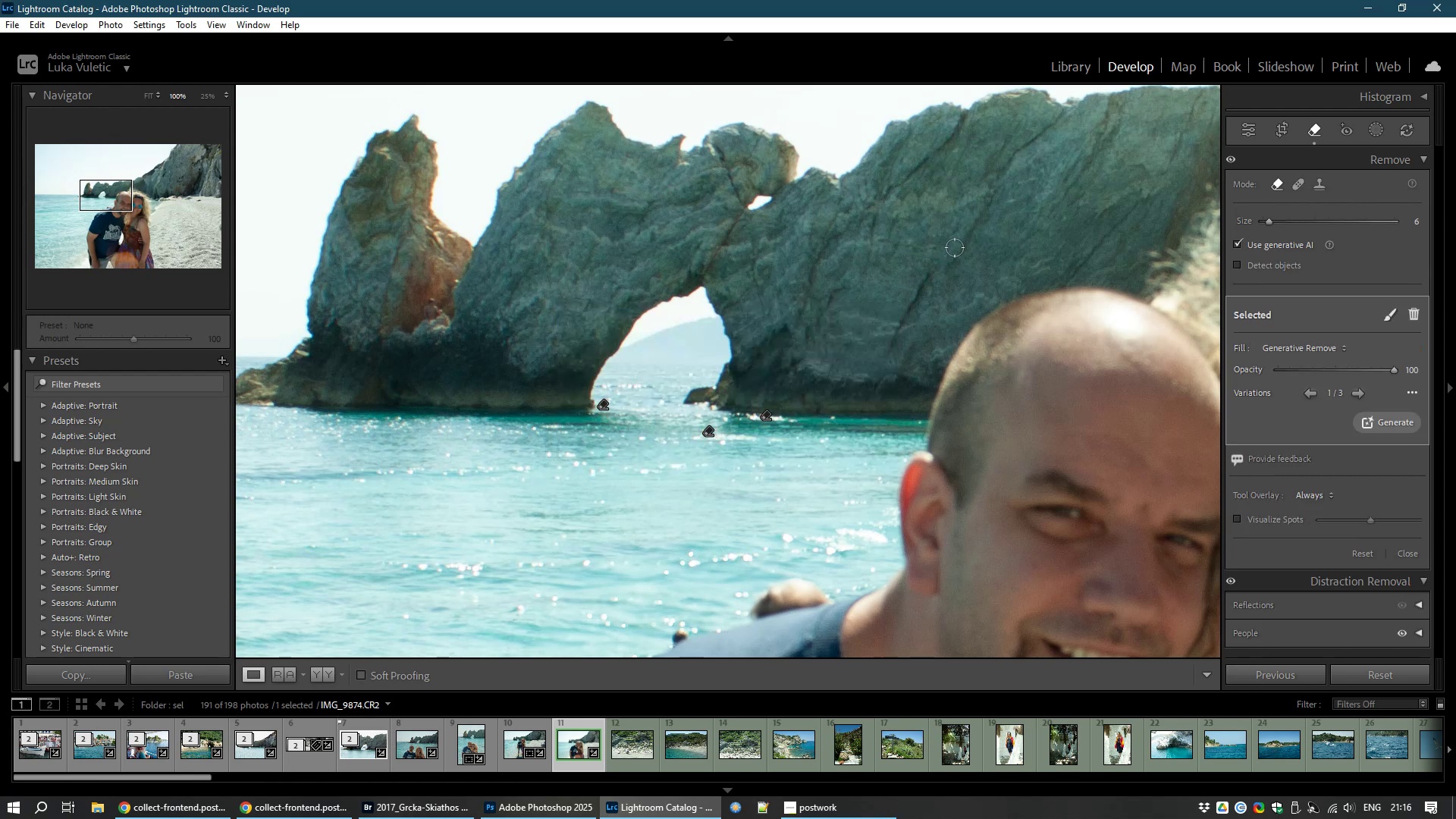 
left_click([1243, 124])
 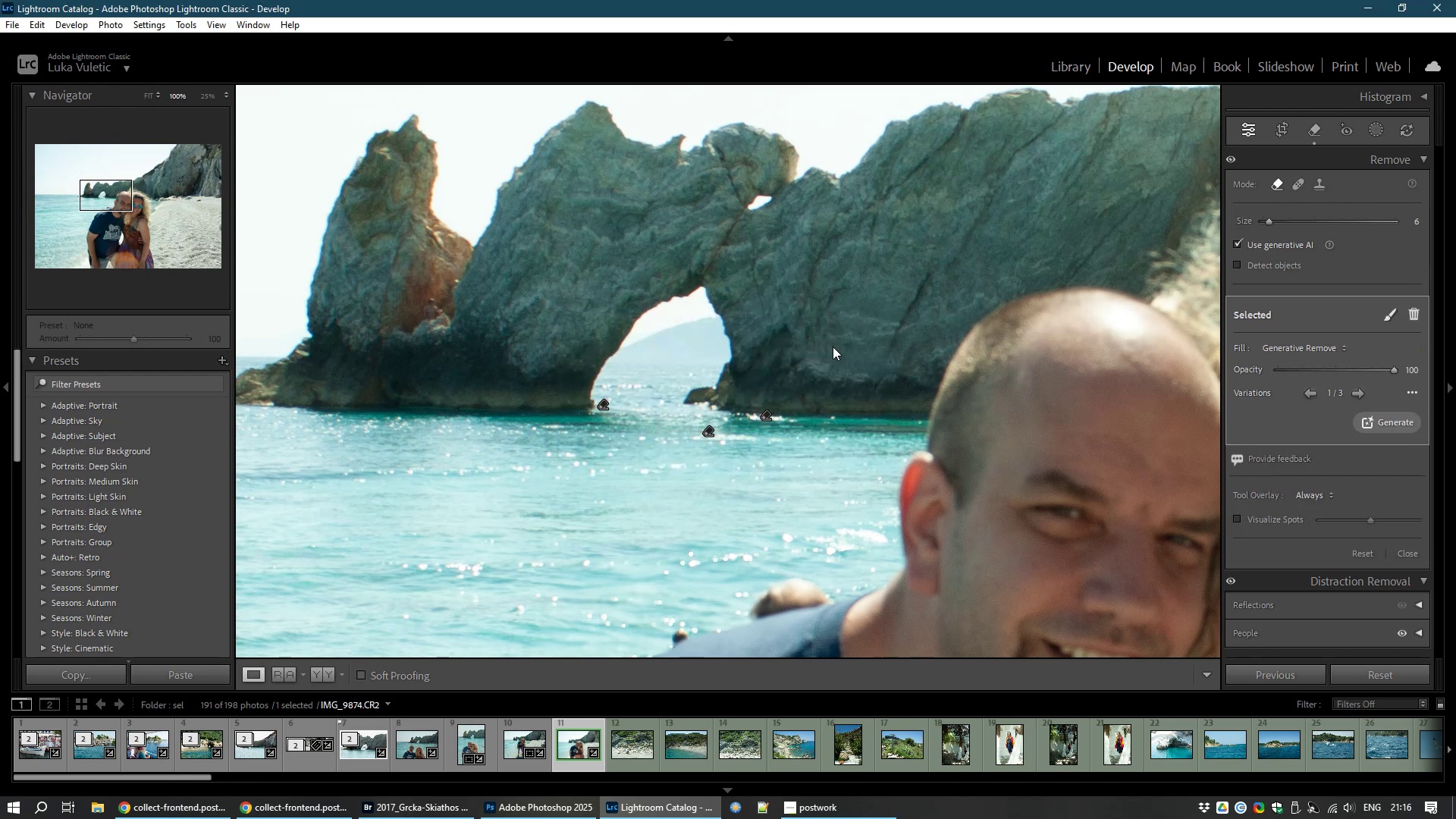 
left_click([833, 347])
 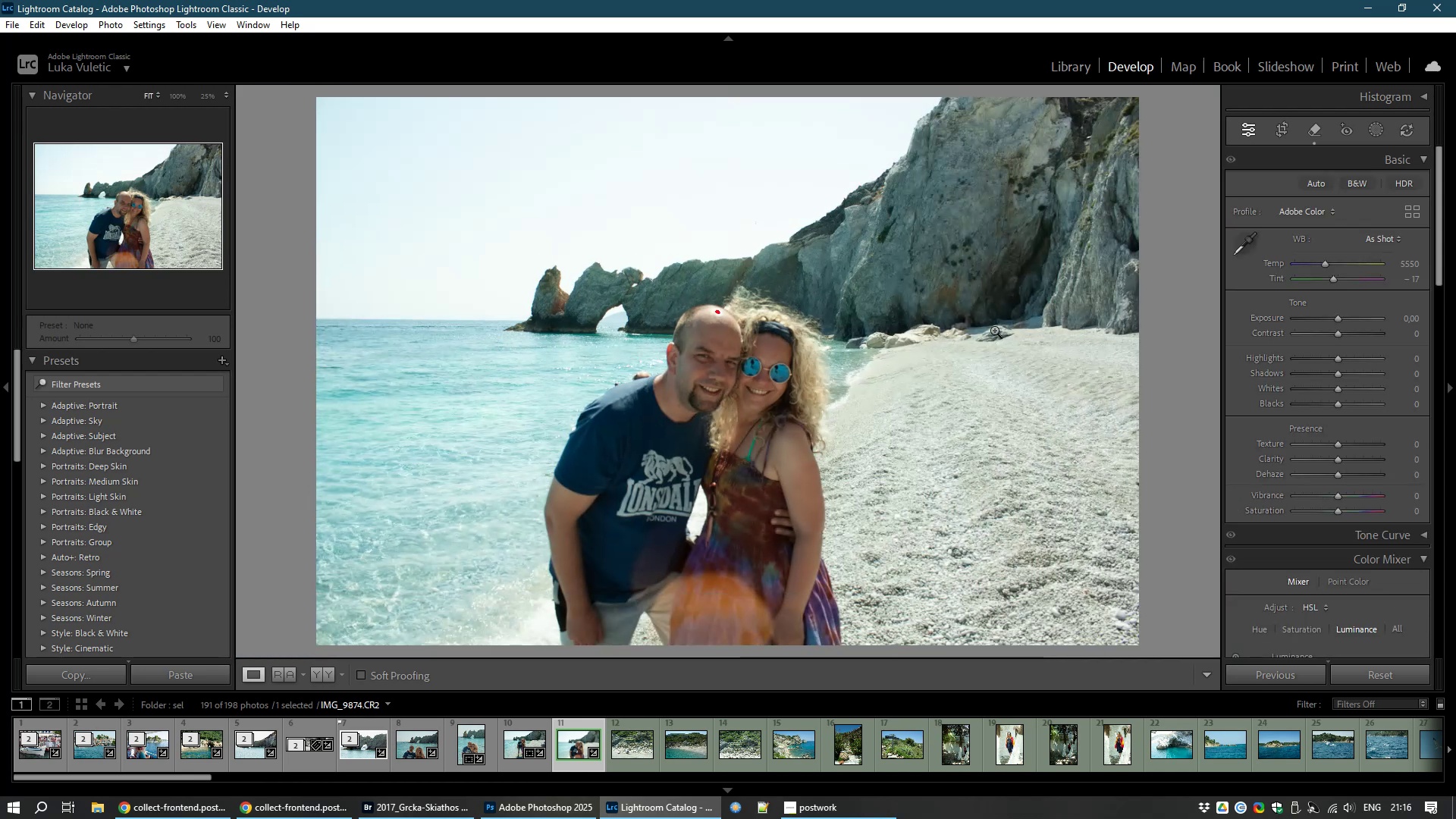 
left_click([971, 336])
 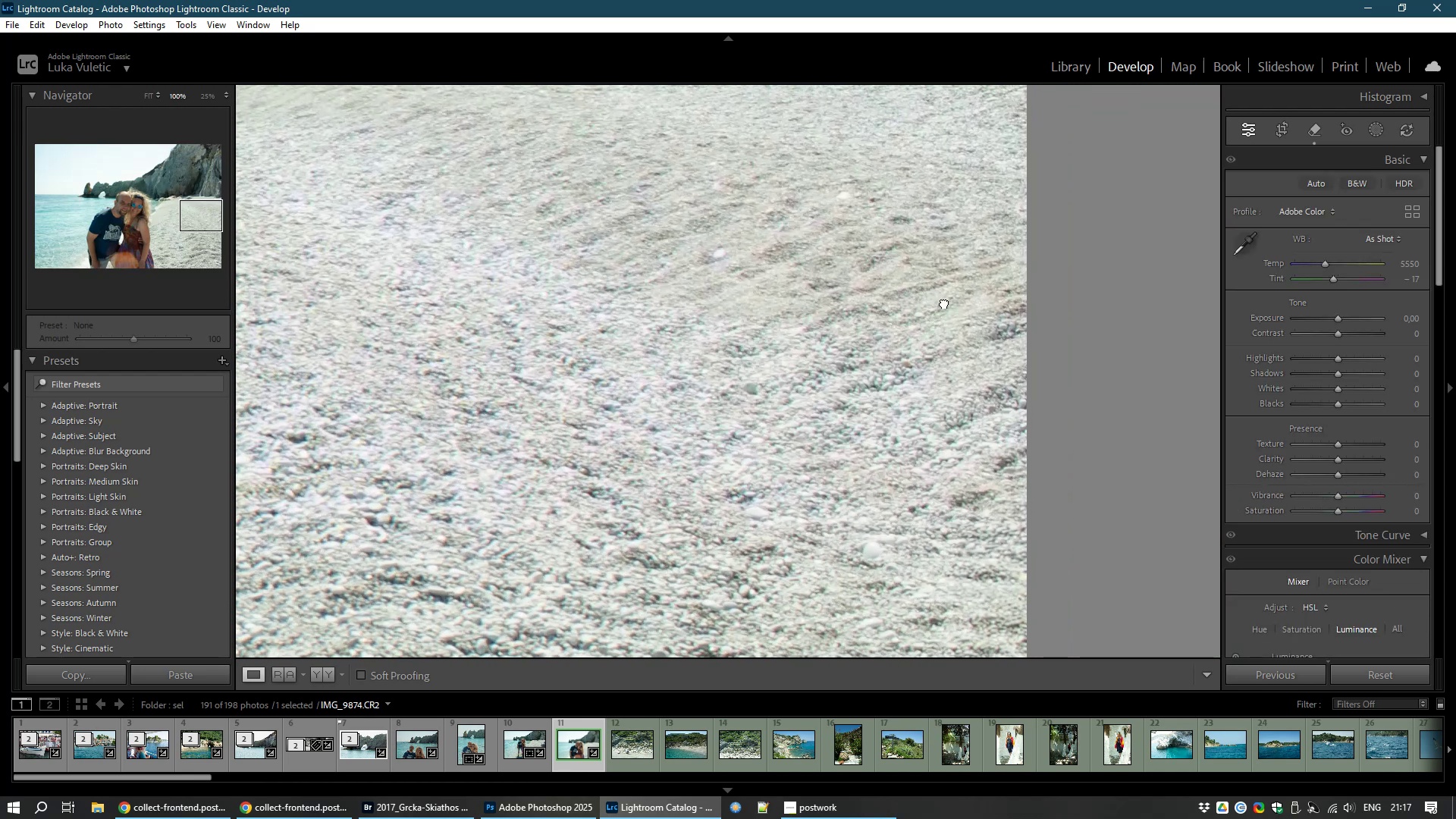 
wait(6.73)
 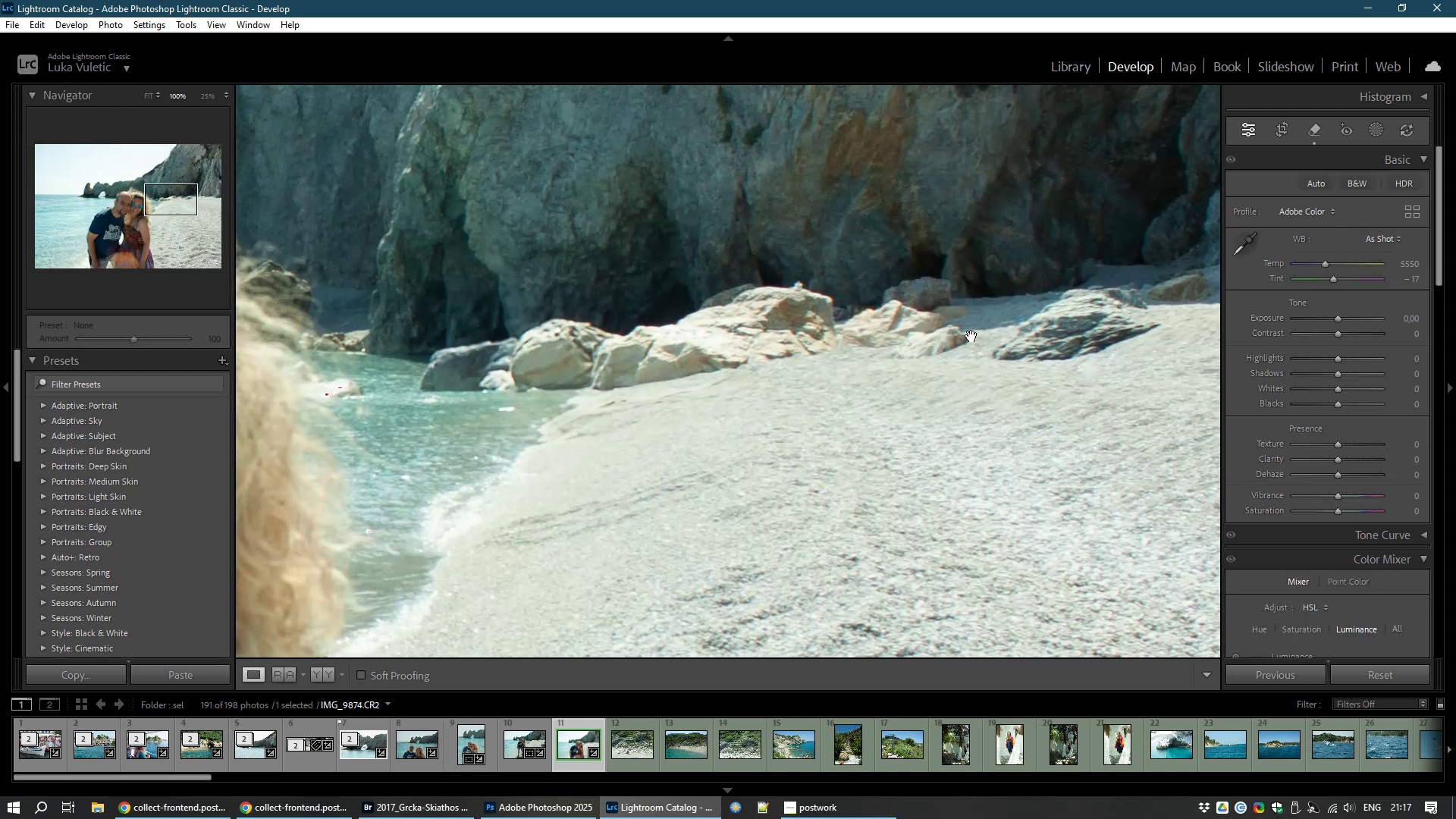 
left_click([651, 422])
 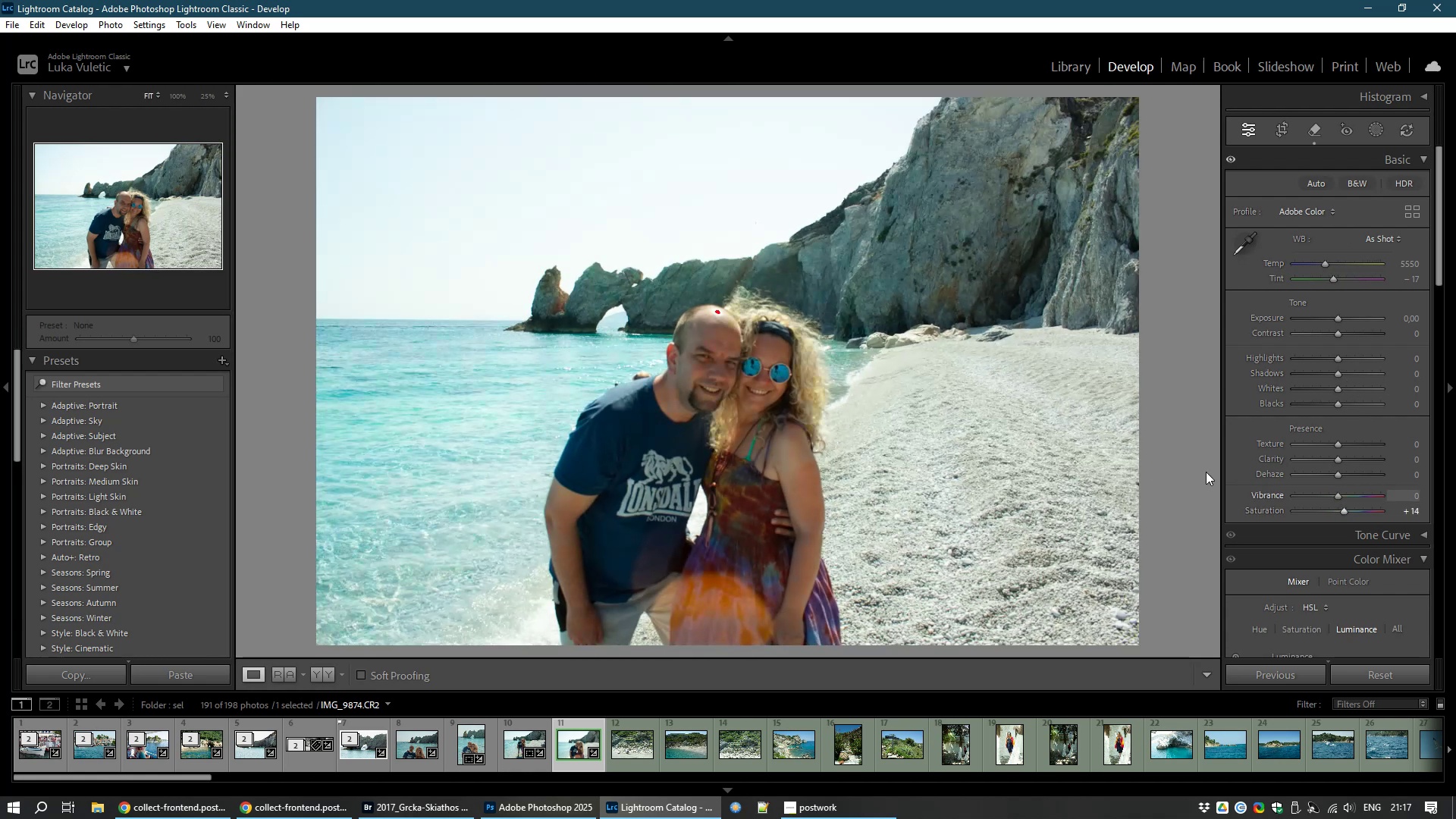 
wait(14.88)
 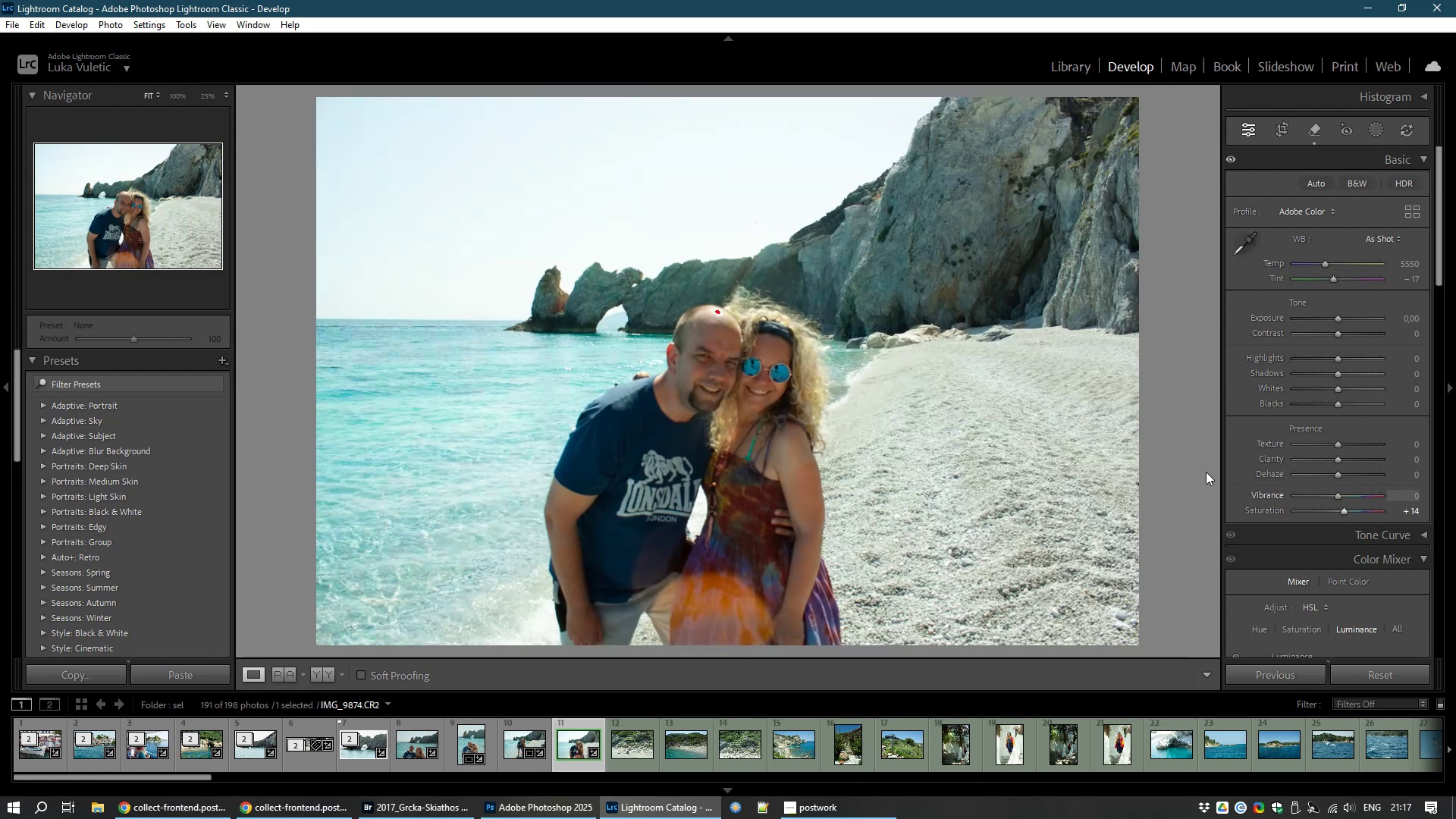 
left_click([628, 755])
 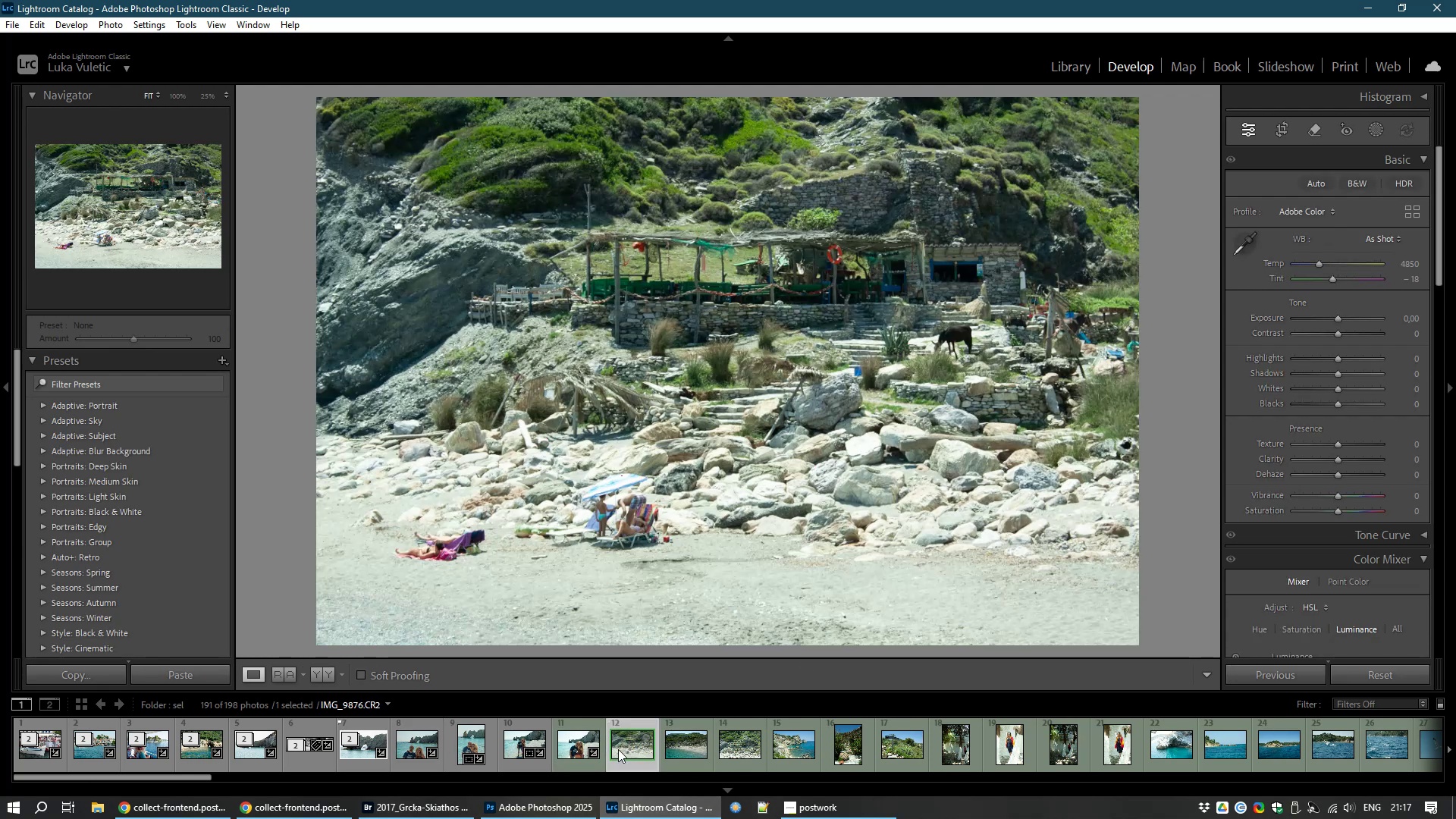 
left_click([609, 539])
 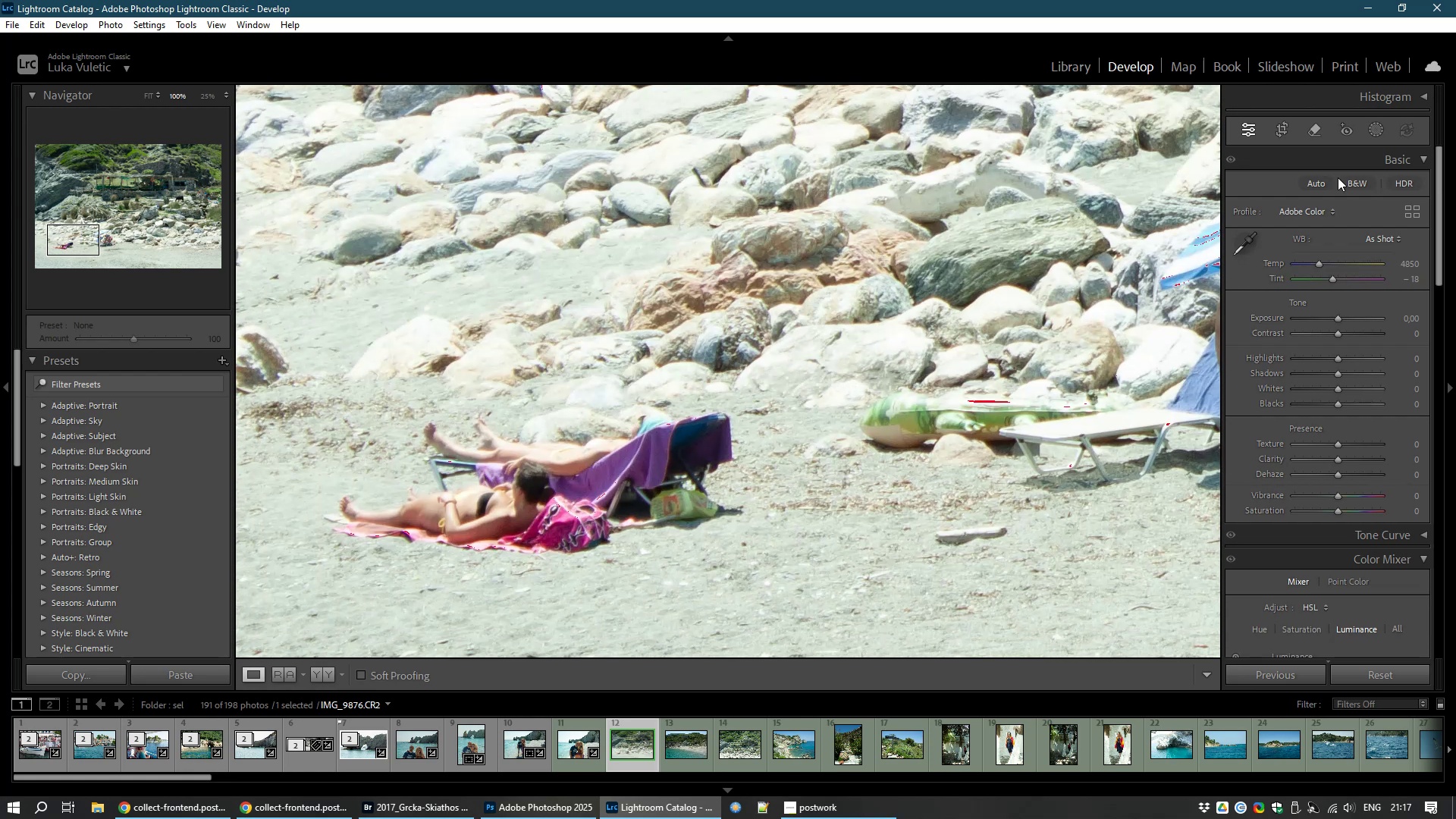 
wait(6.89)
 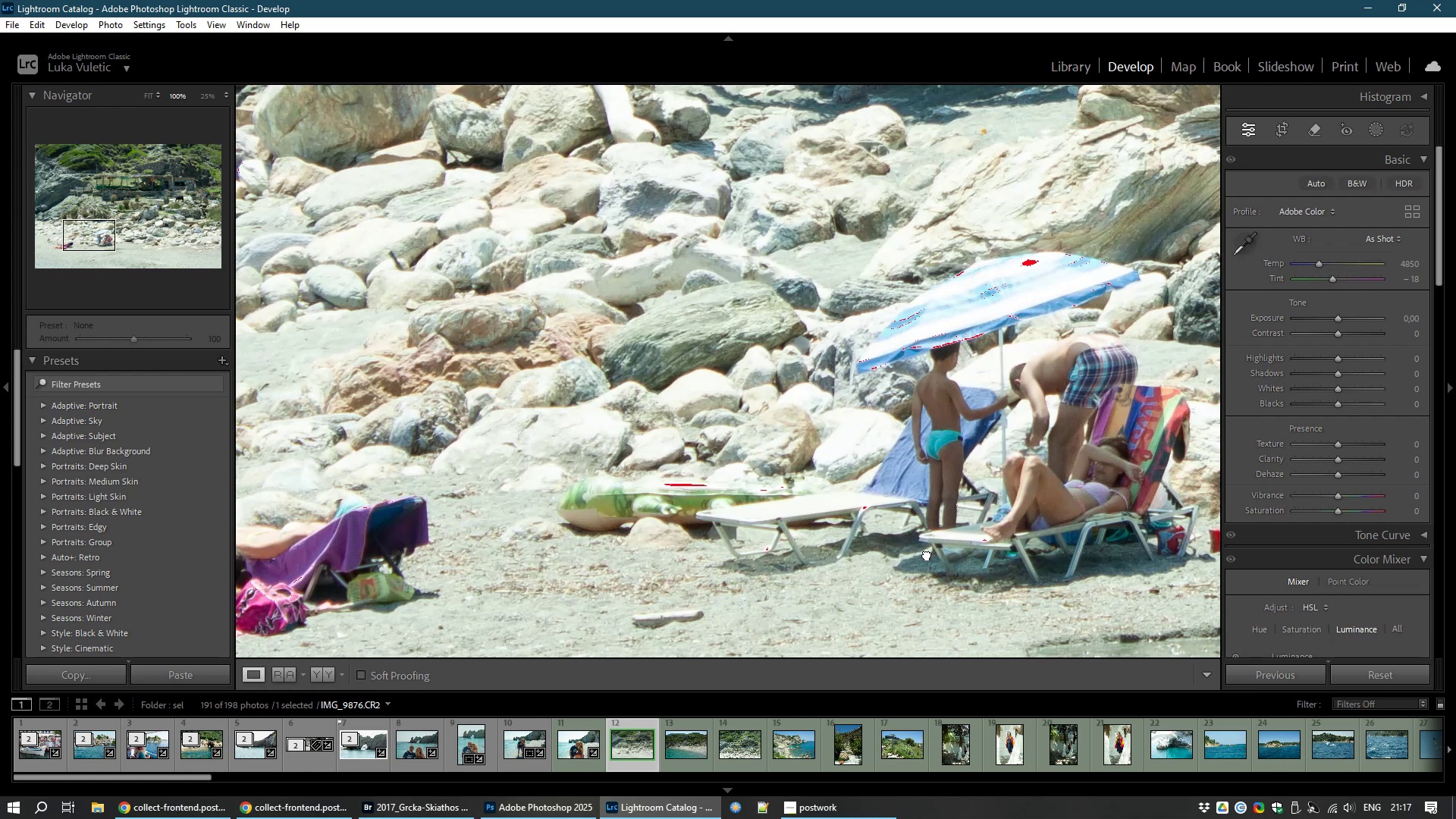 
left_click([1310, 127])
 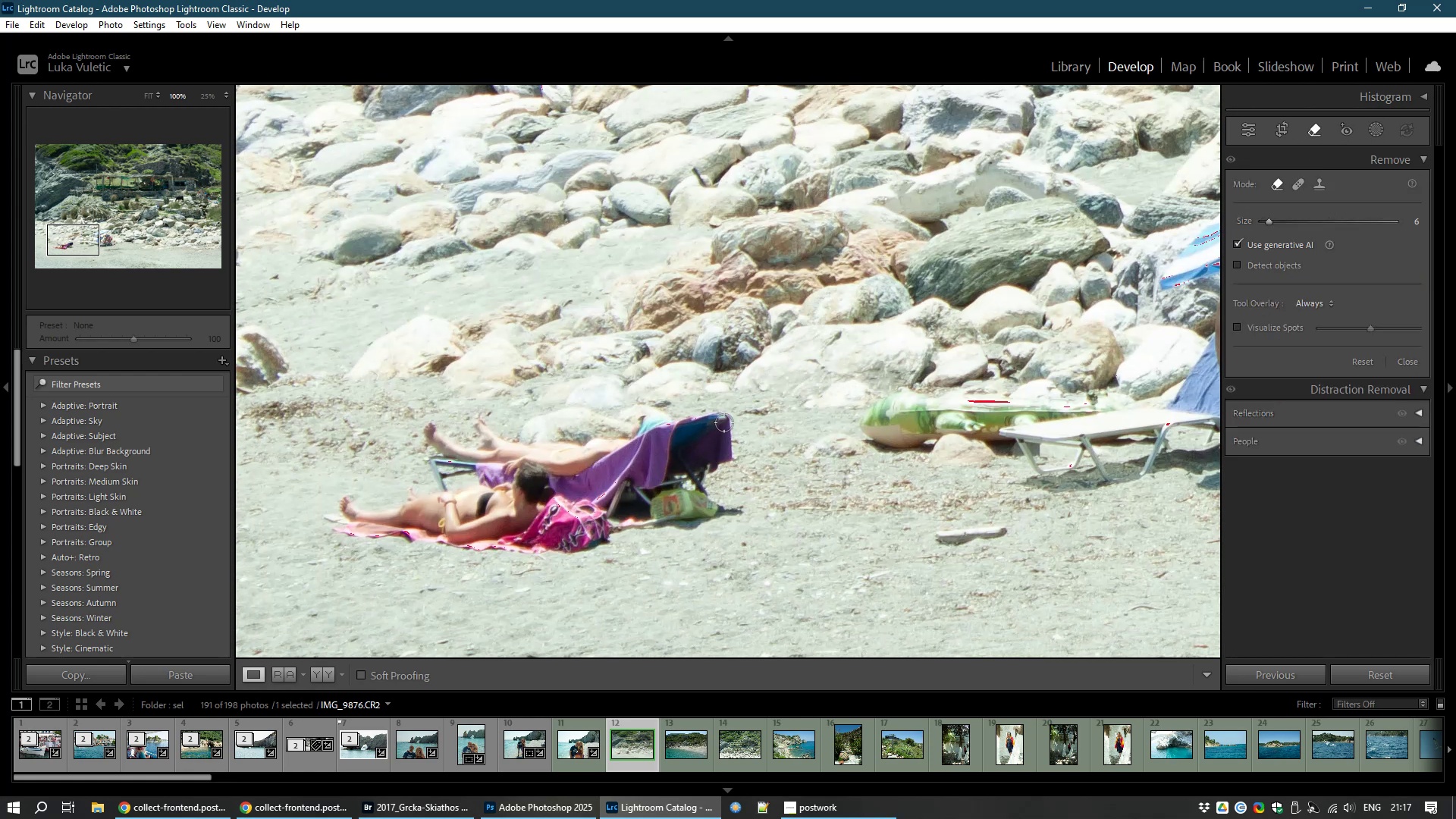 
hold_key(key=AltLeft, duration=1.07)
 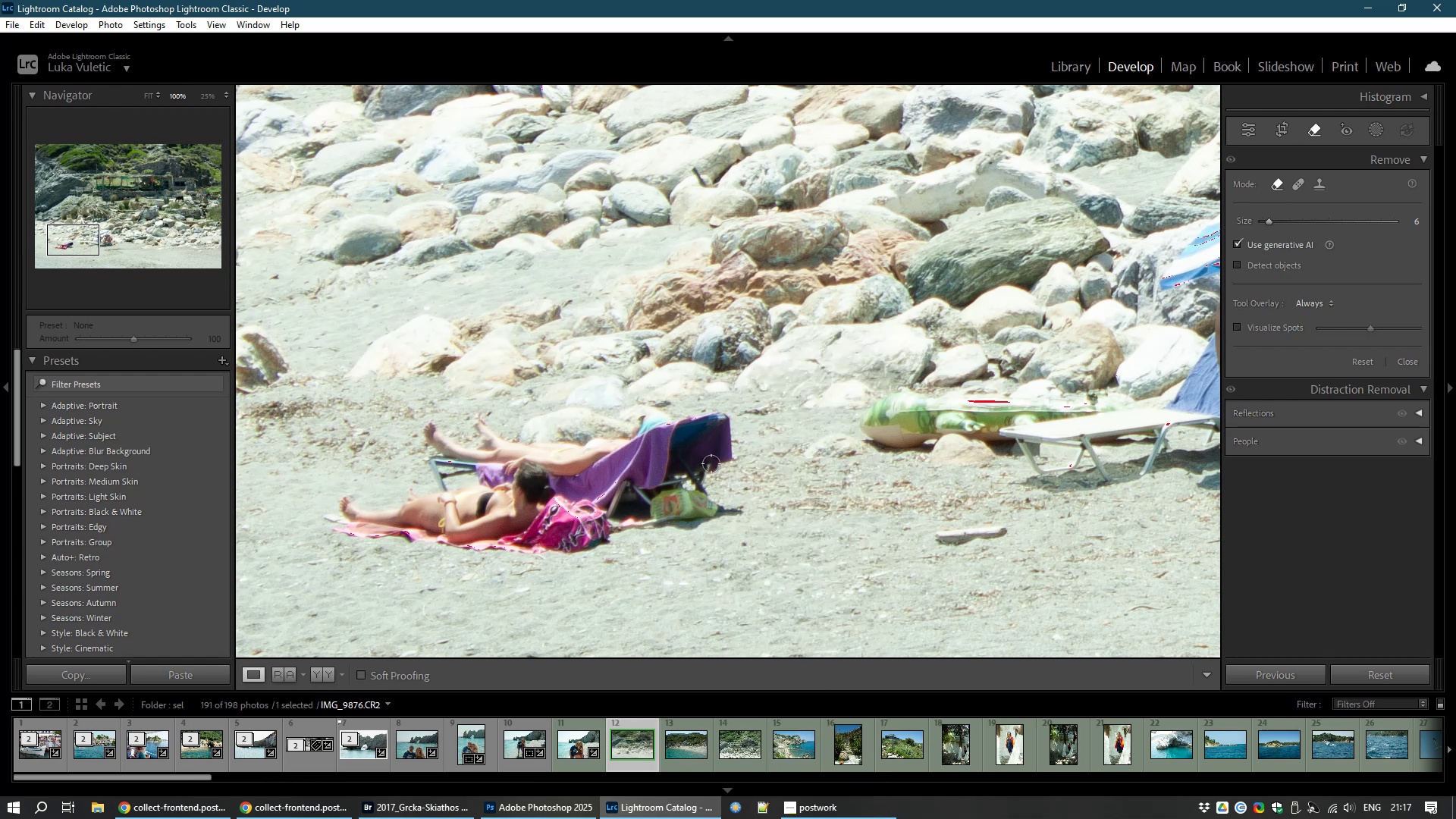 
scroll: coordinate [711, 463], scroll_direction: up, amount: 13.0
 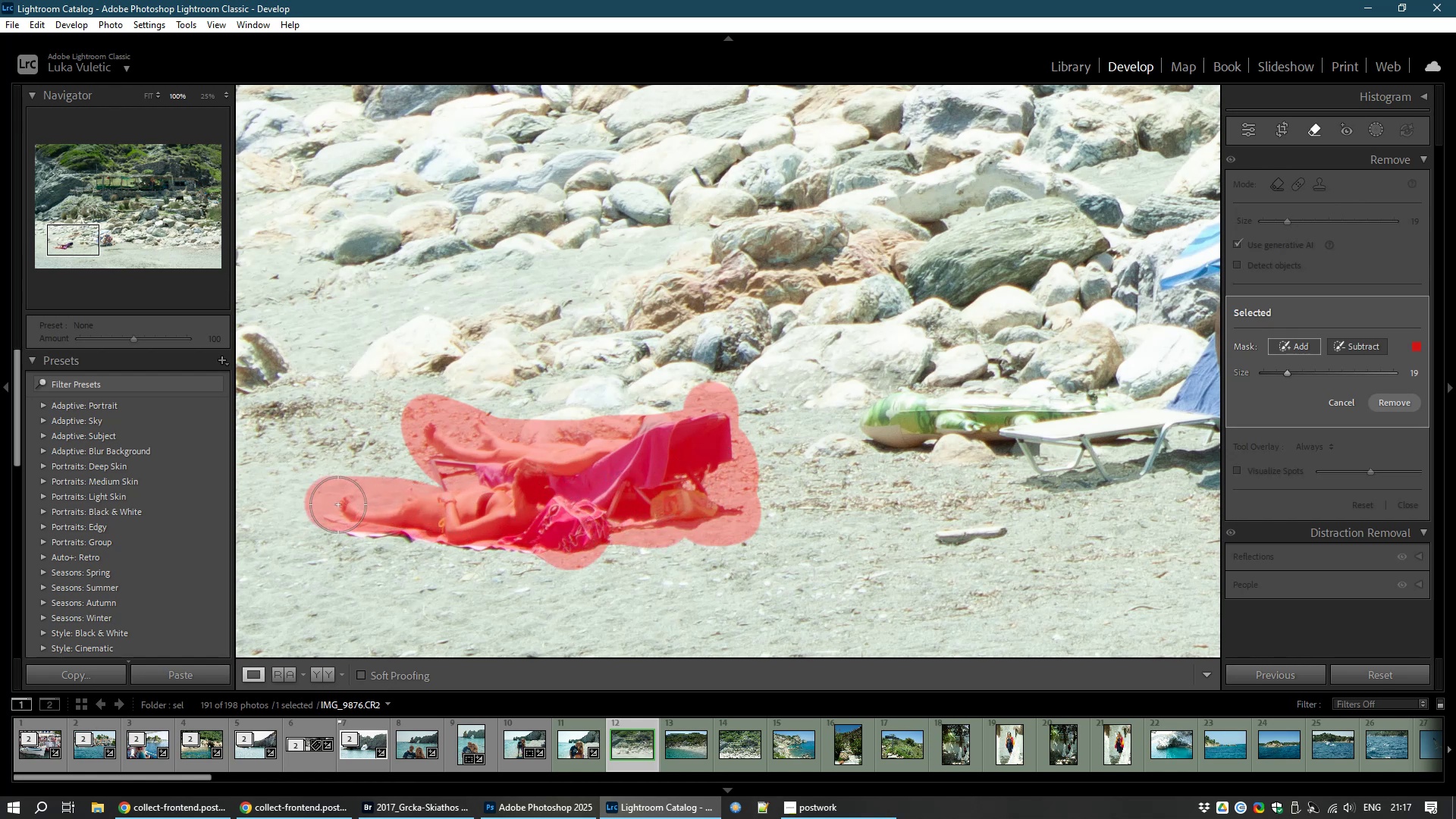 
wait(15.82)
 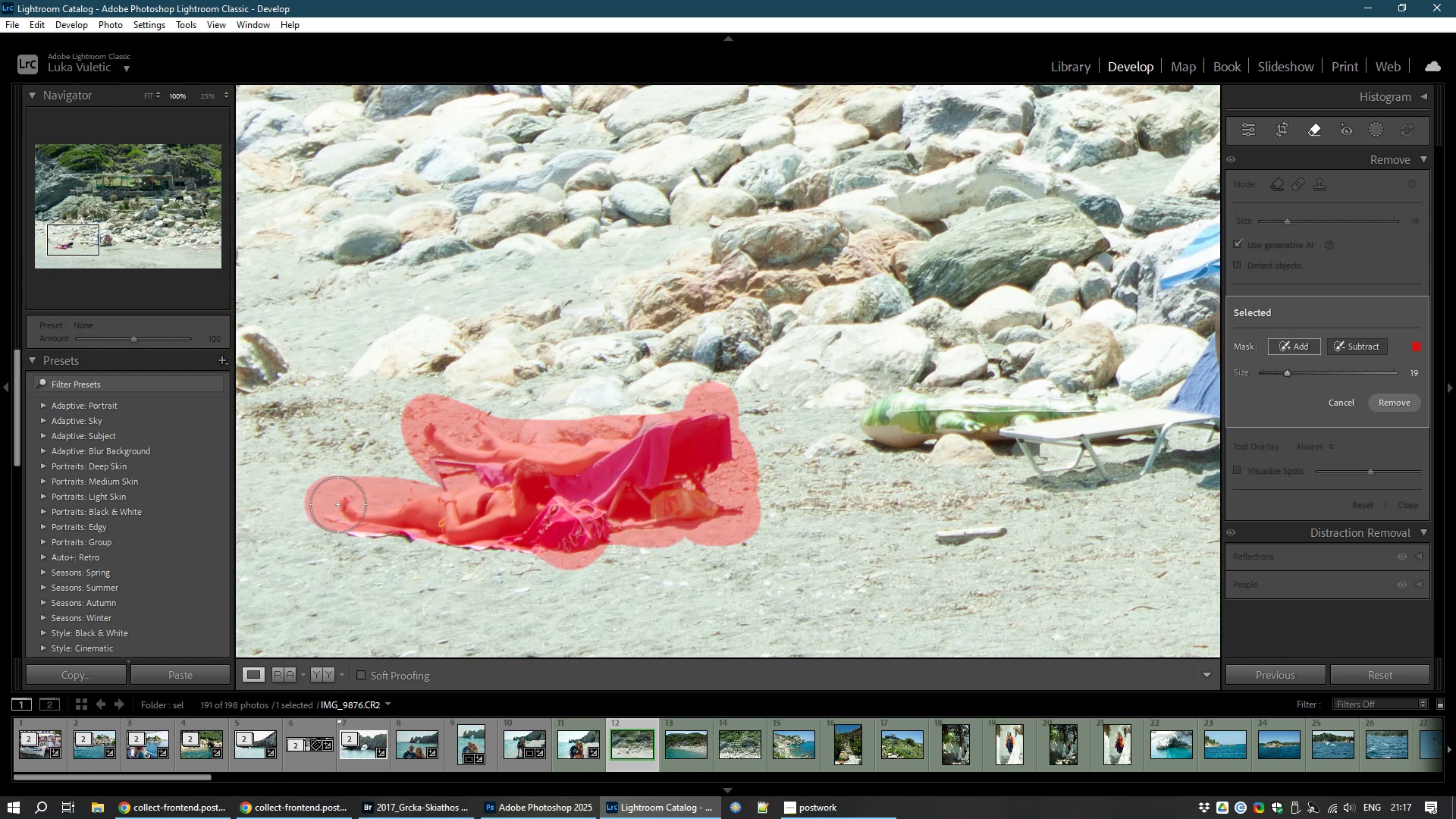 
left_click([1404, 398])
 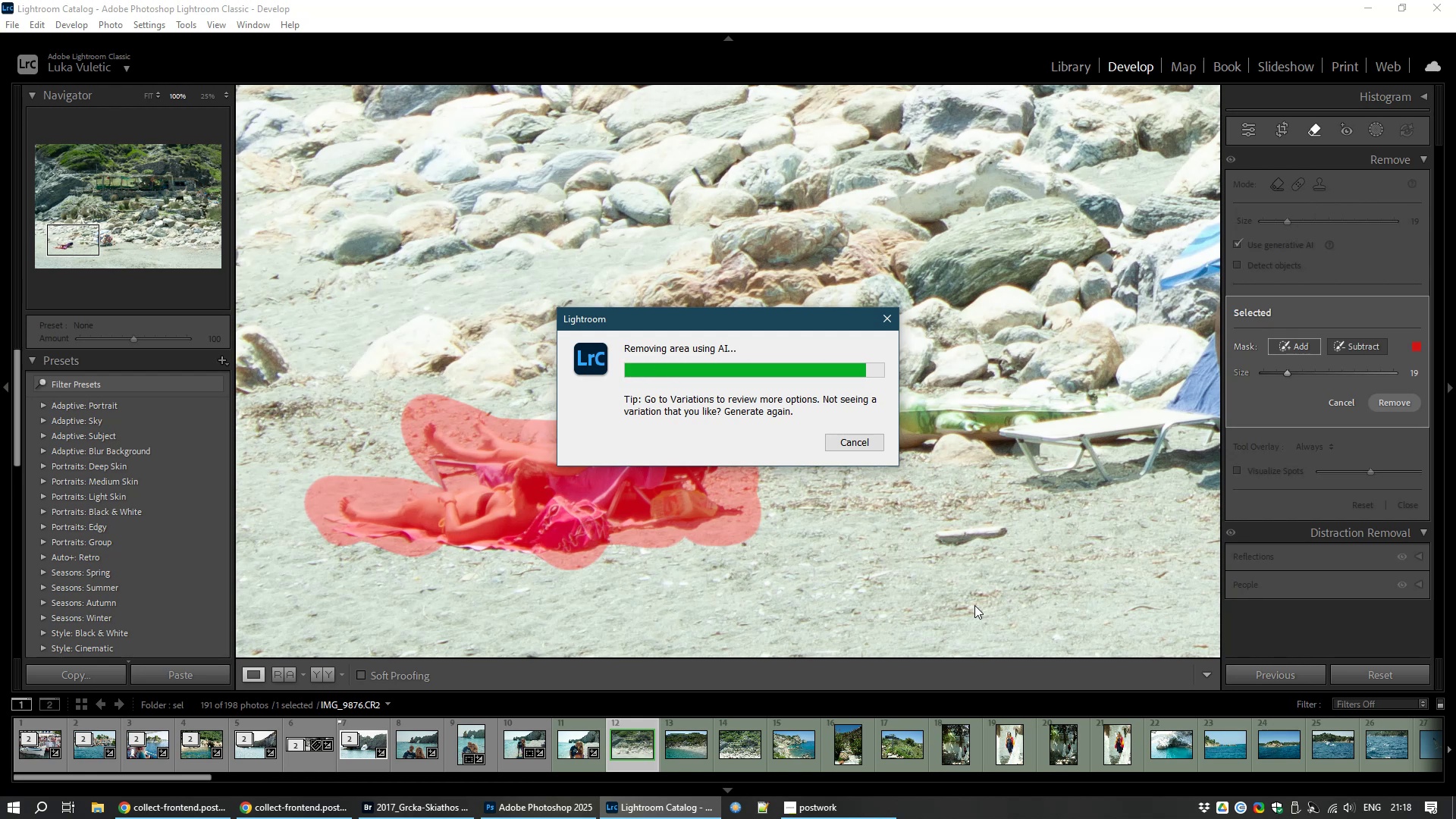 
wait(25.16)
 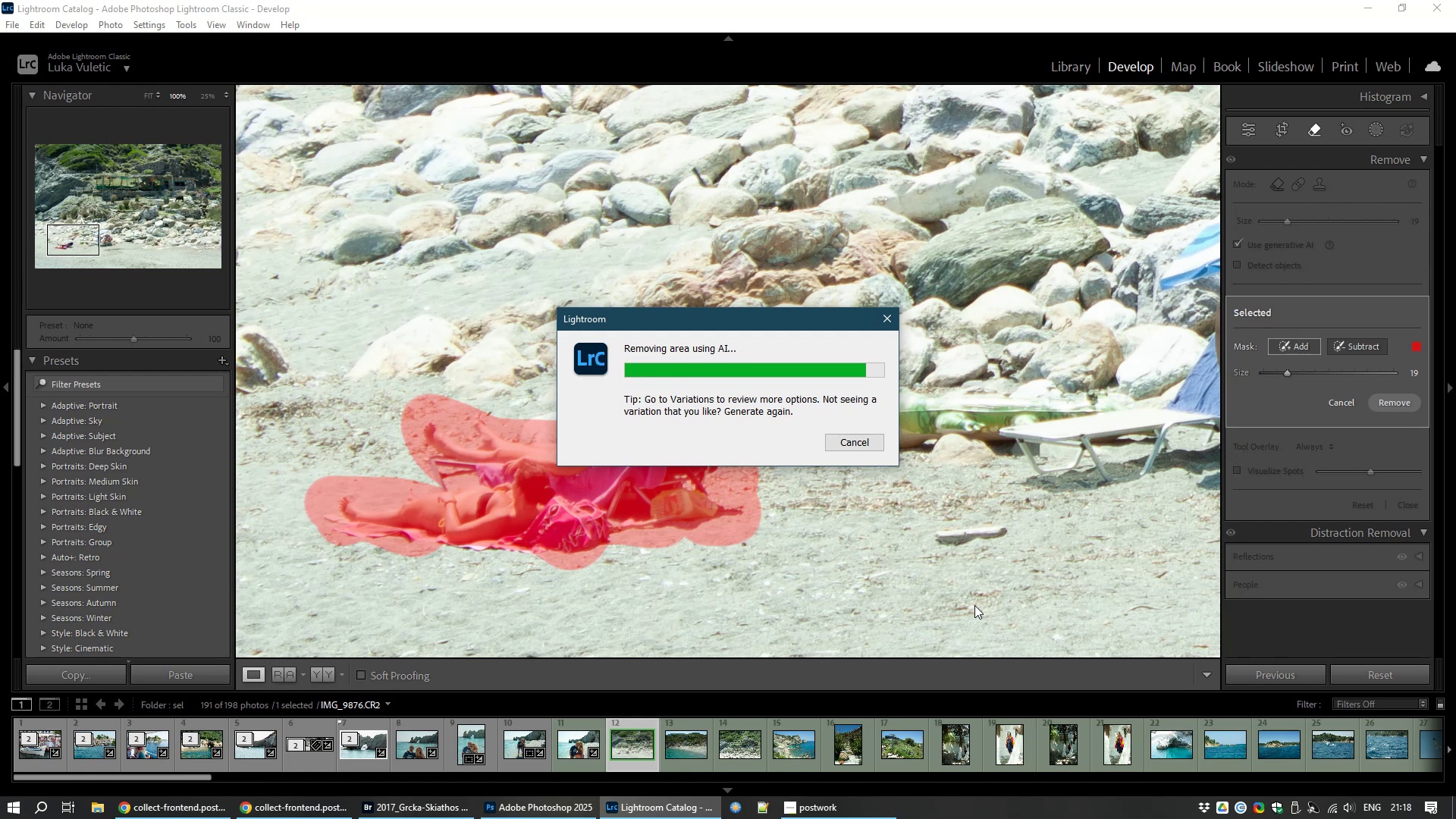 
hold_key(key=Space, duration=1.5)
 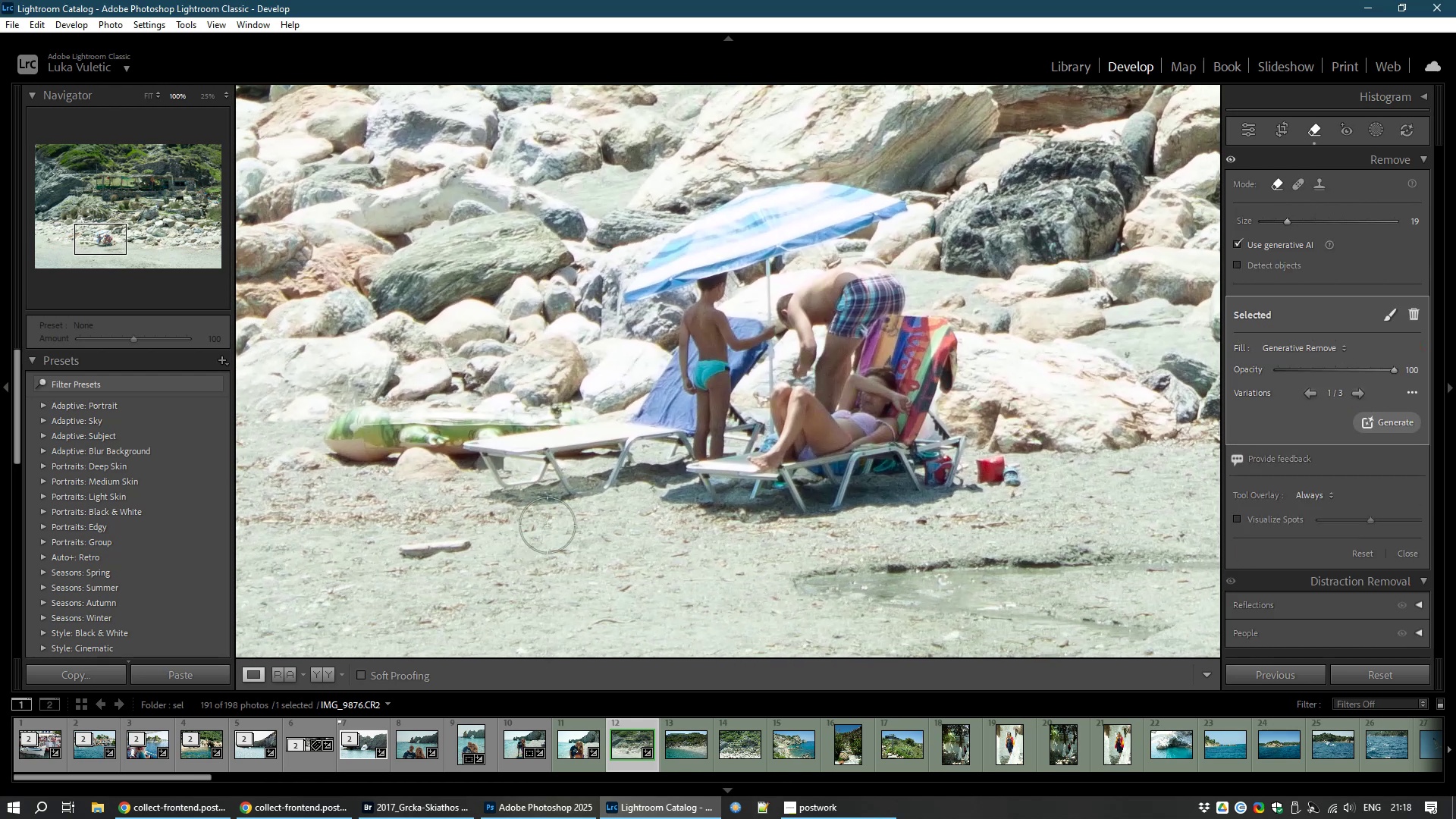 
hold_key(key=Space, duration=0.39)
 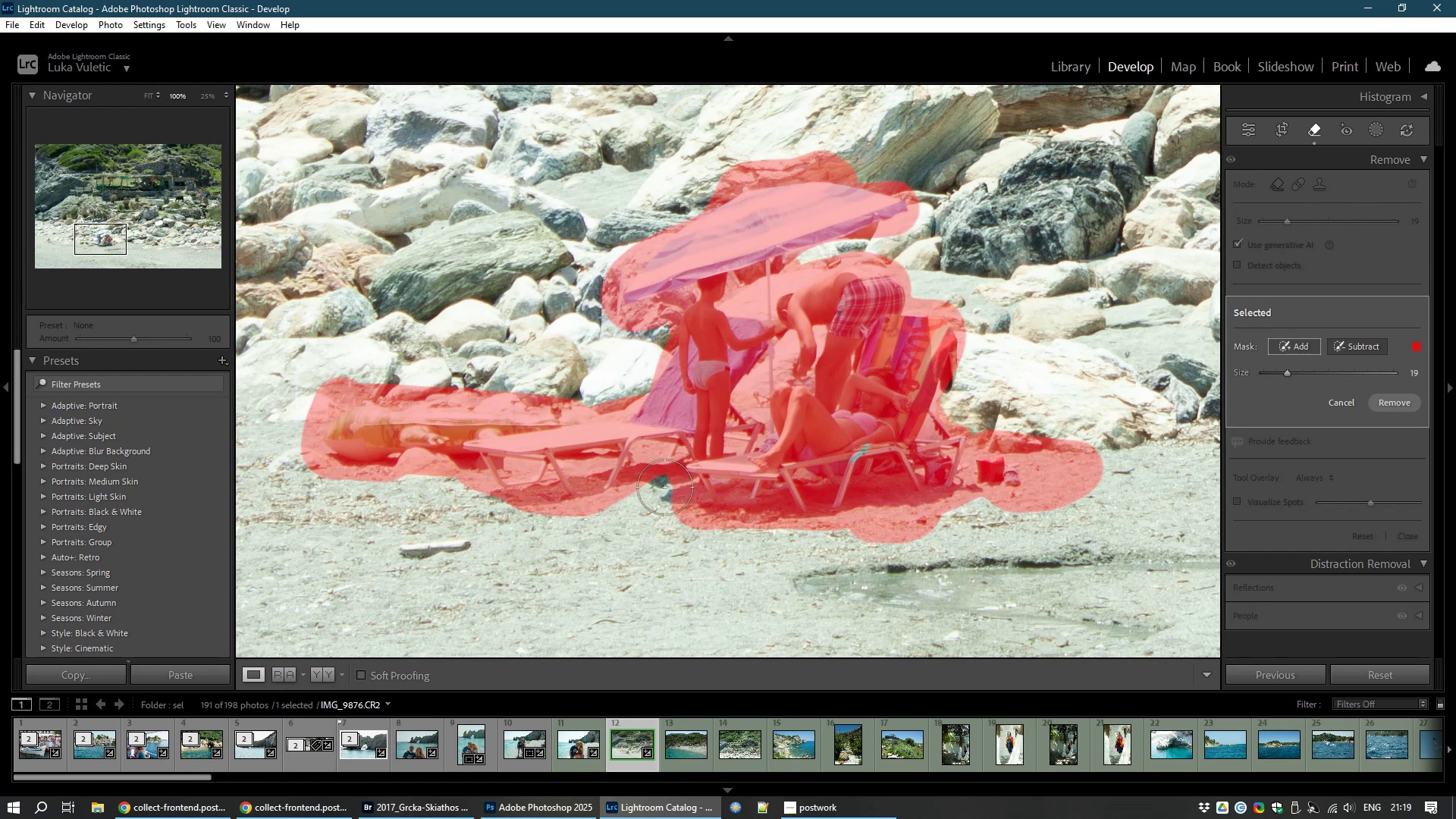 
wait(44.69)
 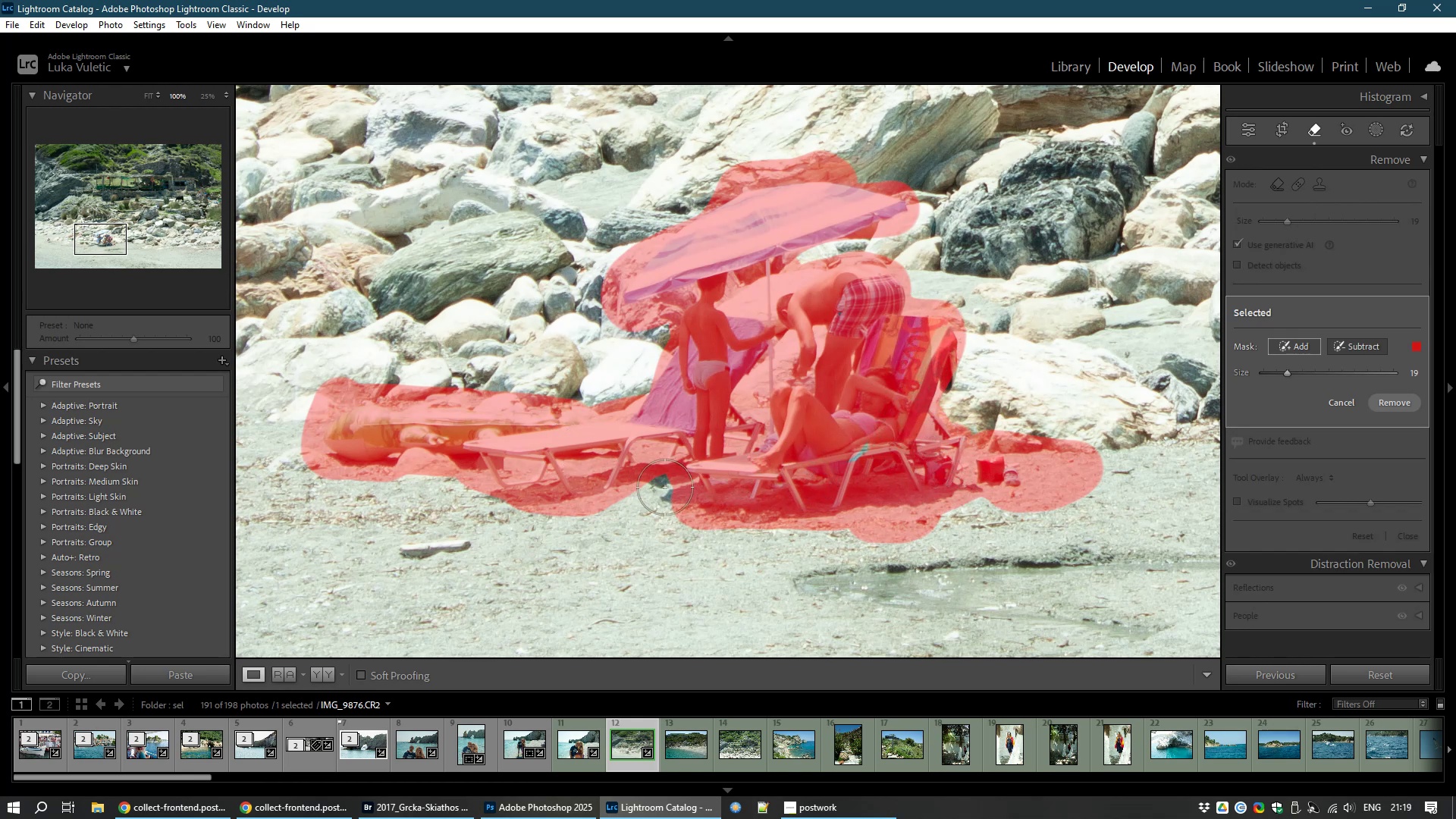 
left_click([1400, 403])
 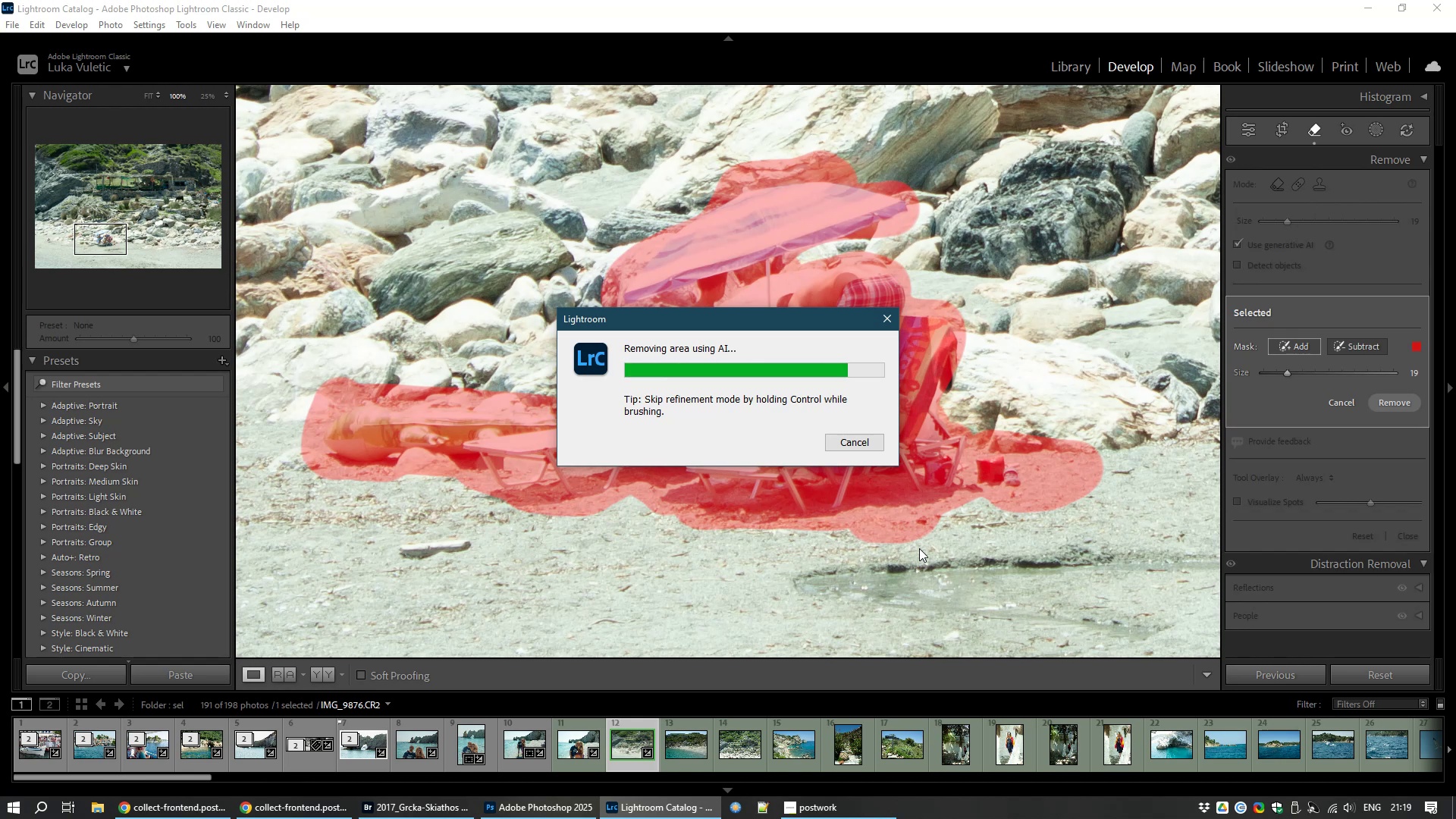 
wait(20.79)
 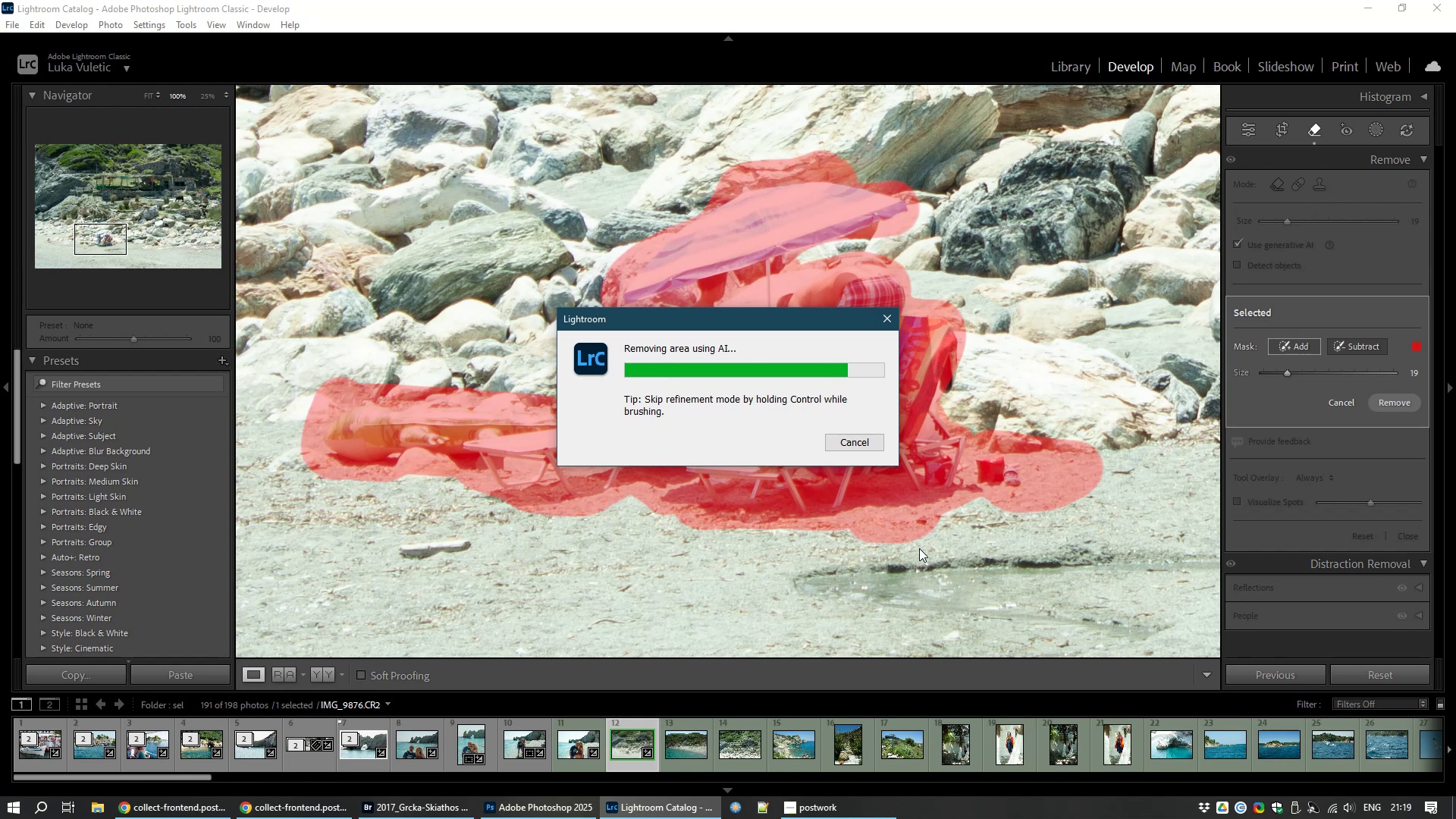 
left_click([1356, 395])
 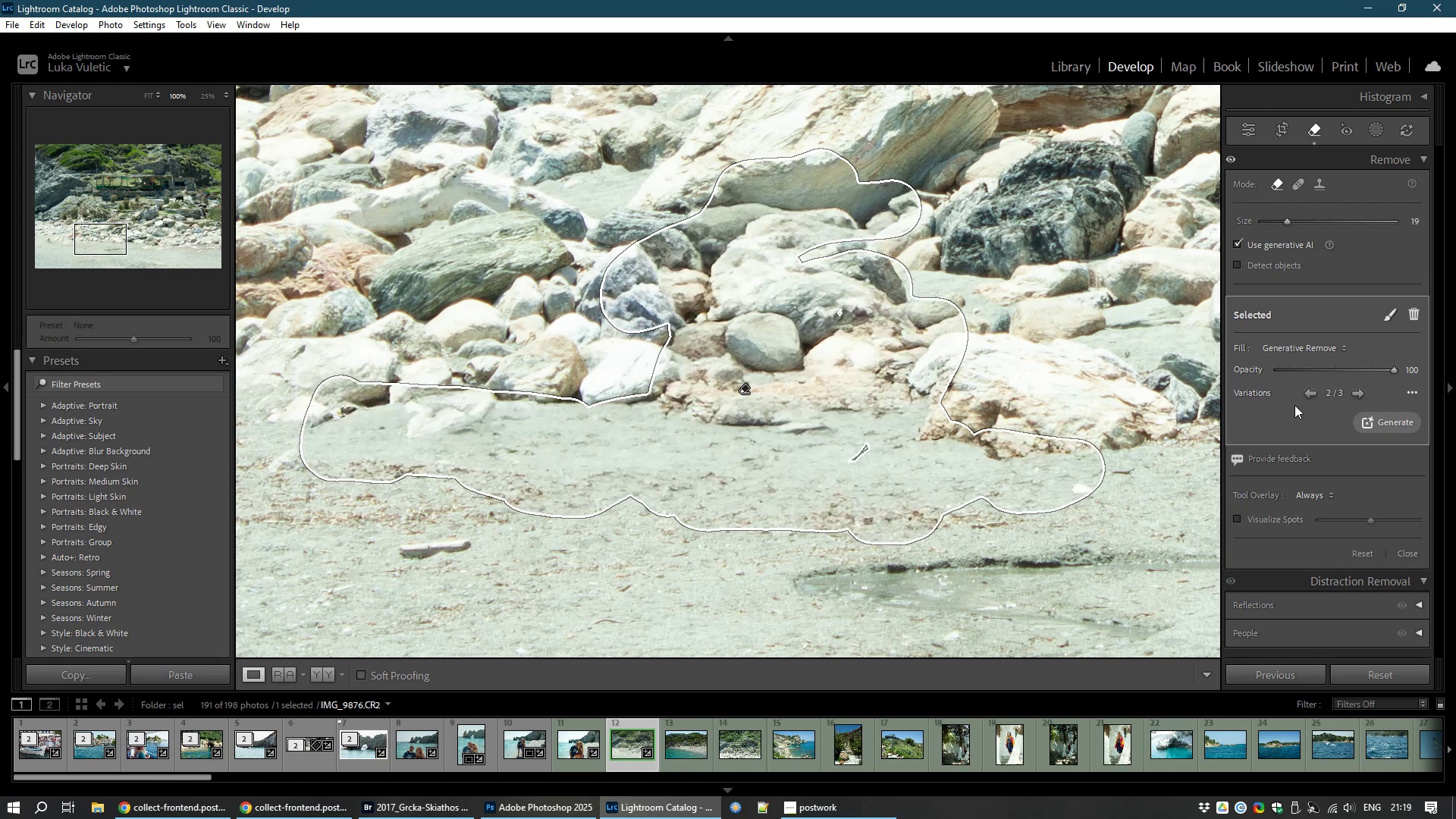 
left_click([1310, 391])
 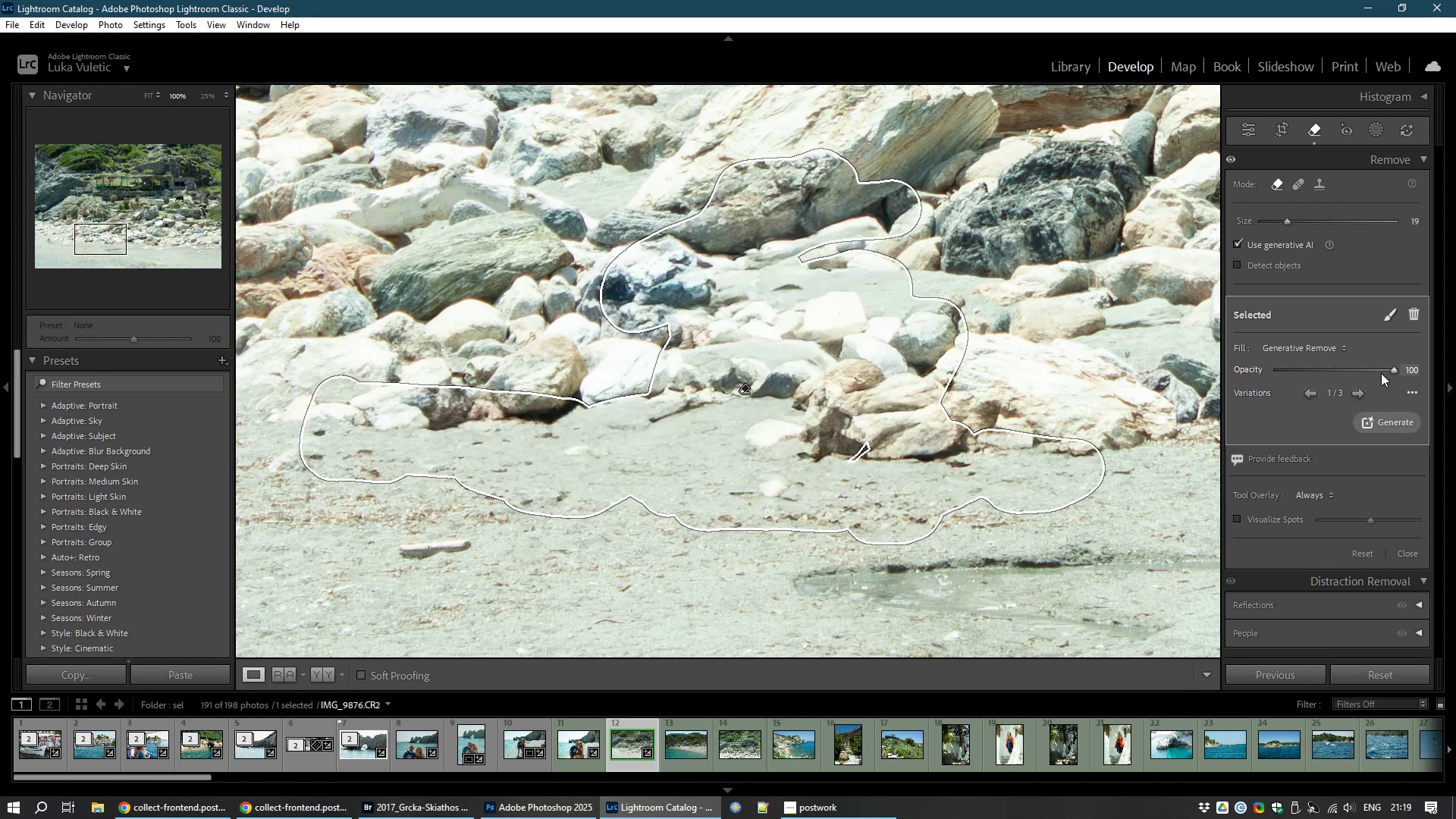 
left_click([1357, 391])
 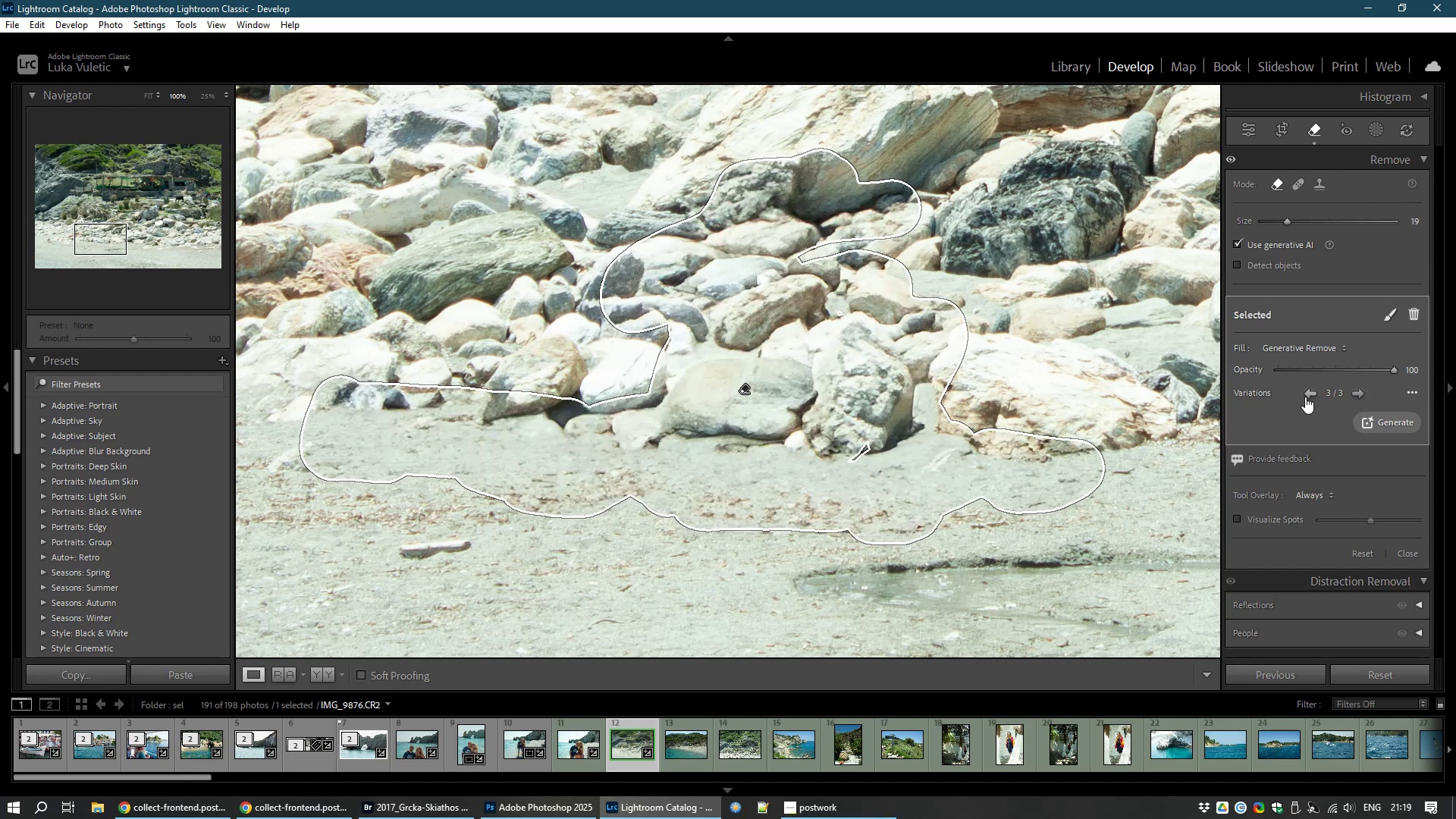 
left_click([1306, 394])
 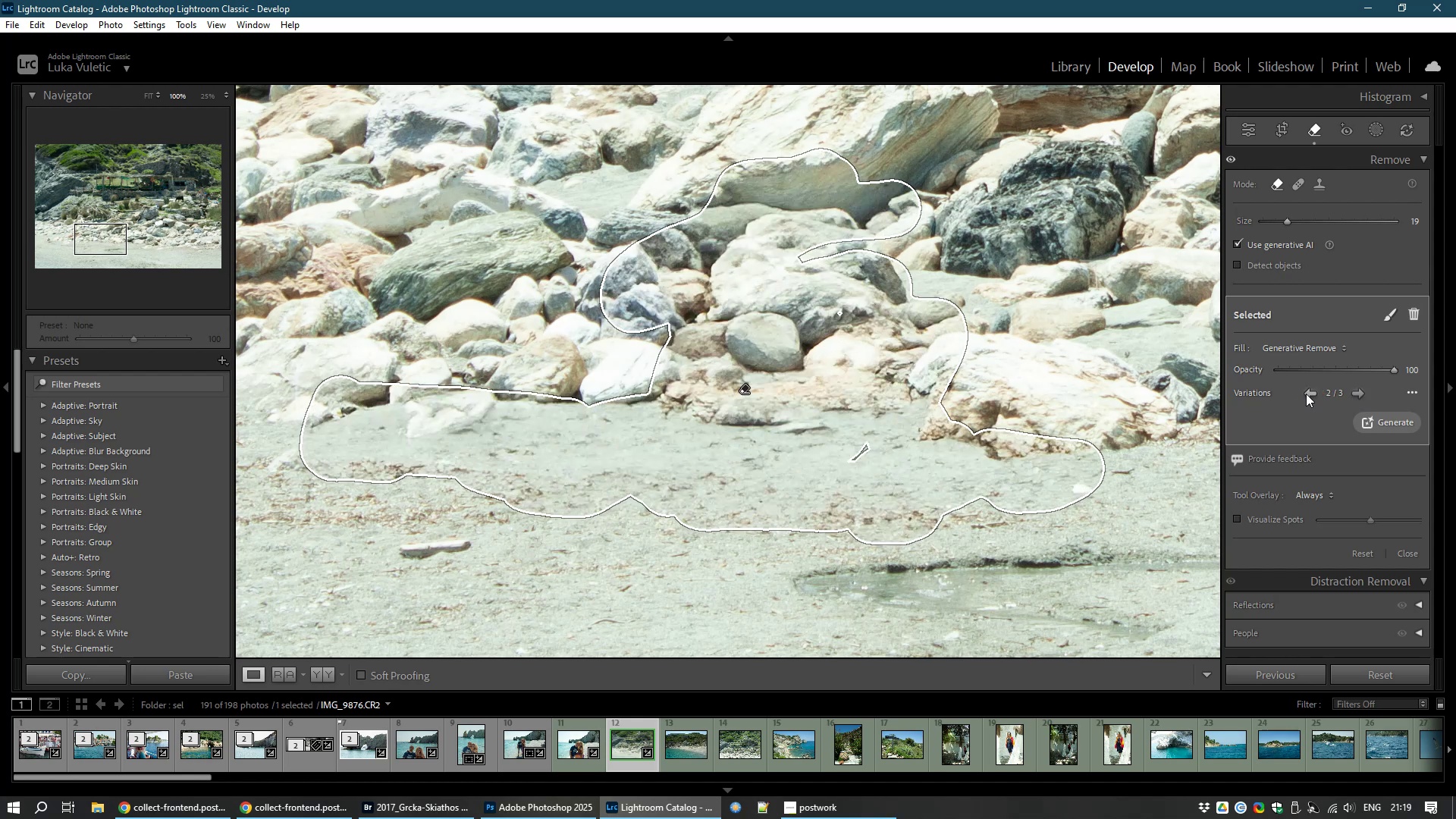 
left_click([1306, 394])
 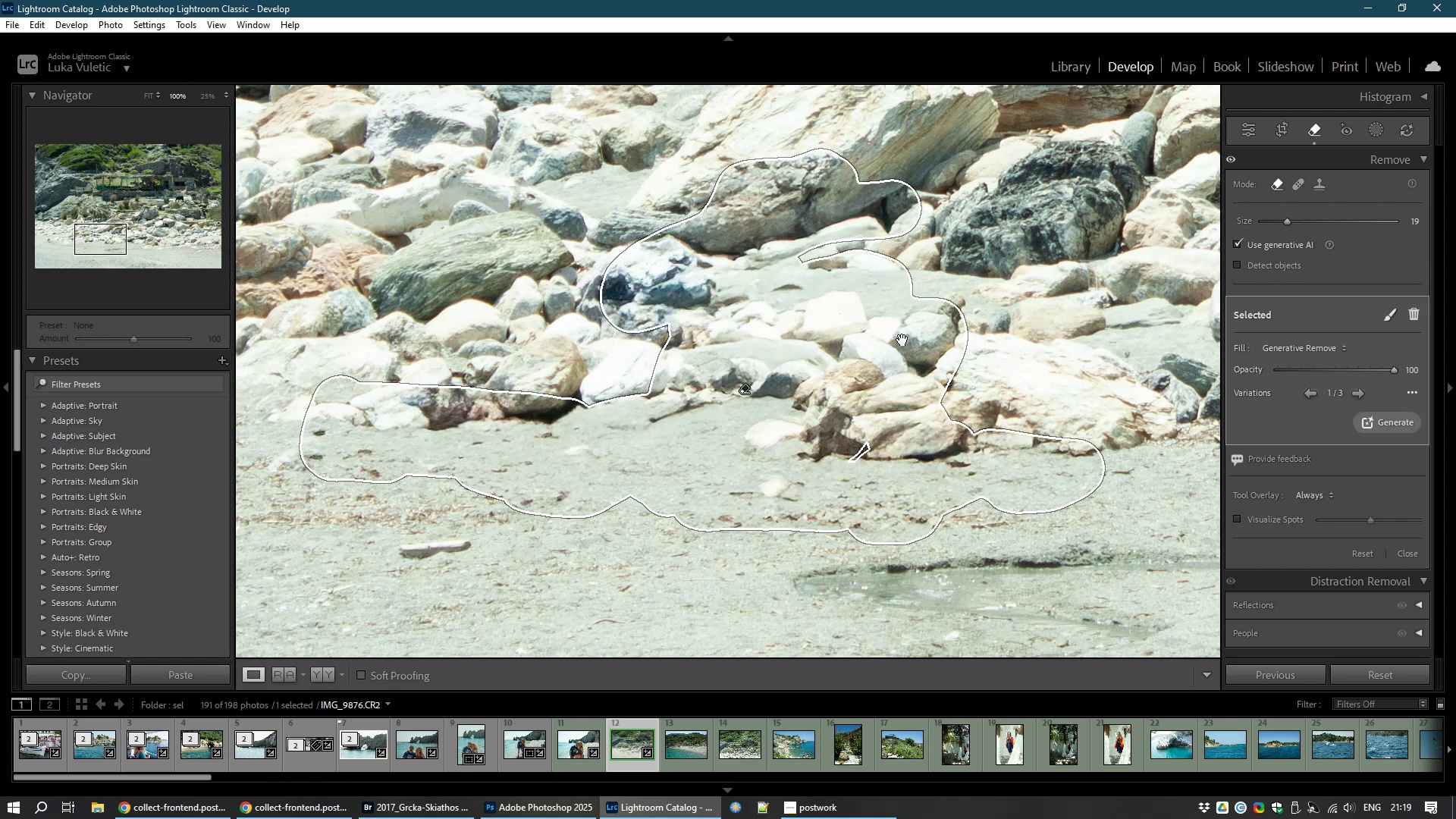 
wait(7.84)
 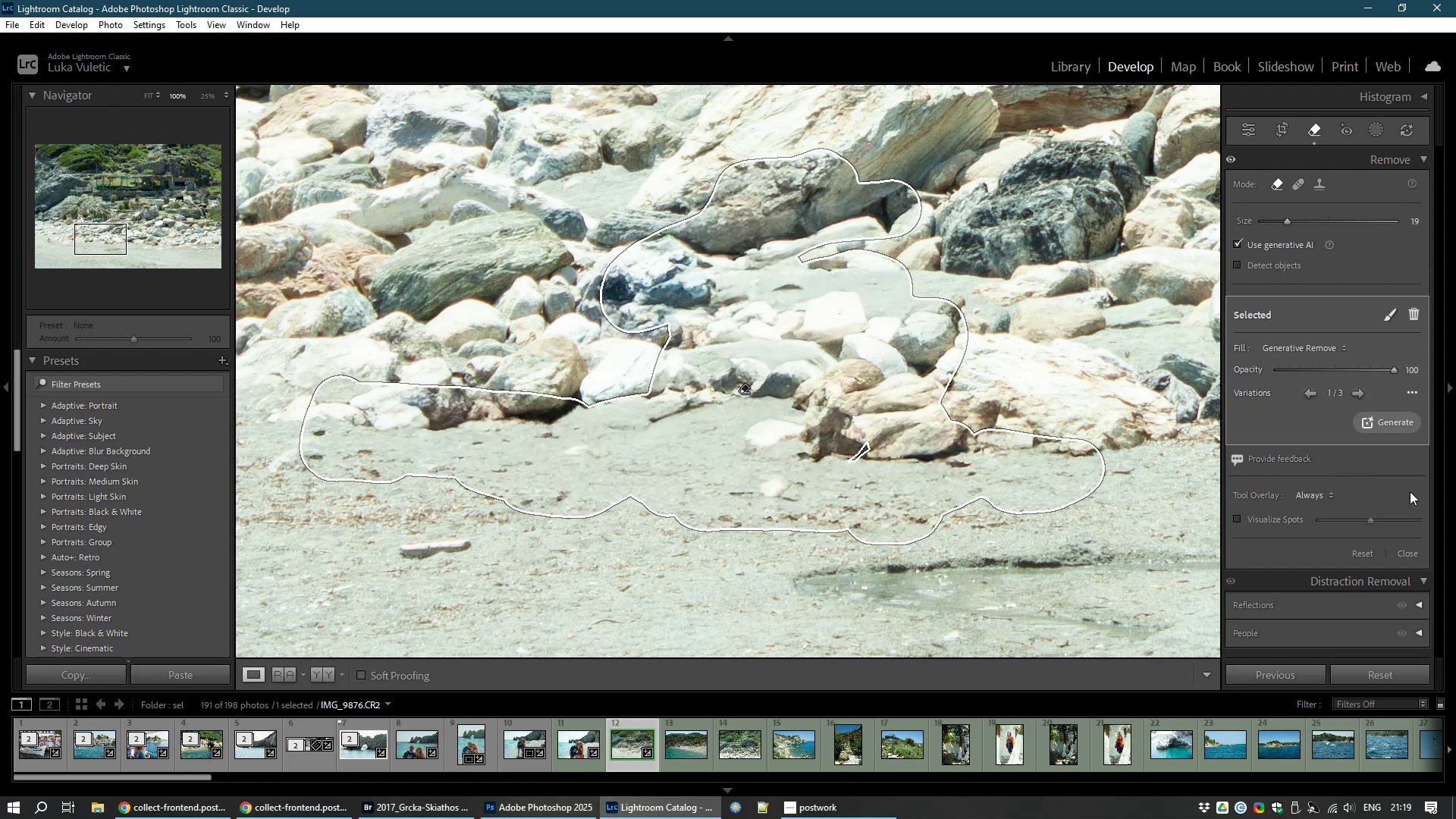 
left_click([1257, 131])
 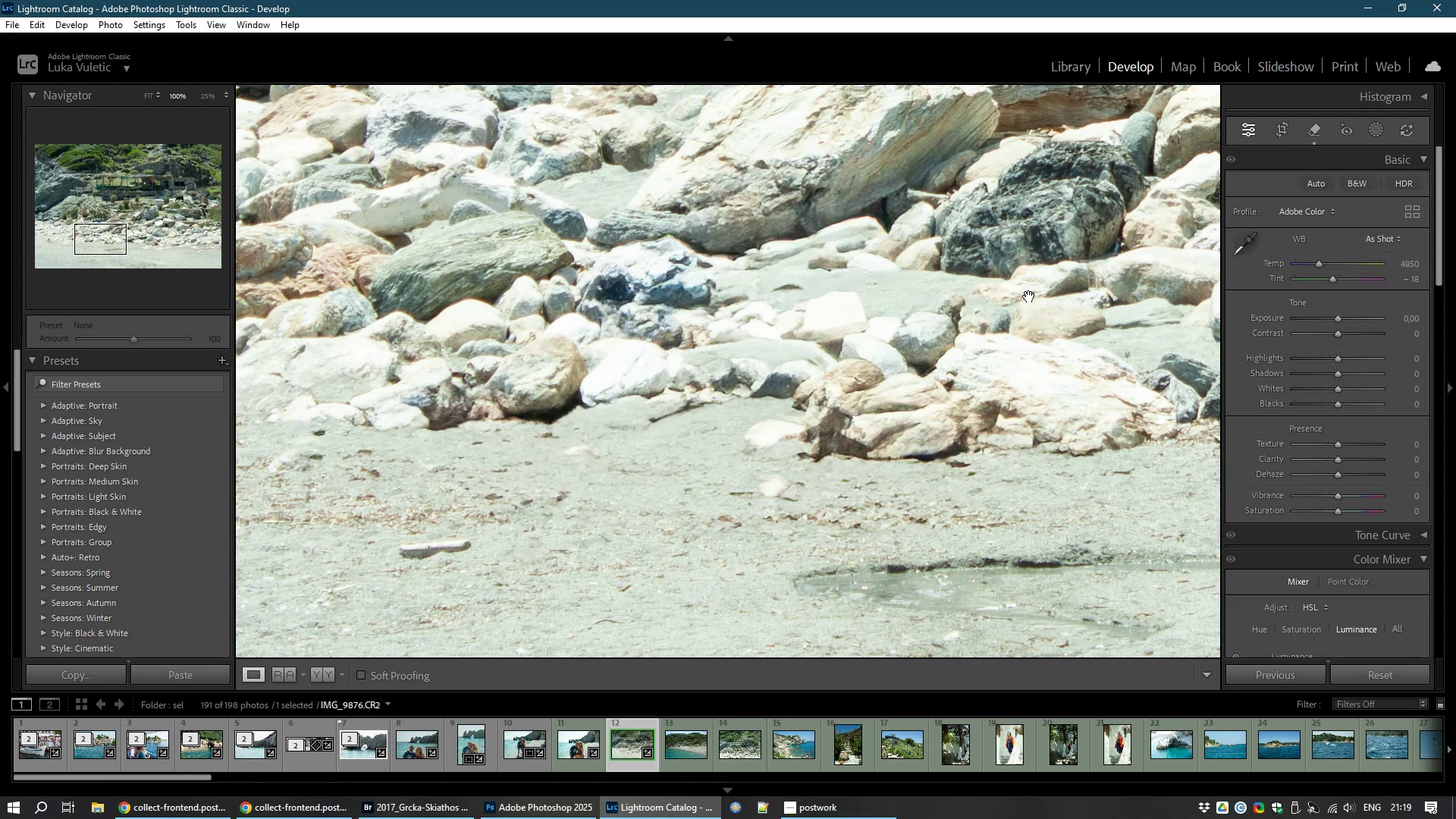 
scroll: coordinate [1053, 277], scroll_direction: down, amount: 2.0
 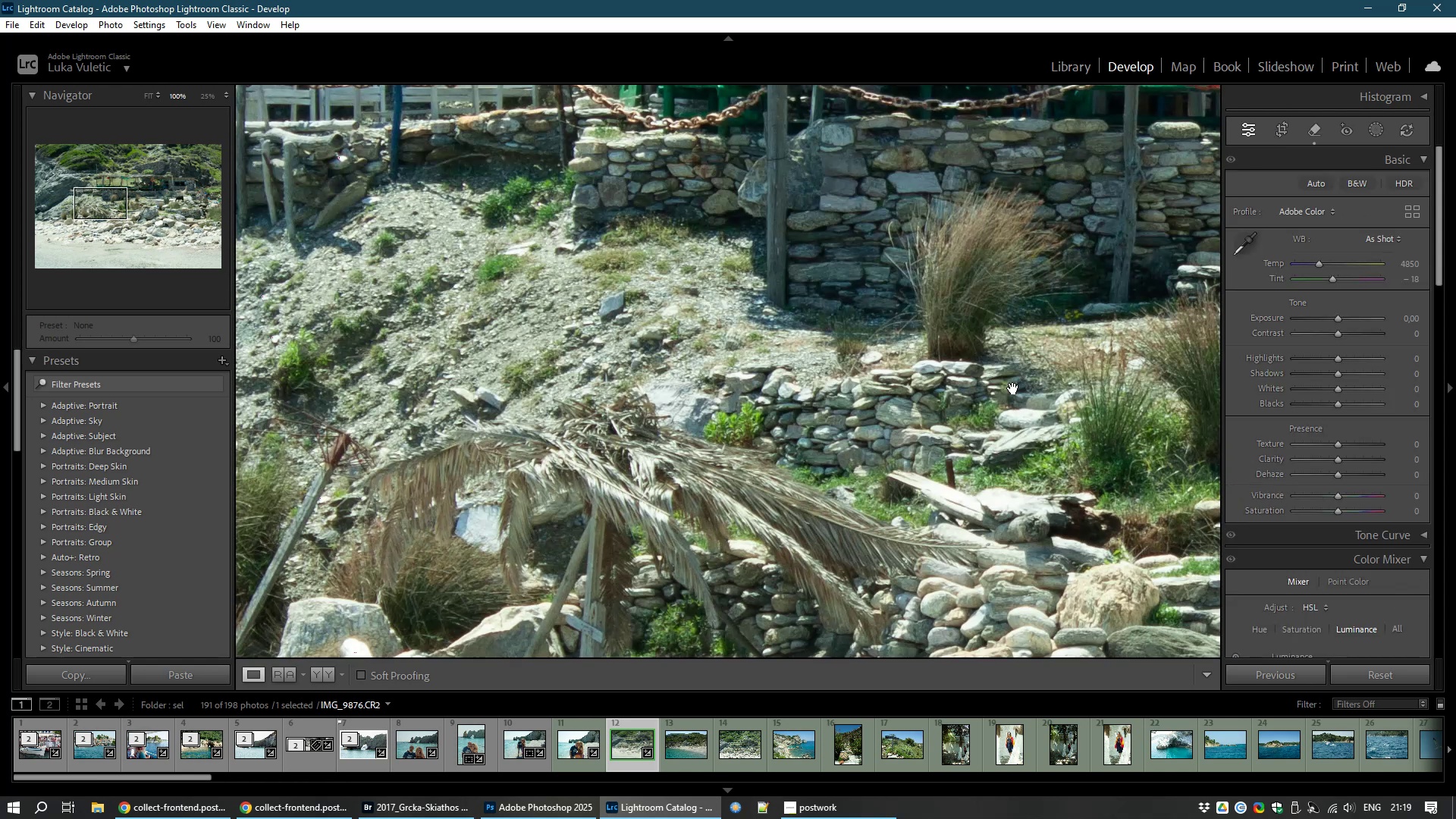 
left_click([994, 436])
 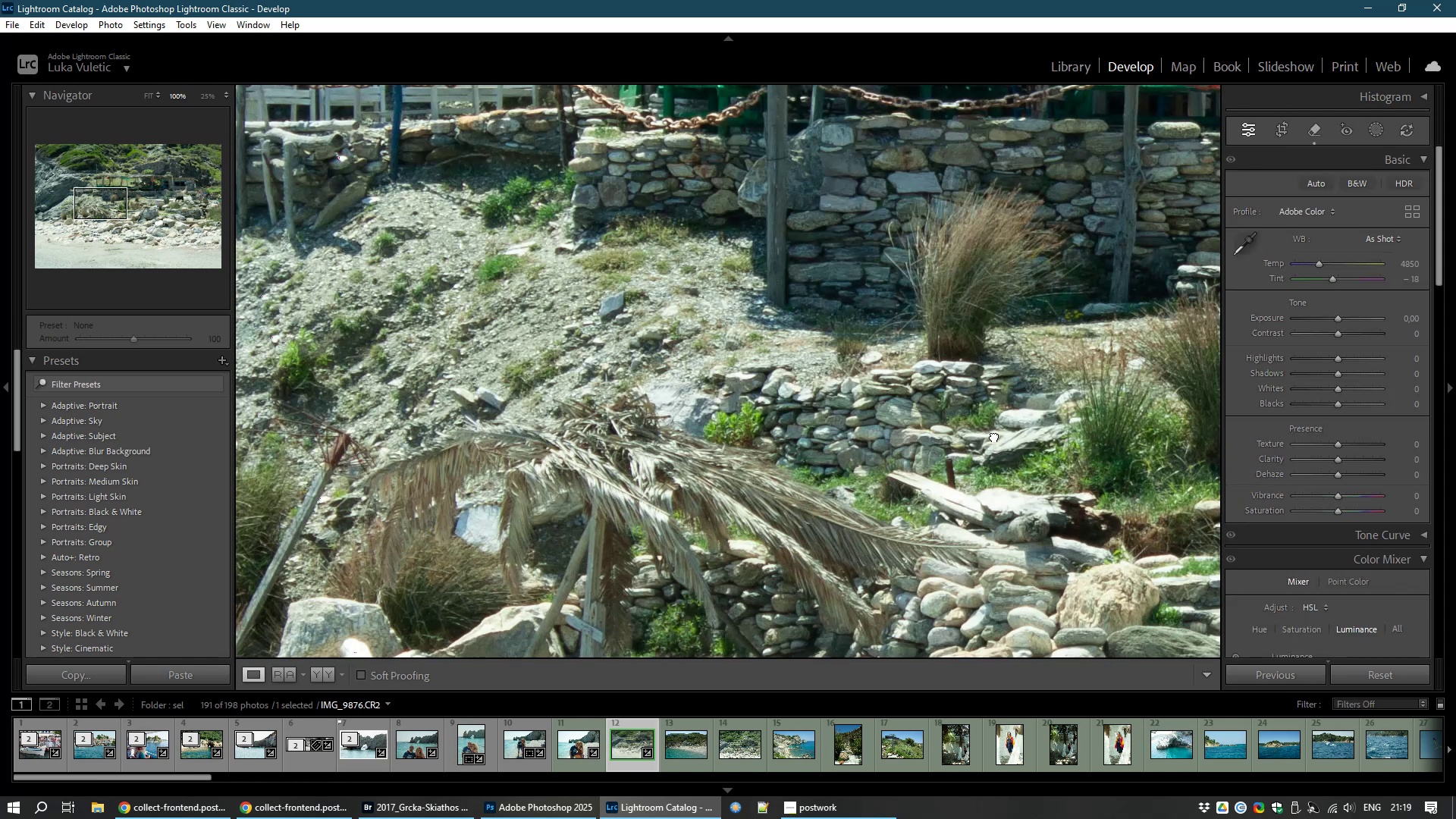 
scroll: coordinate [994, 436], scroll_direction: up, amount: 1.0
 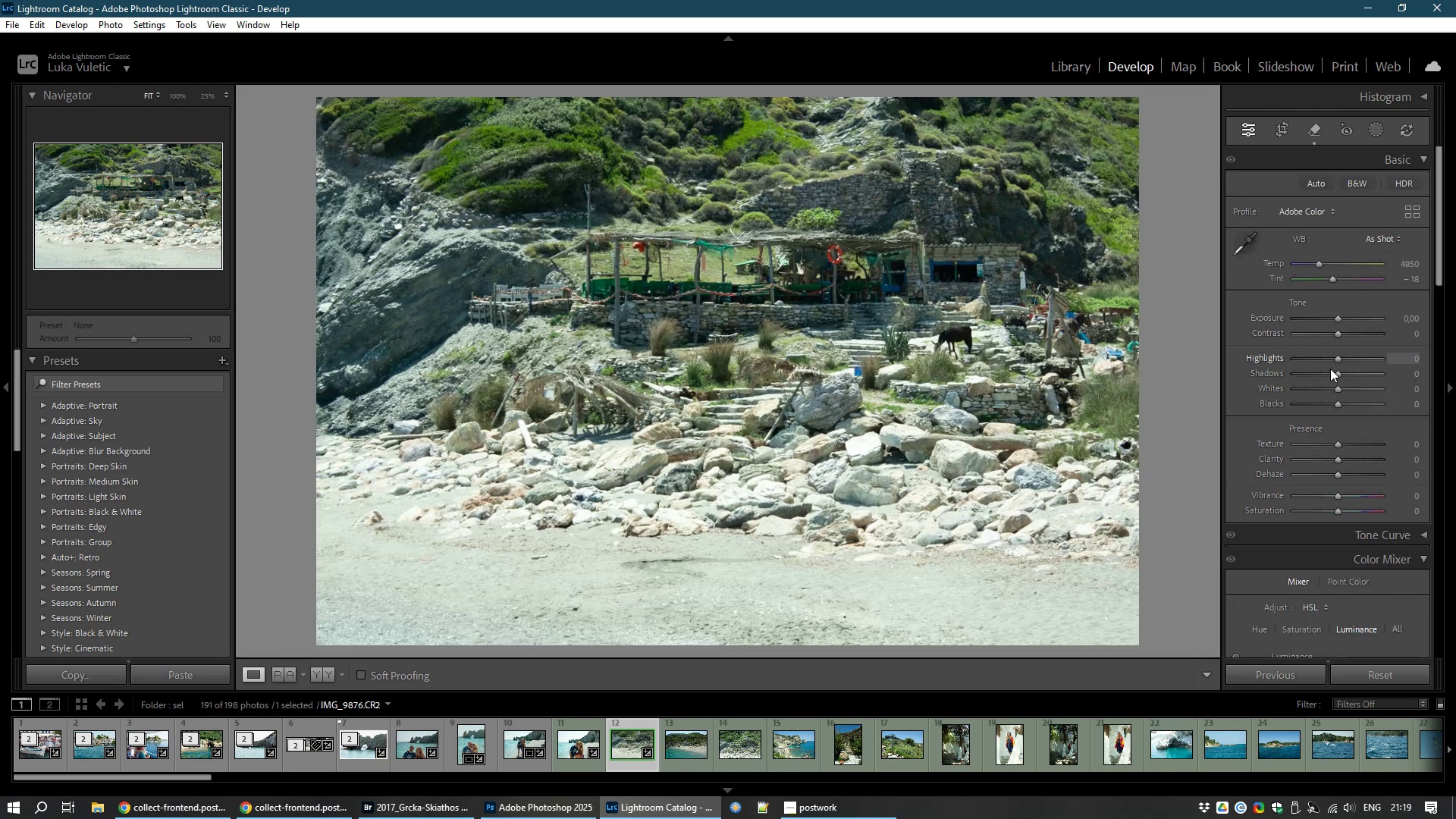 
left_click_drag(start_coordinate=[1334, 374], to_coordinate=[1352, 372])
 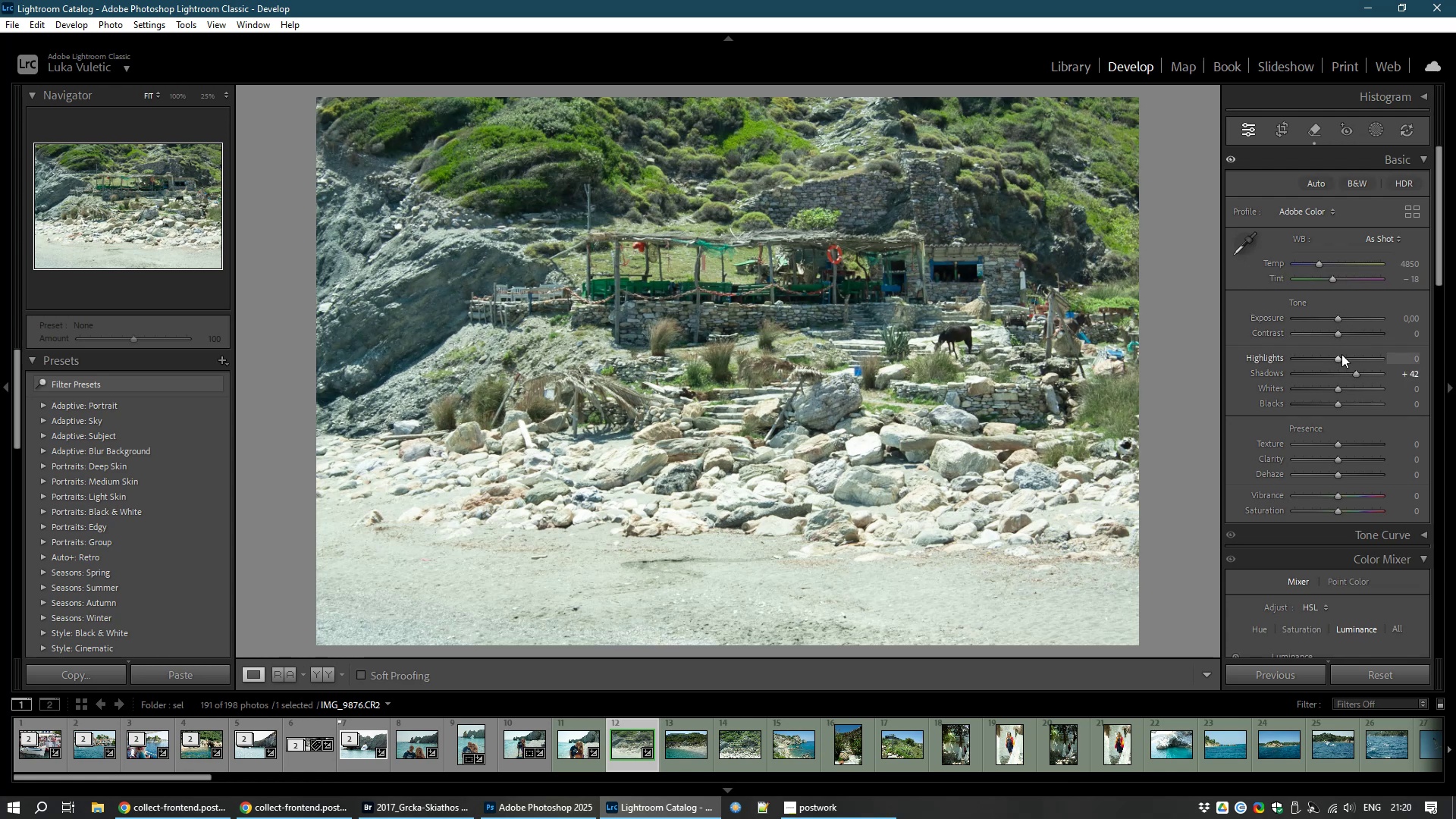 
left_click_drag(start_coordinate=[1337, 315], to_coordinate=[1342, 315])
 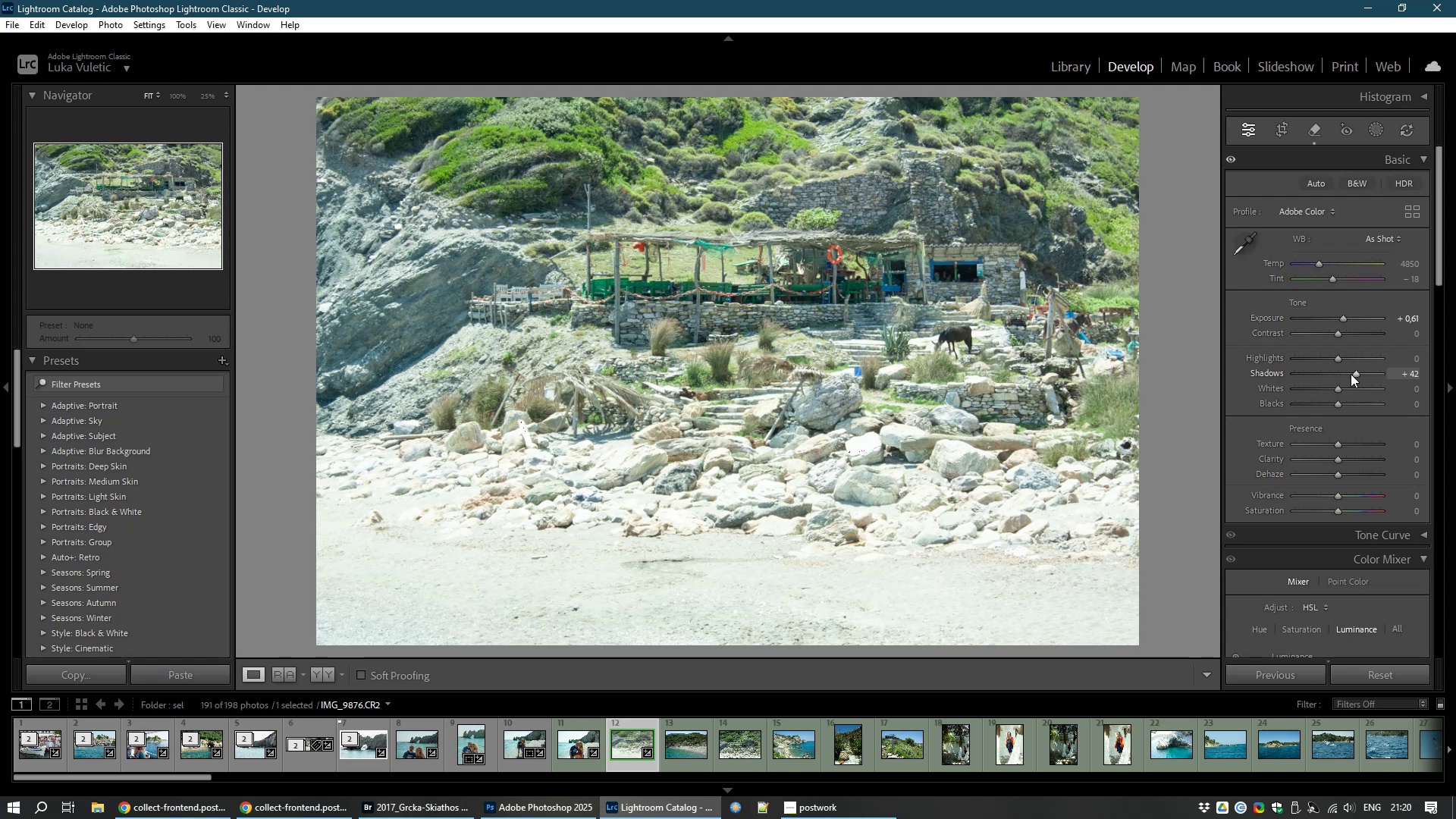 
left_click_drag(start_coordinate=[1356, 374], to_coordinate=[1341, 373])
 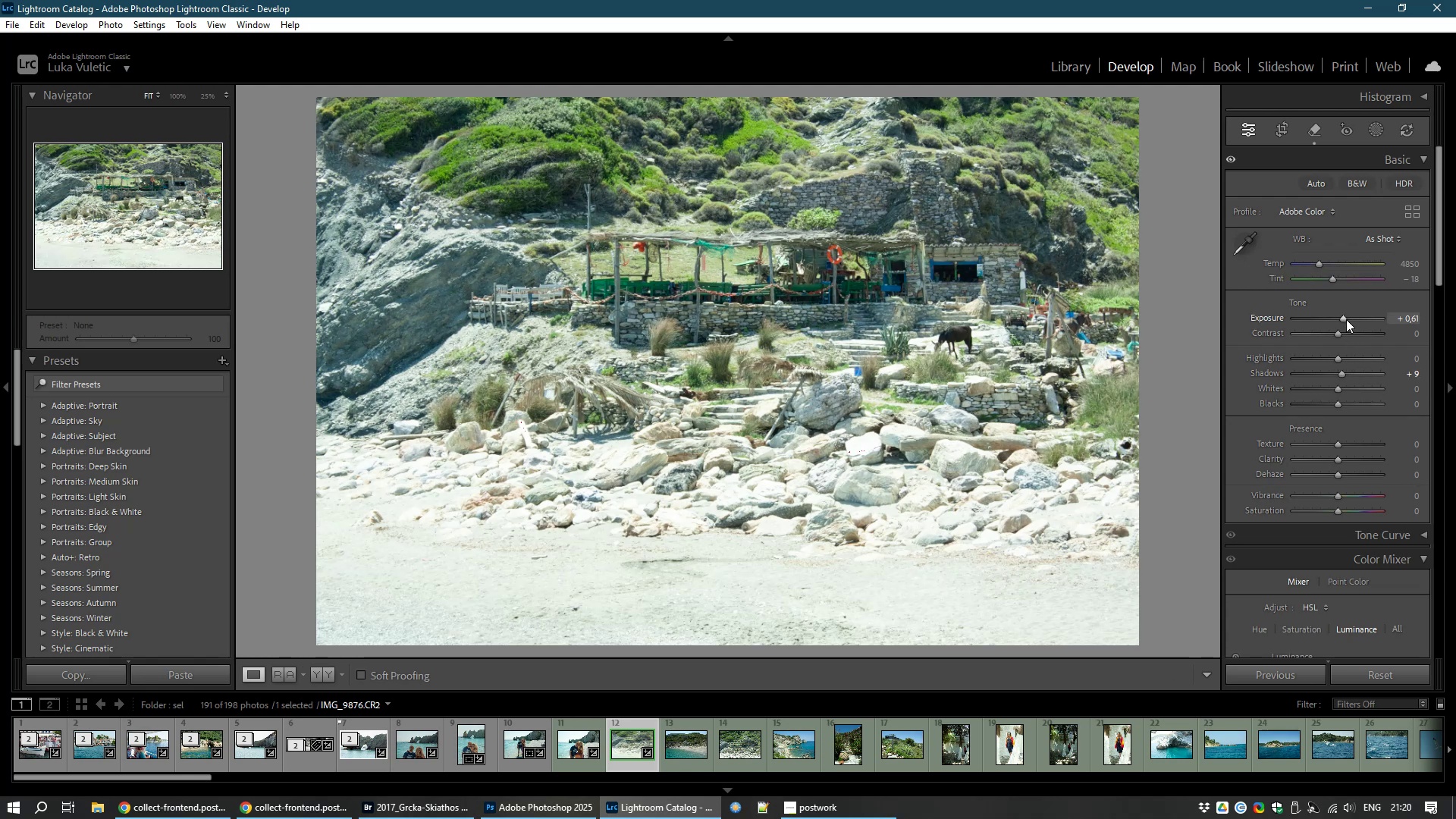 
left_click_drag(start_coordinate=[1344, 318], to_coordinate=[1340, 317])
 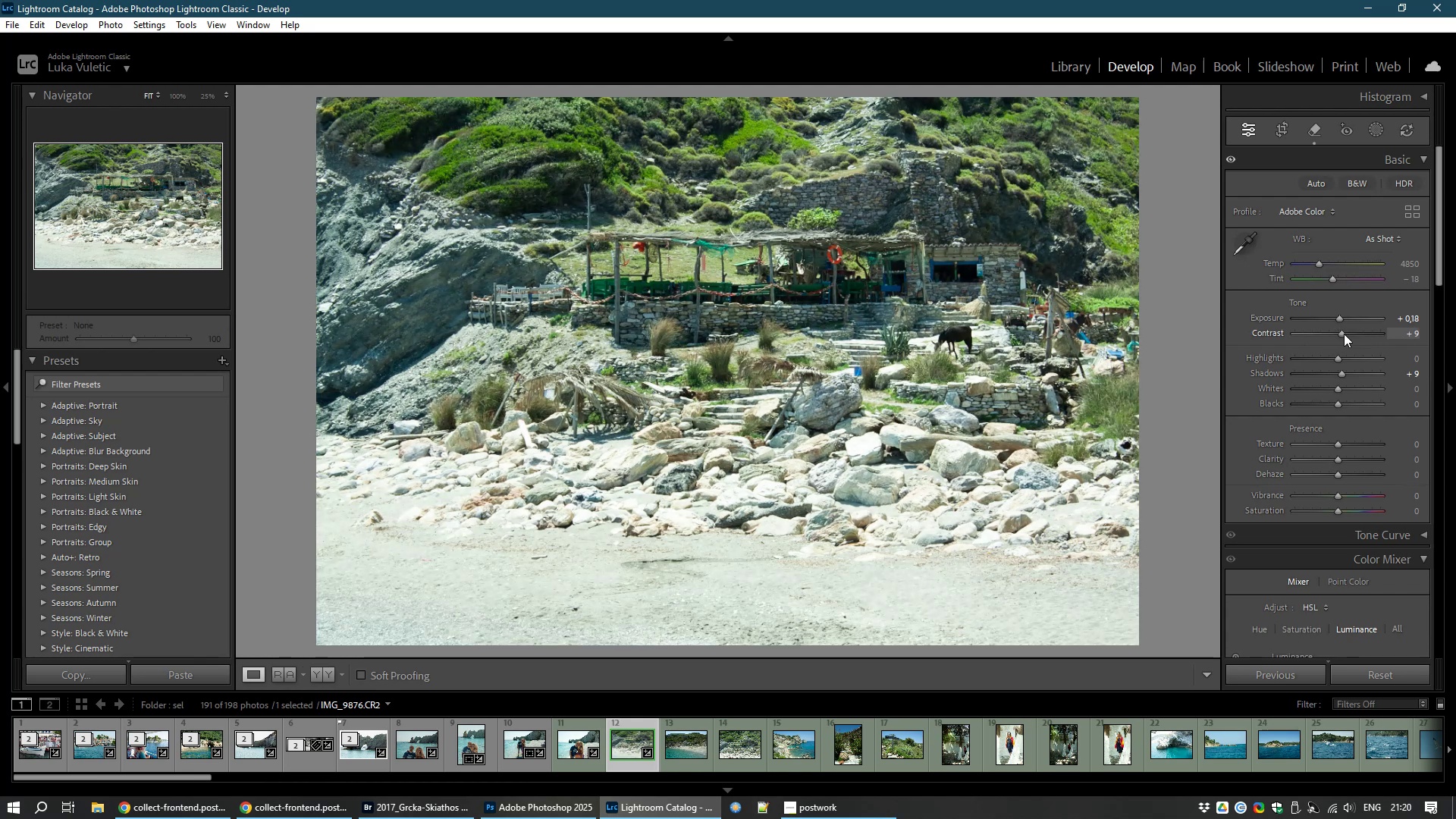 
wait(30.92)
 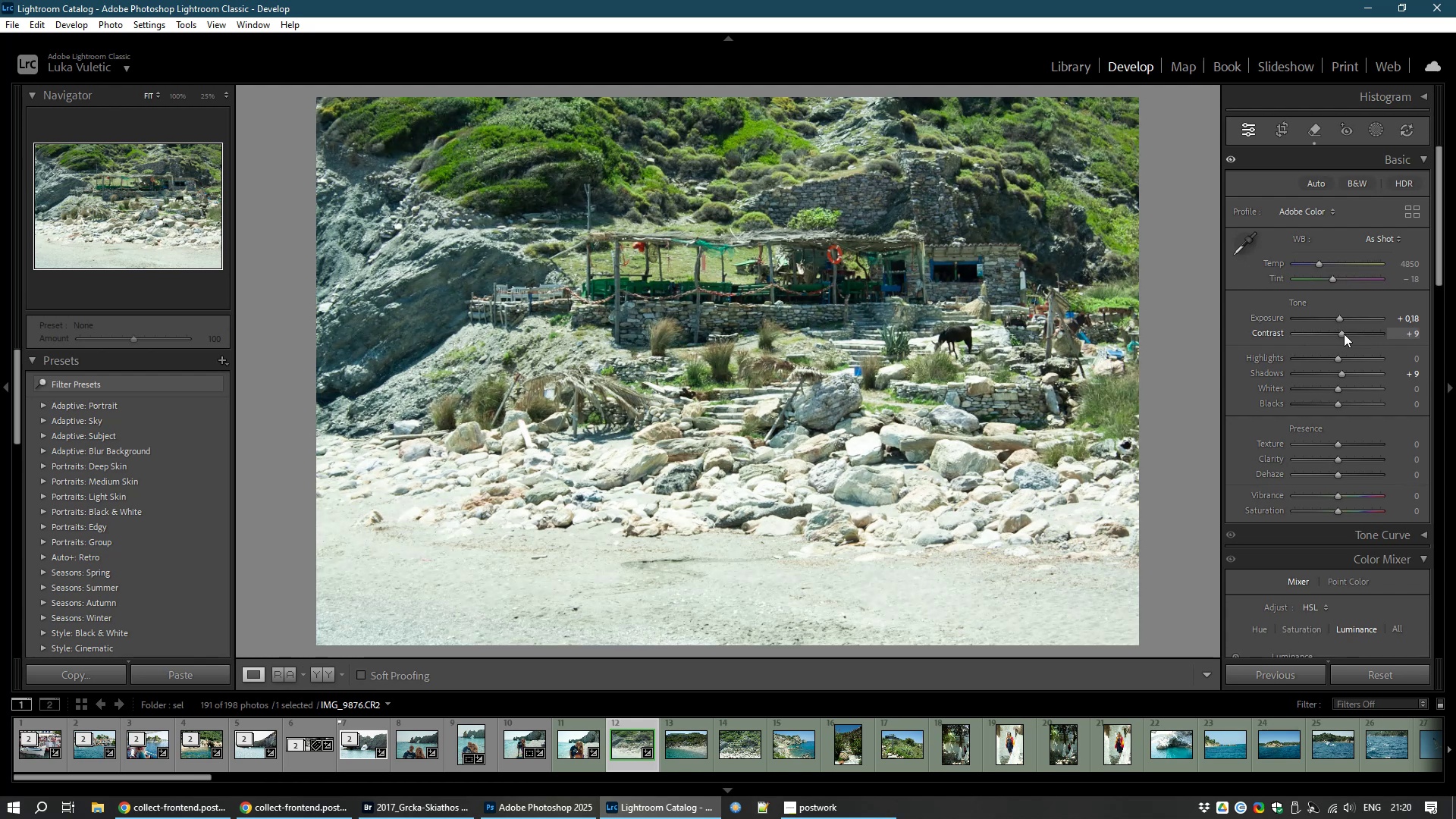 
scroll: coordinate [1306, 434], scroll_direction: down, amount: 6.0
 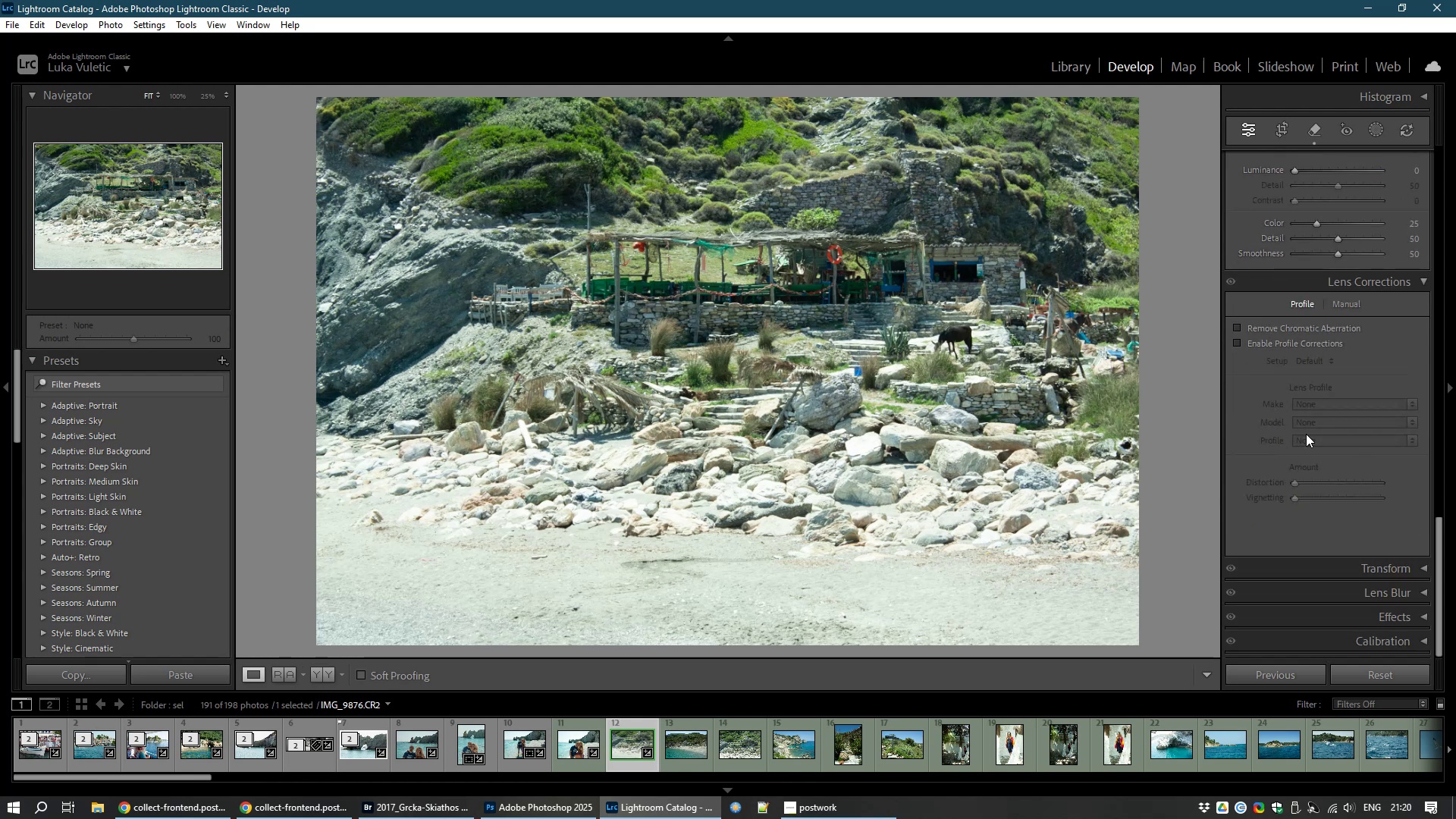 
scroll: coordinate [1306, 434], scroll_direction: up, amount: 13.0
 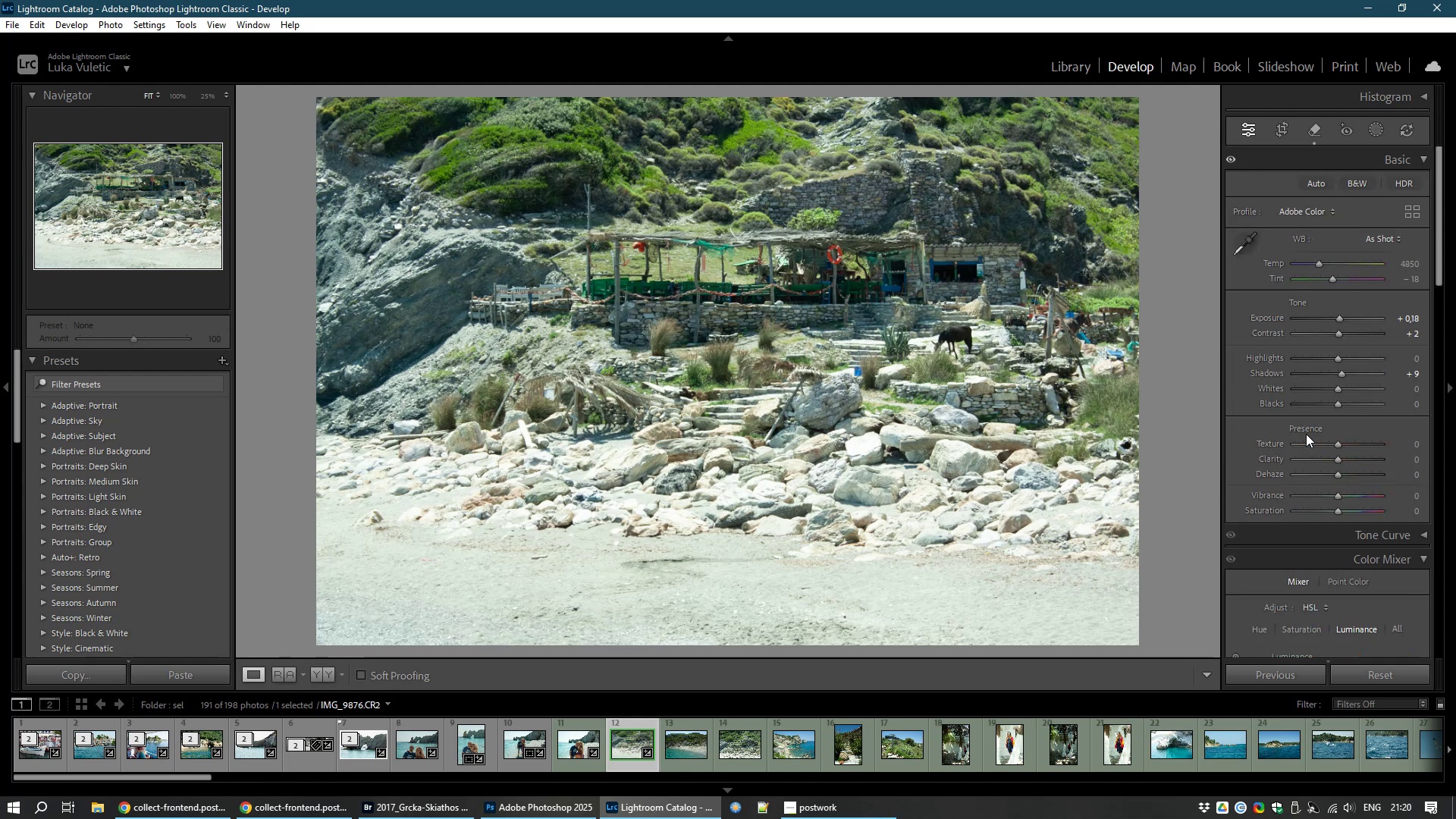 
scroll: coordinate [1306, 434], scroll_direction: down, amount: 3.0
 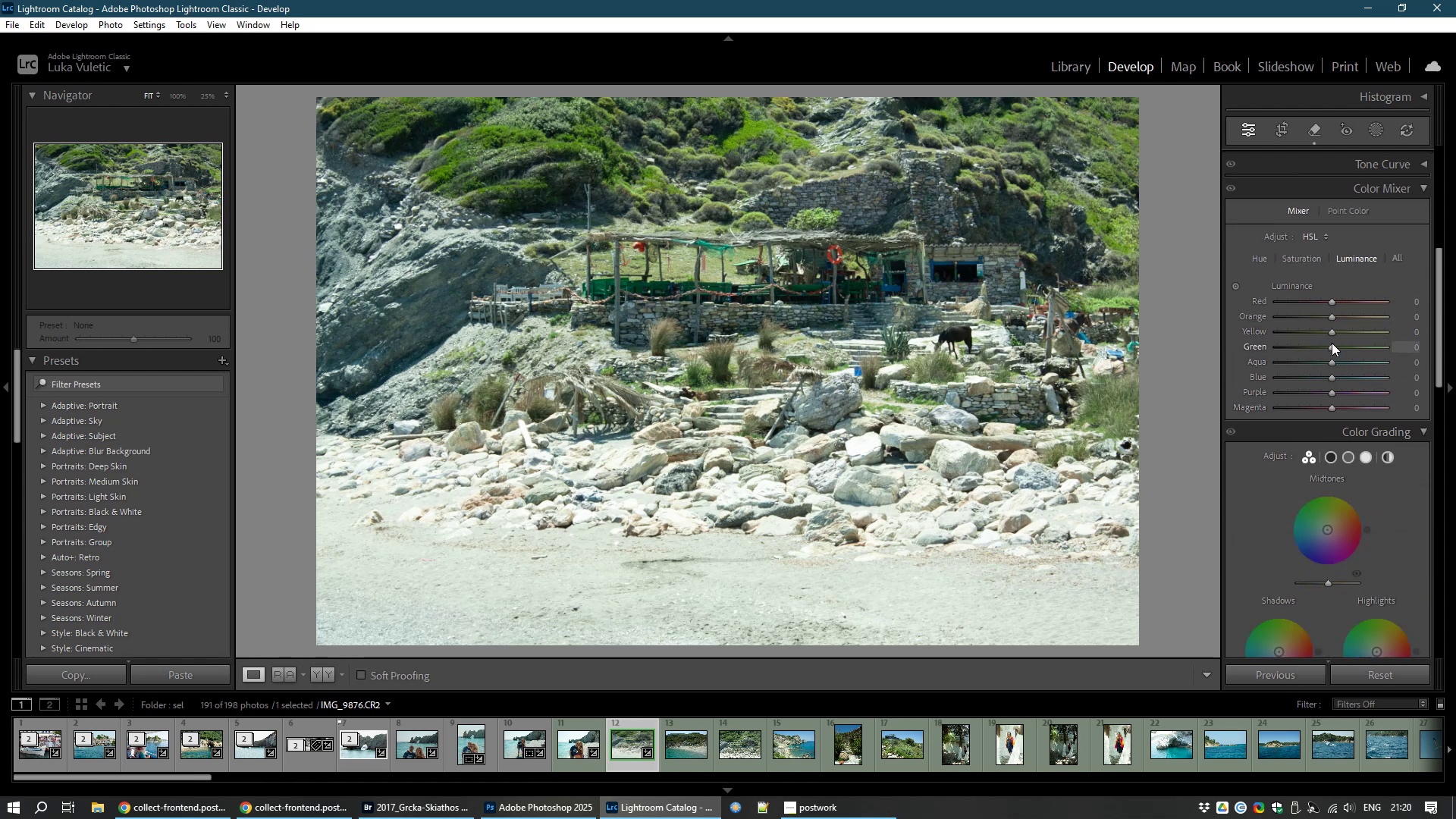 
left_click([1292, 253])
 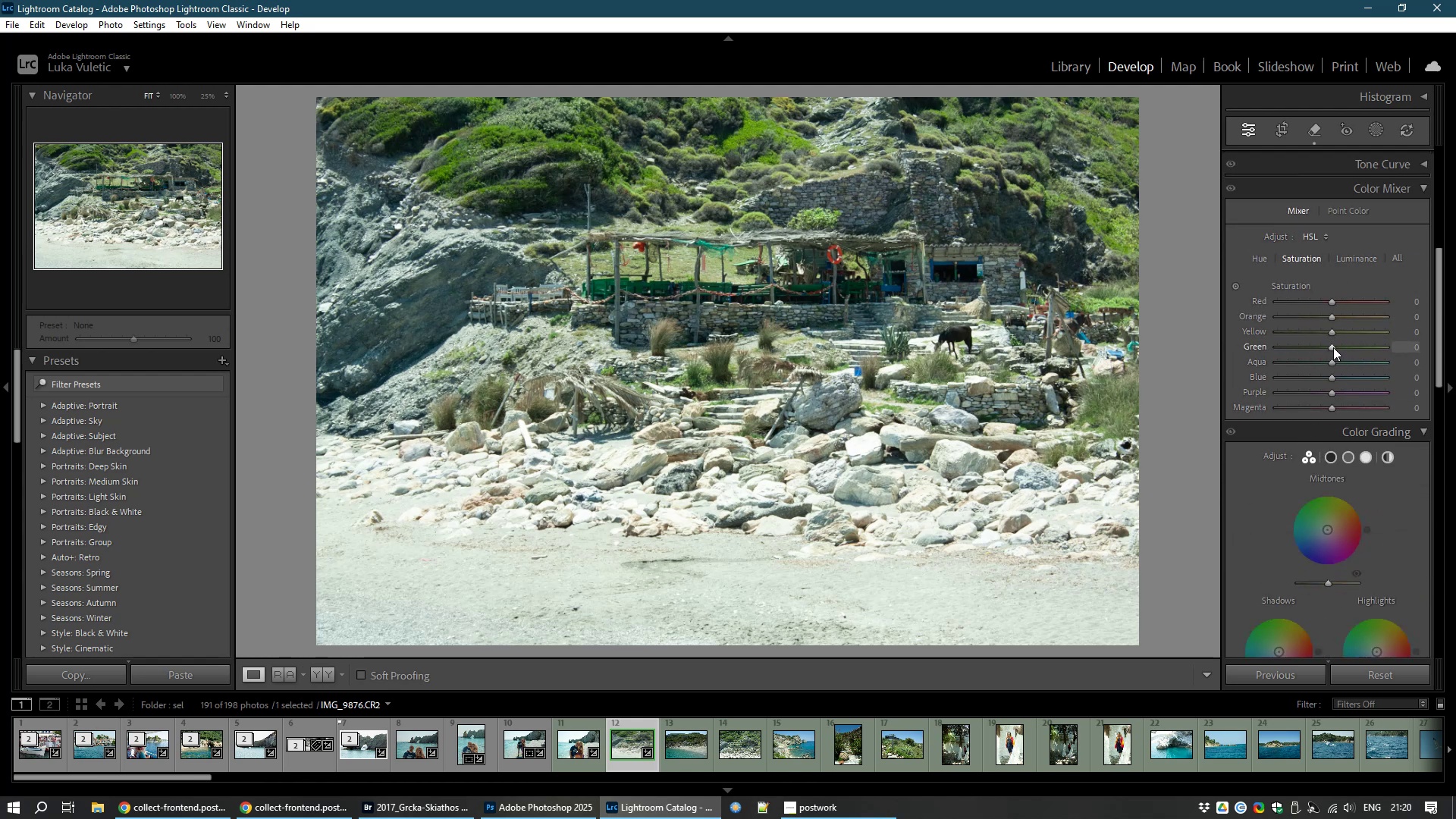 
left_click_drag(start_coordinate=[1331, 347], to_coordinate=[1321, 354])
 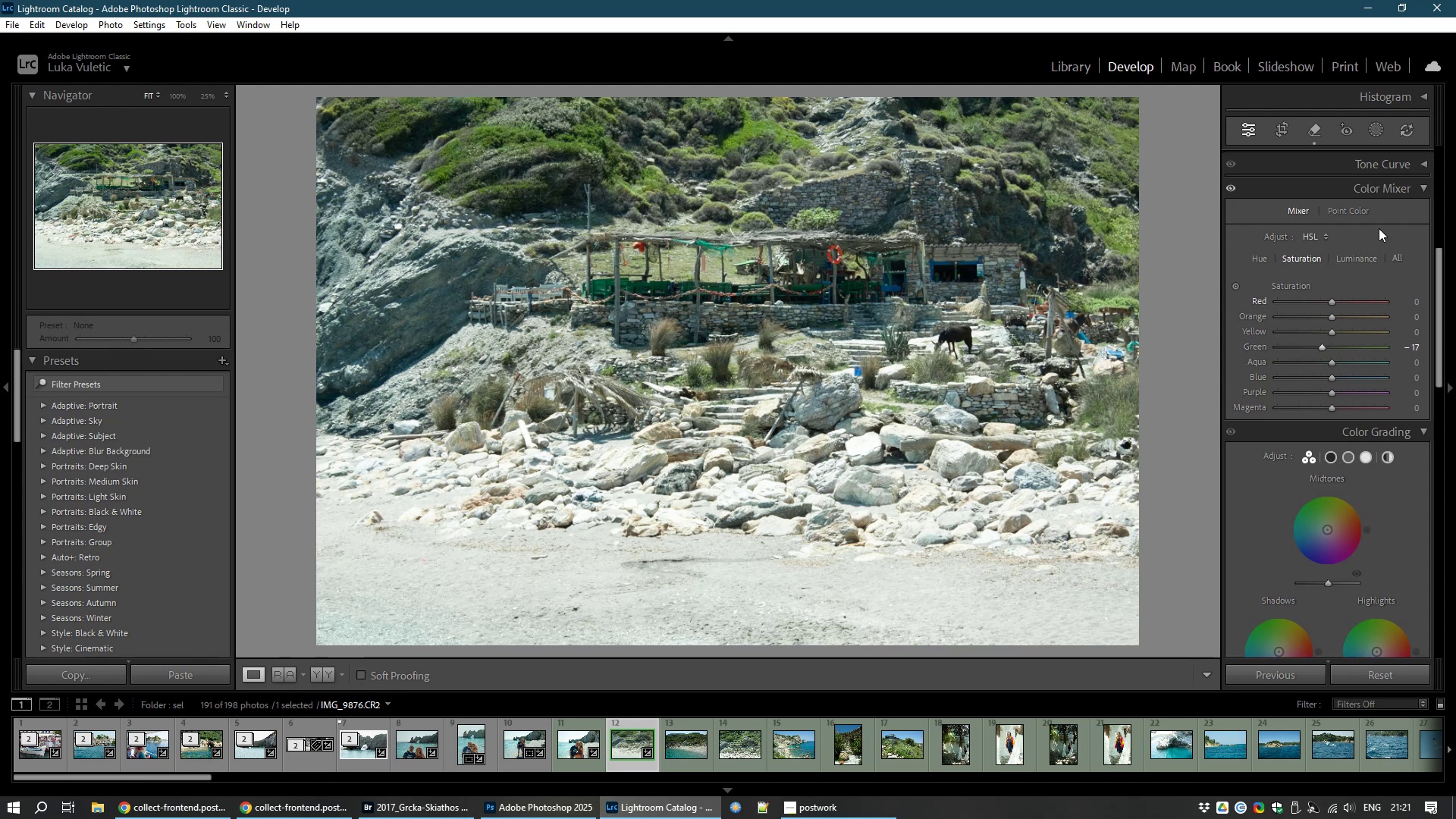 
left_click([1360, 260])
 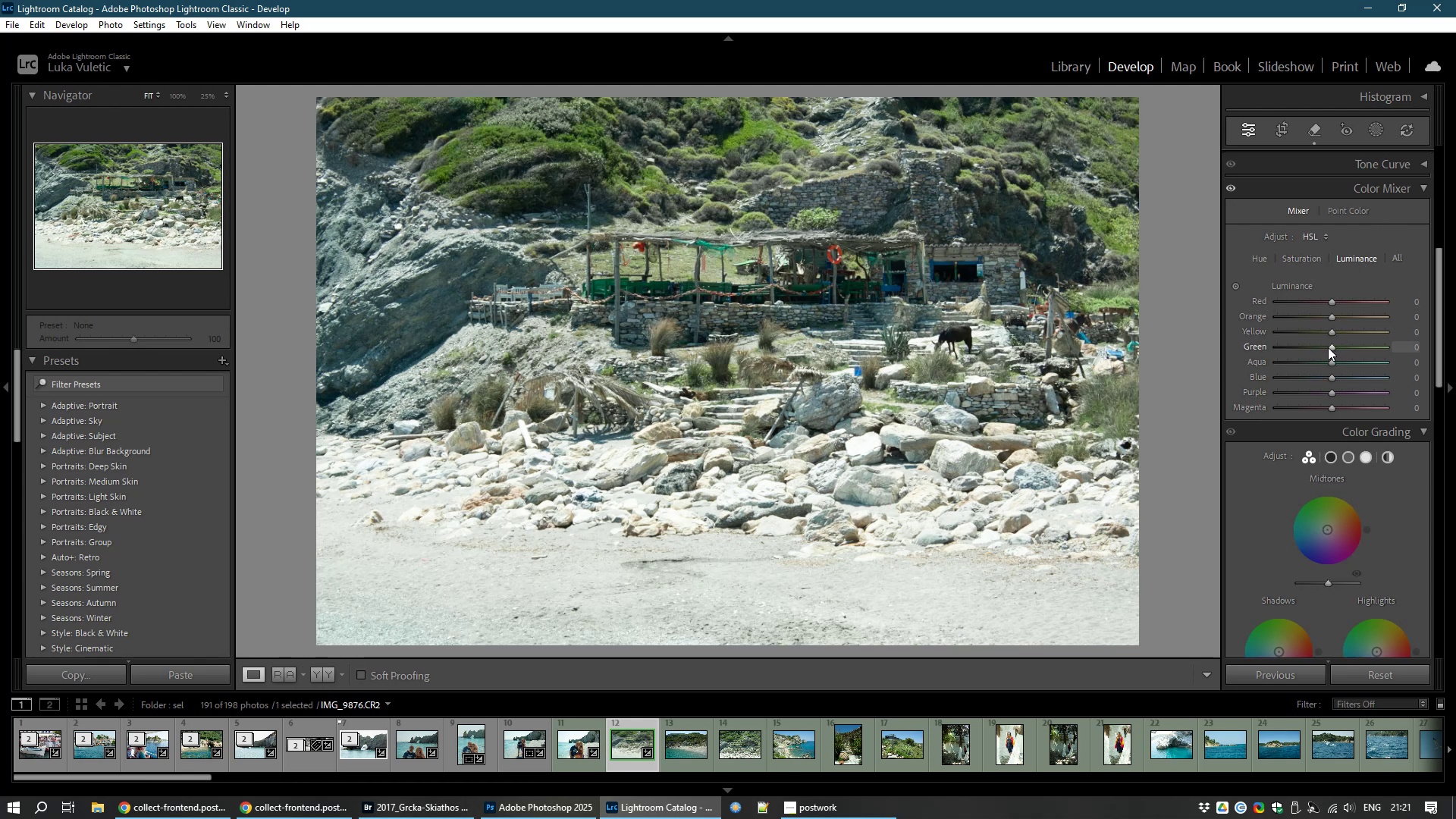 
left_click_drag(start_coordinate=[1332, 347], to_coordinate=[1326, 347])
 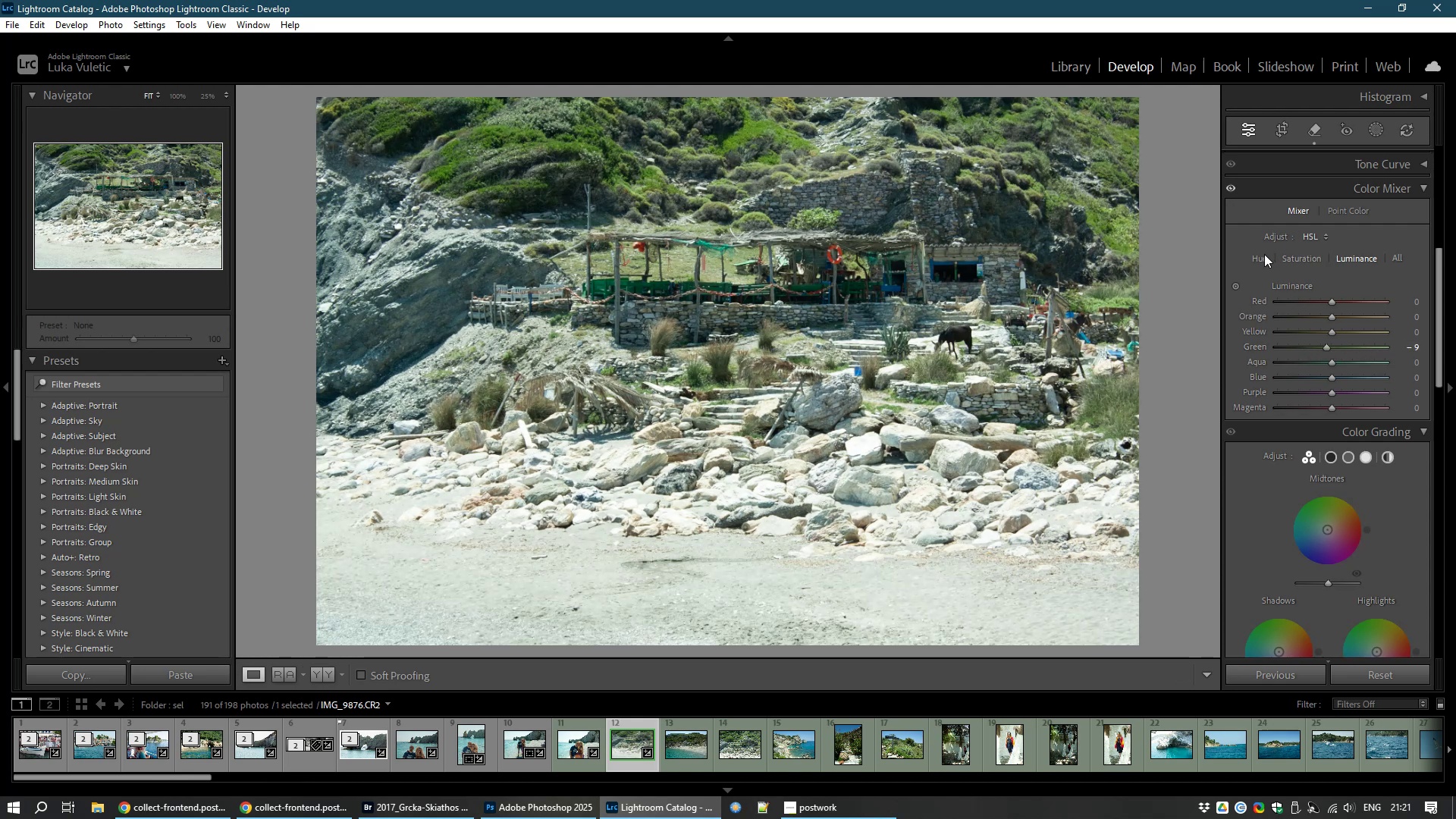 
left_click([1259, 263])
 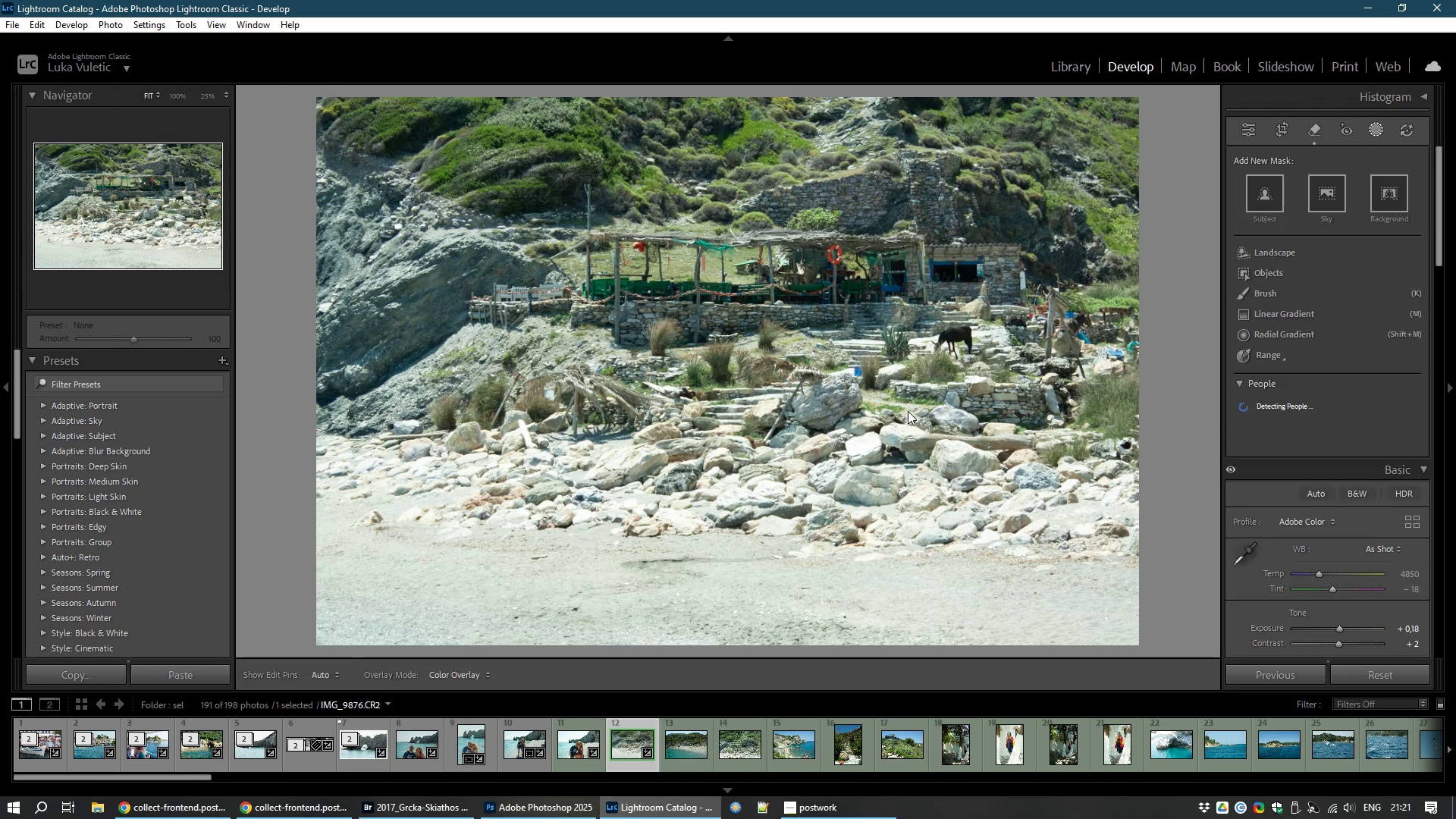 
wait(18.41)
 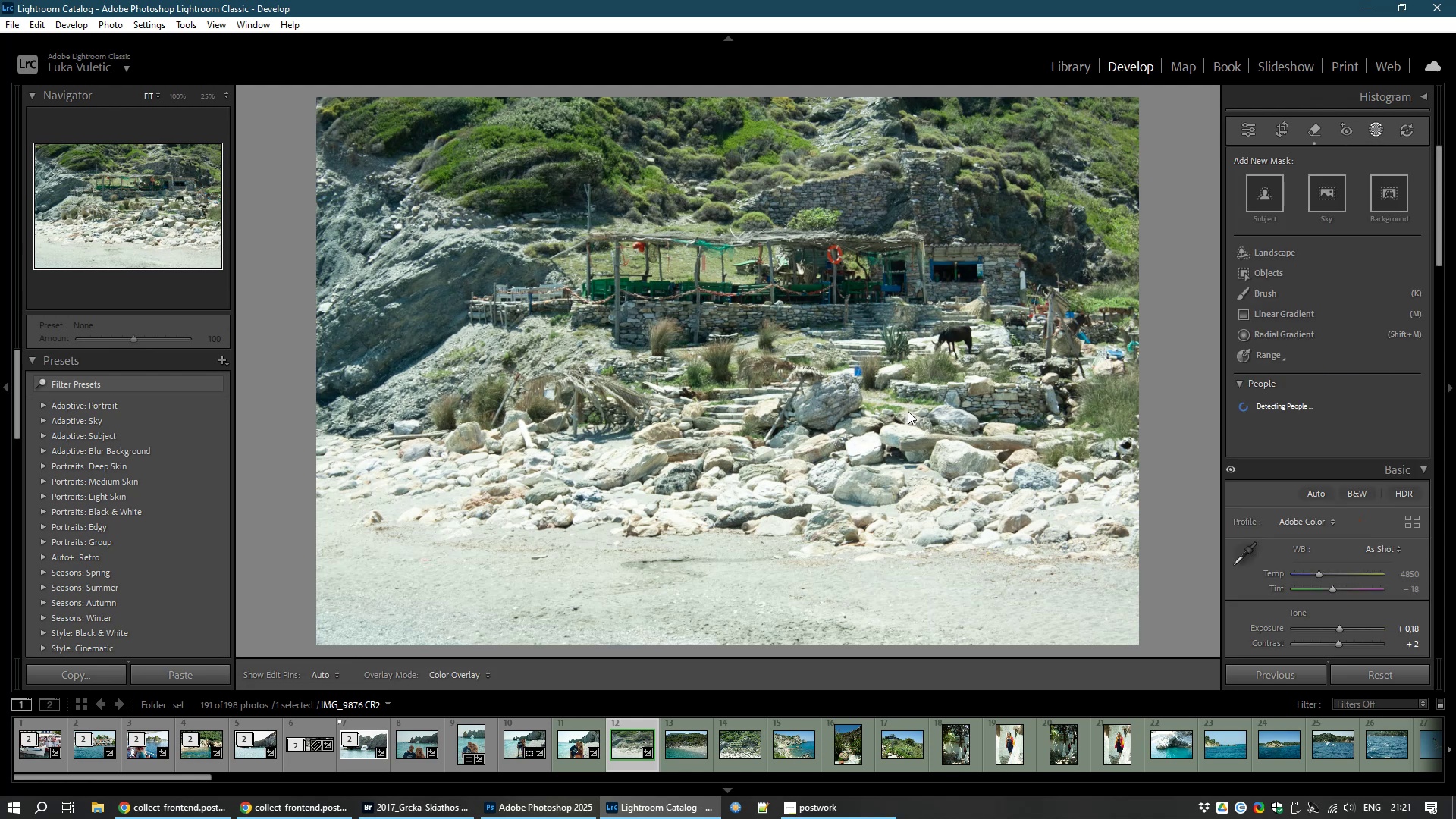 
left_click([1291, 331])
 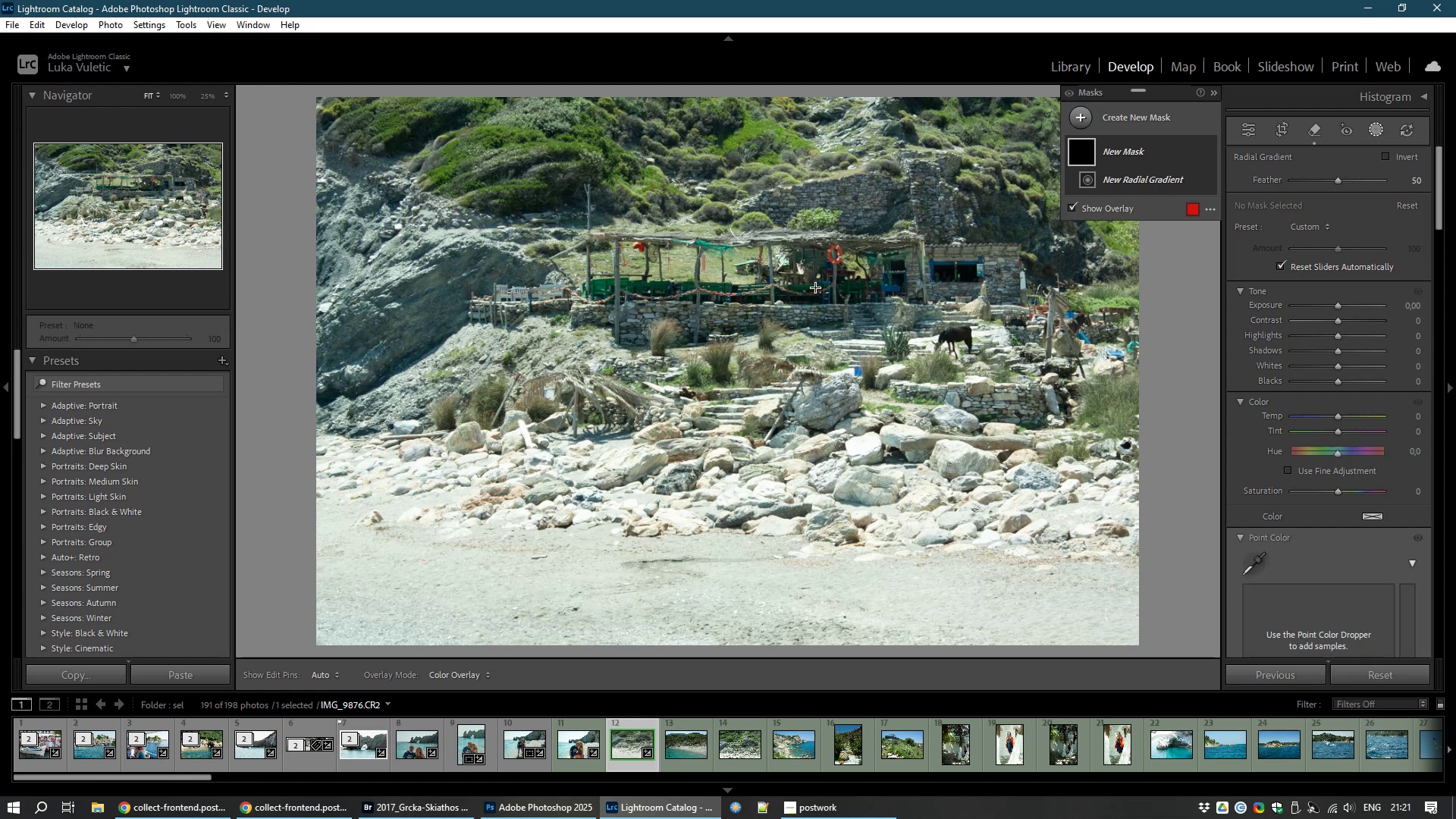 
left_click_drag(start_coordinate=[792, 280], to_coordinate=[1121, 357])
 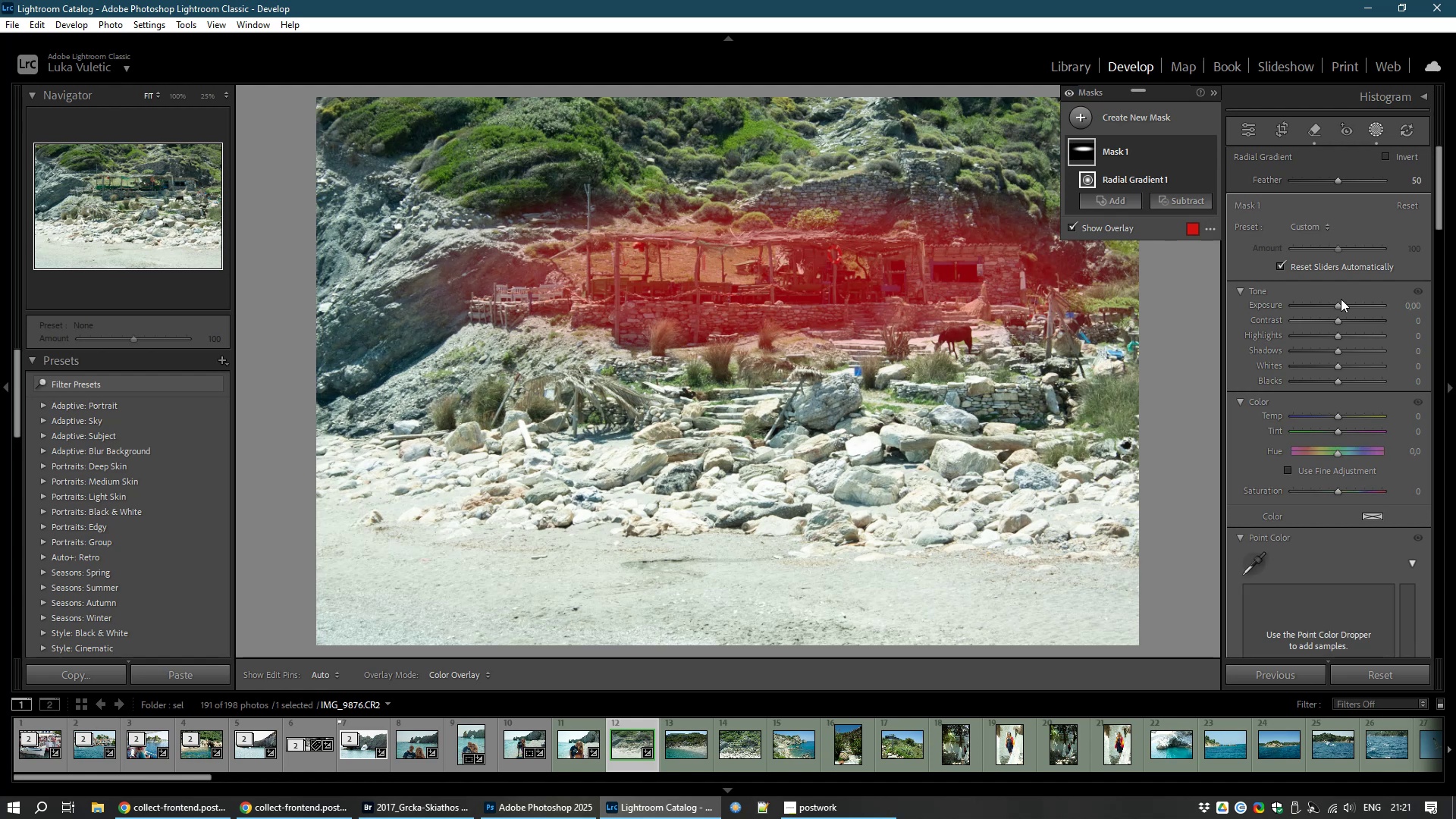 
left_click_drag(start_coordinate=[1337, 303], to_coordinate=[1344, 306])
 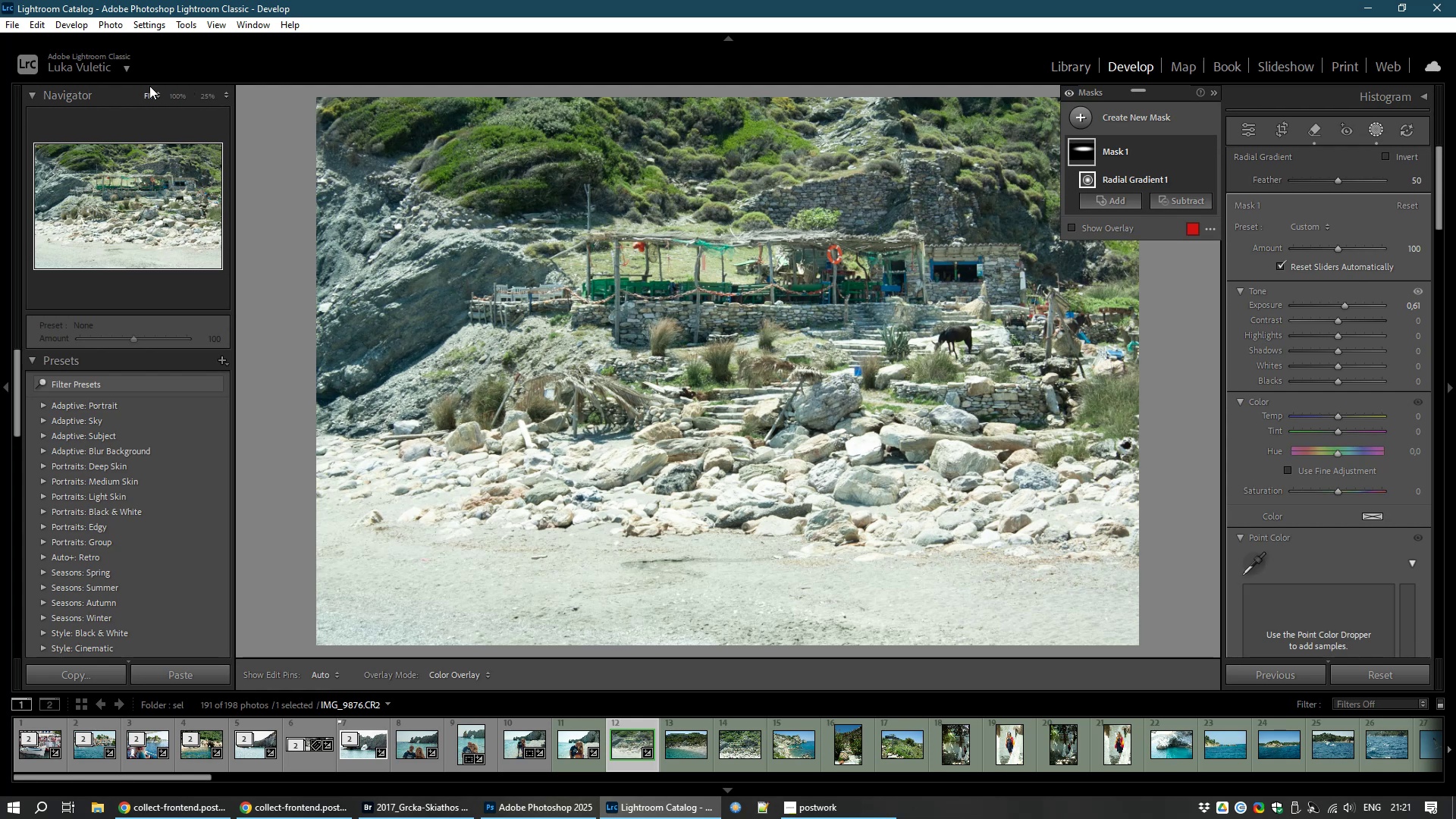 
wait(6.09)
 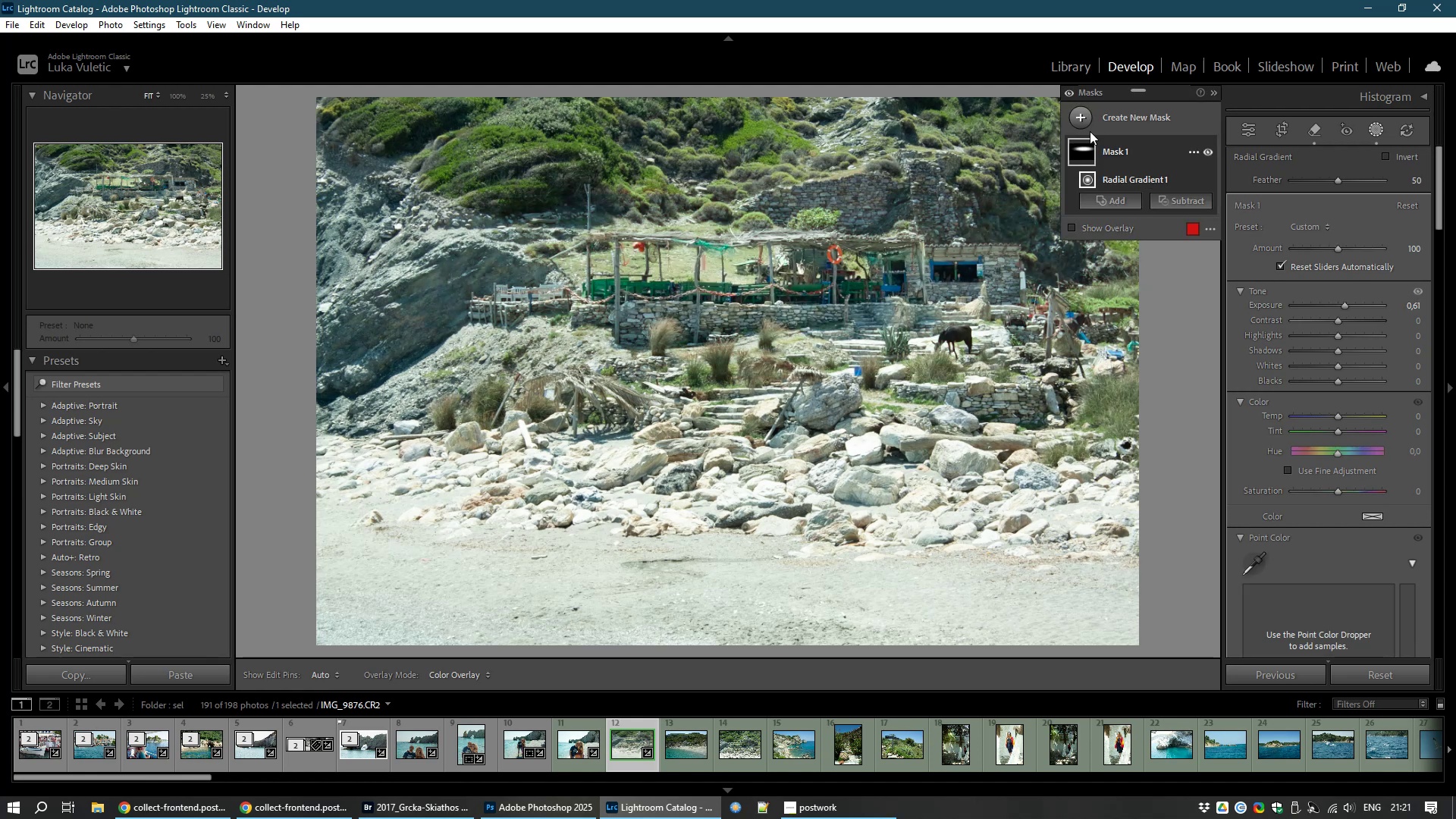 
left_click([149, 93])
 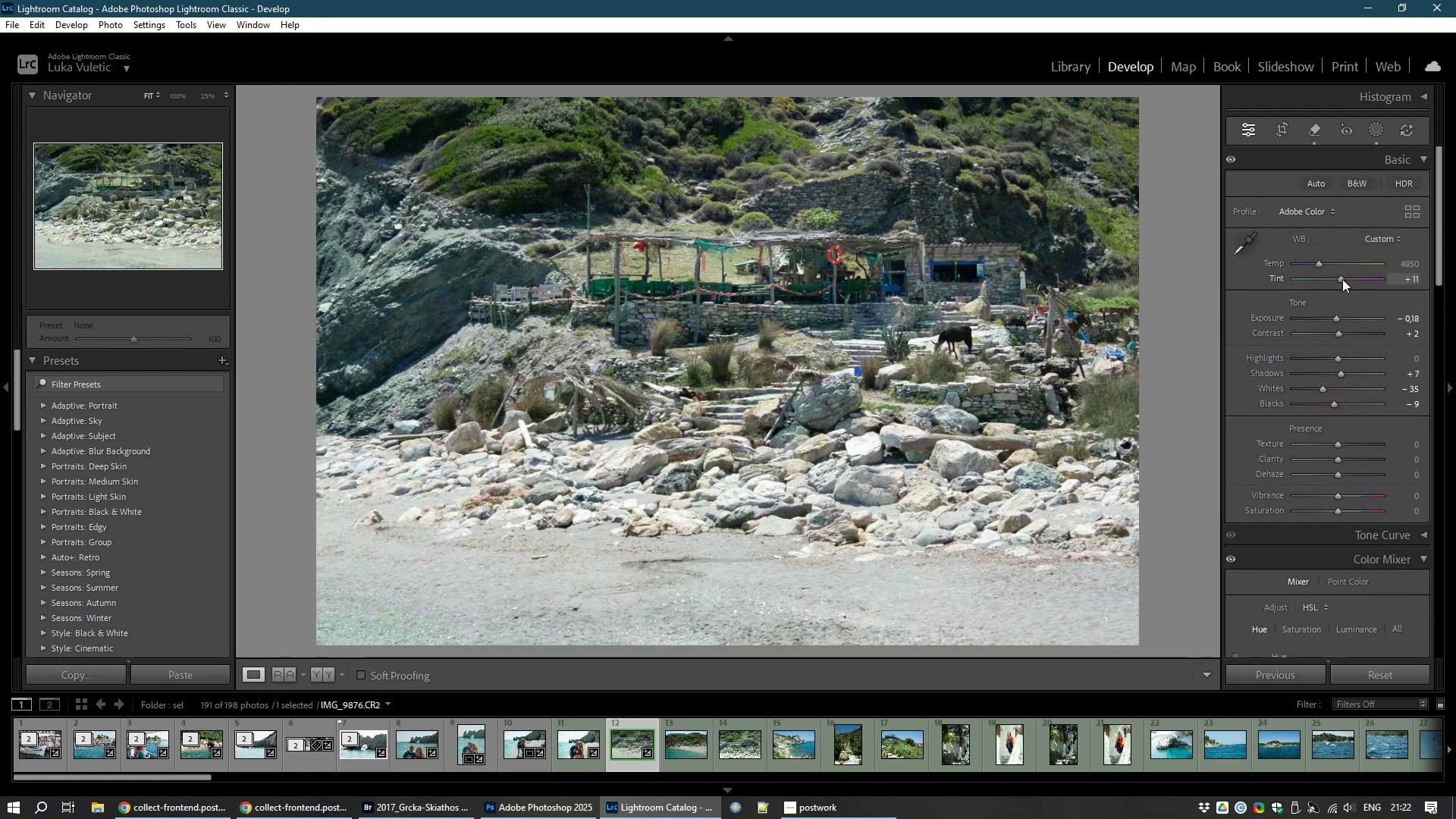 
wait(37.51)
 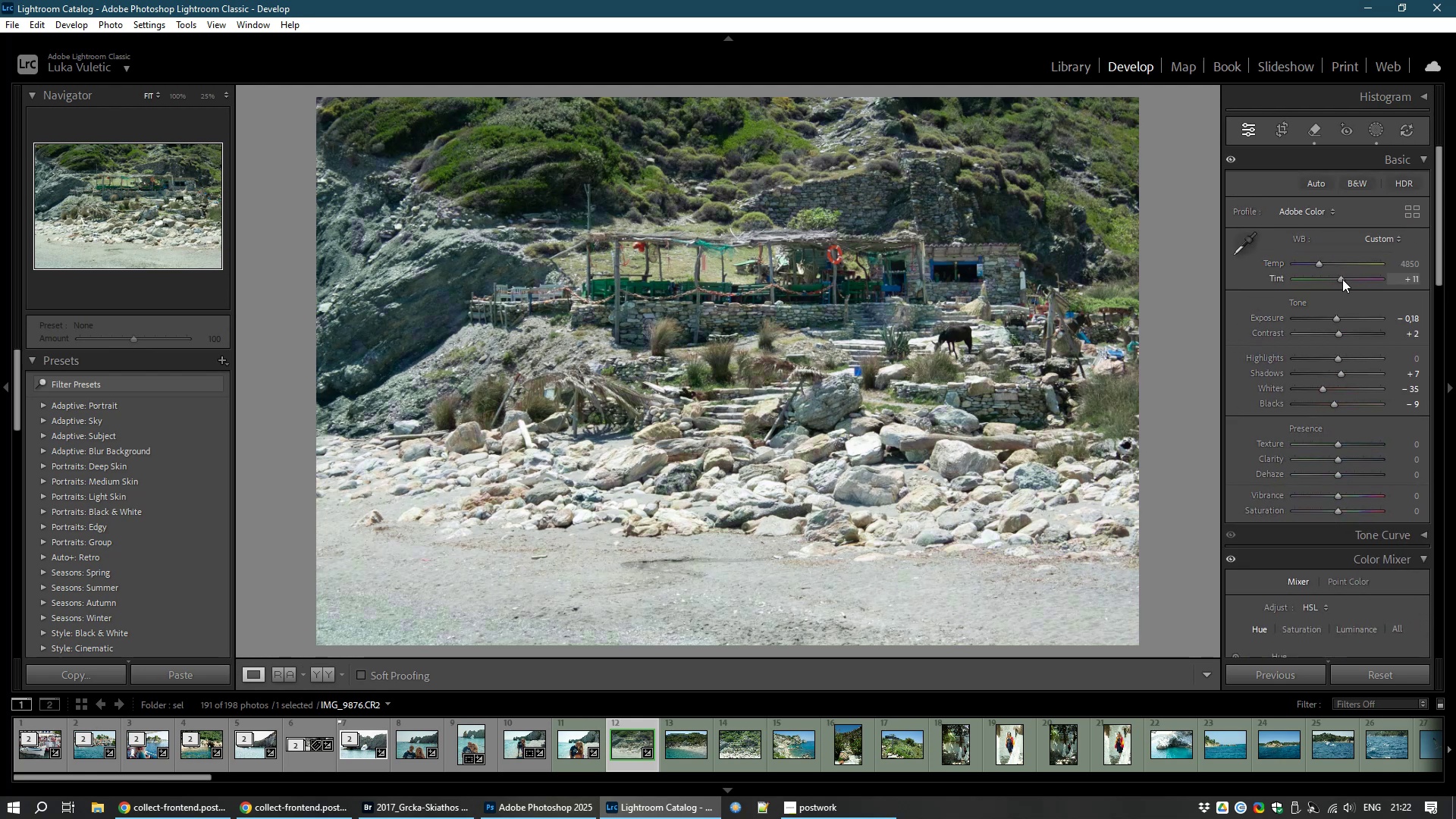 
left_click([674, 751])
 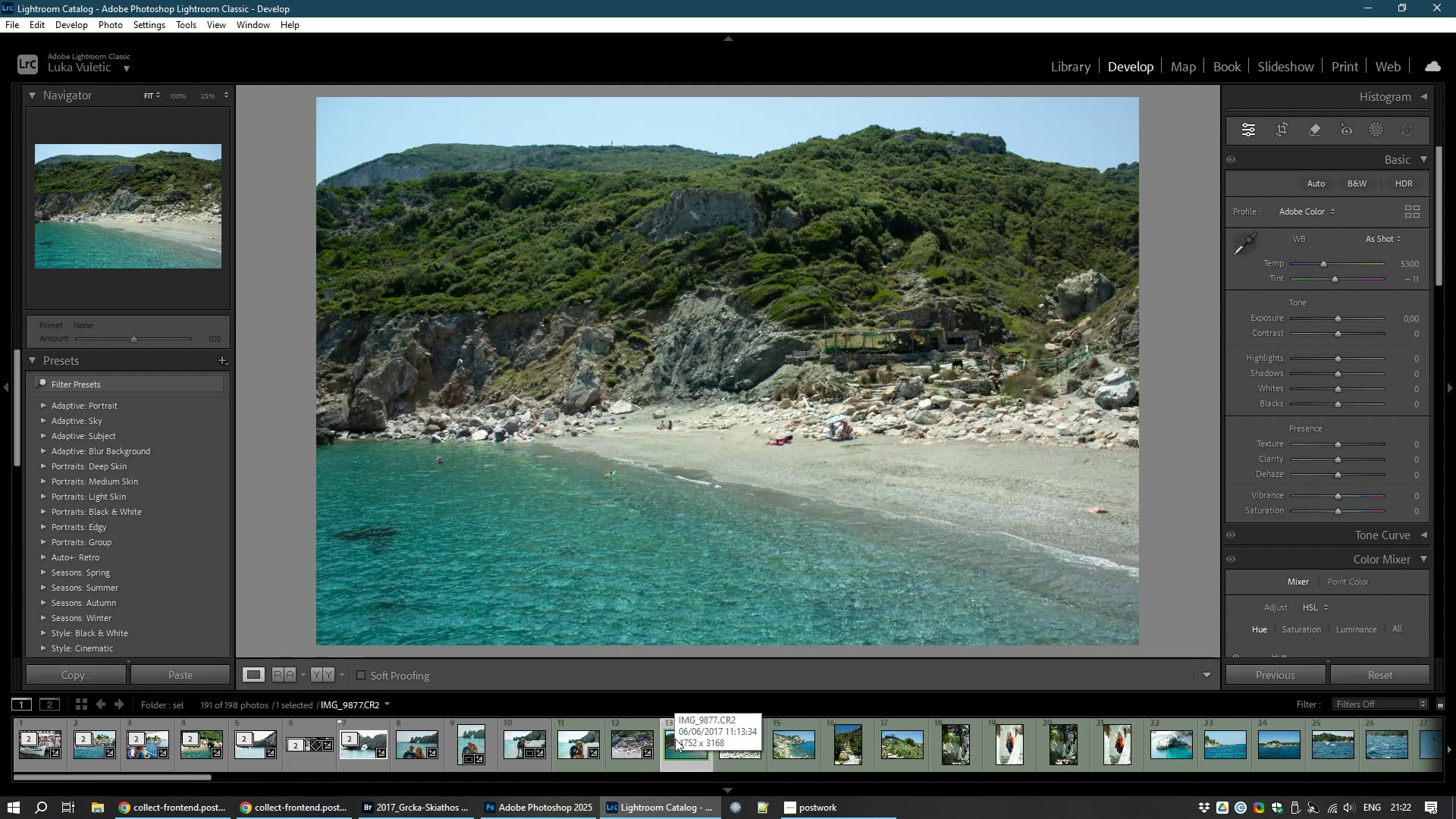 
wait(6.71)
 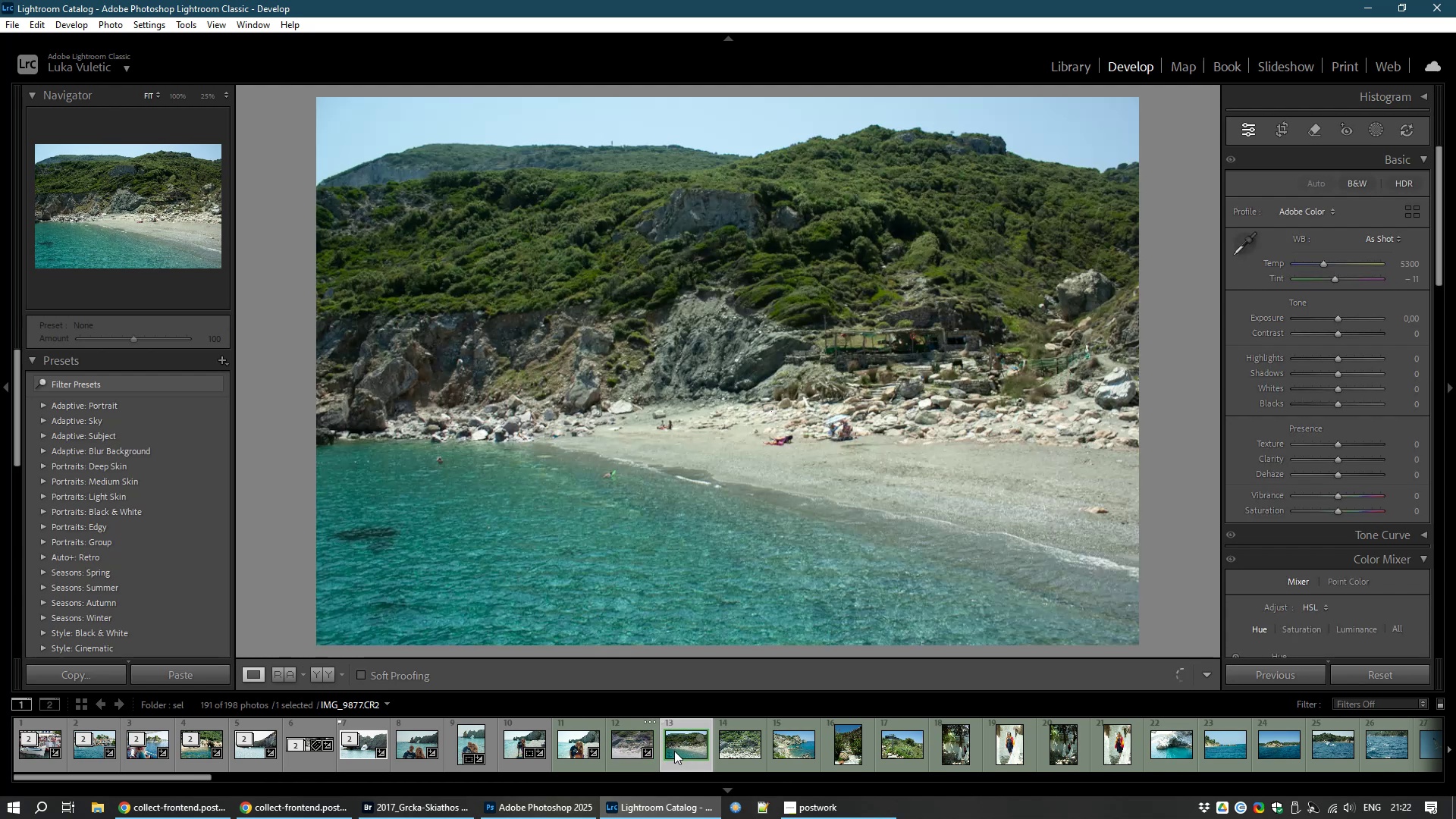 
left_click([794, 441])
 